 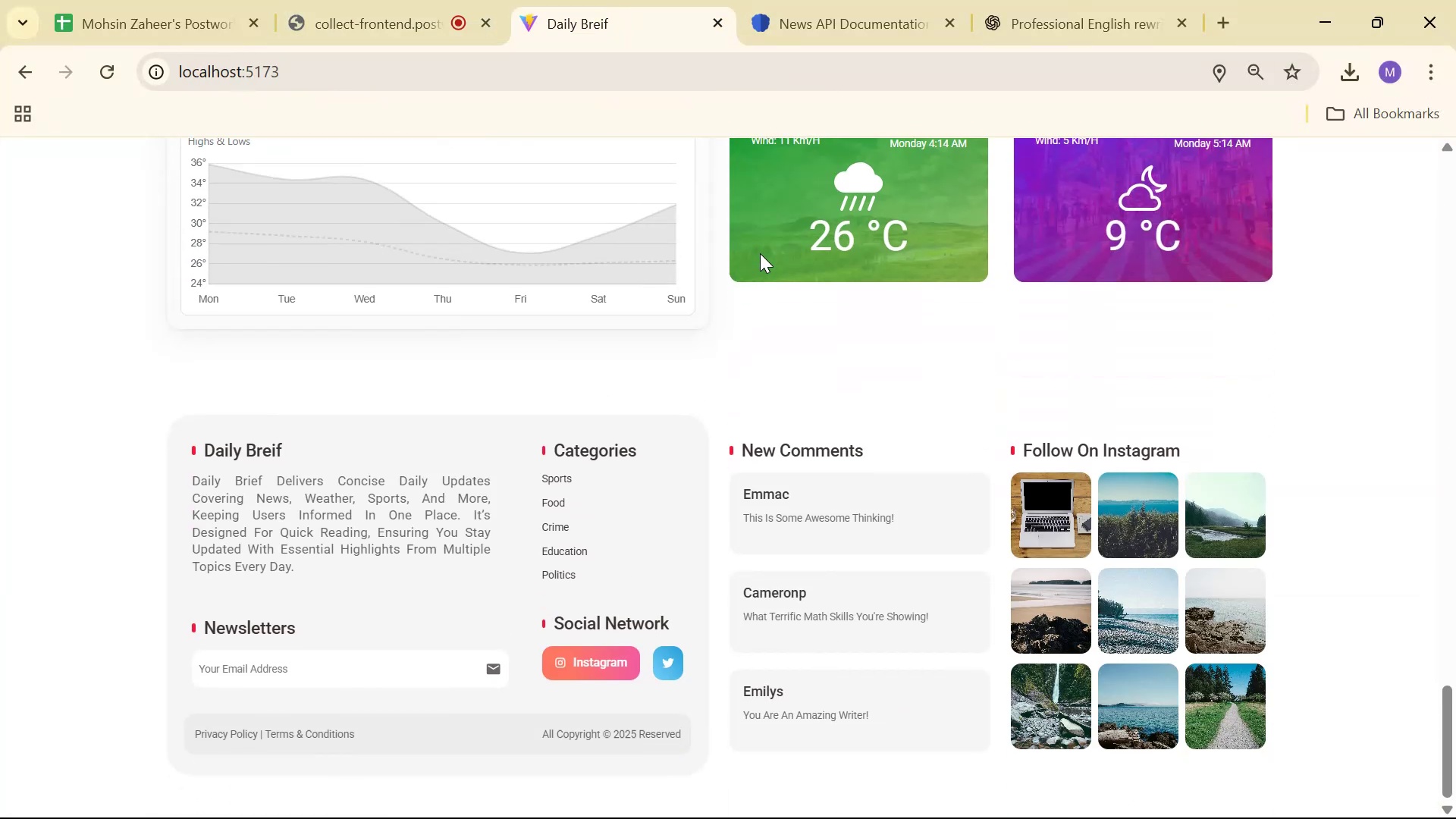 
scroll: coordinate [770, 260], scroll_direction: up, amount: 28.0
 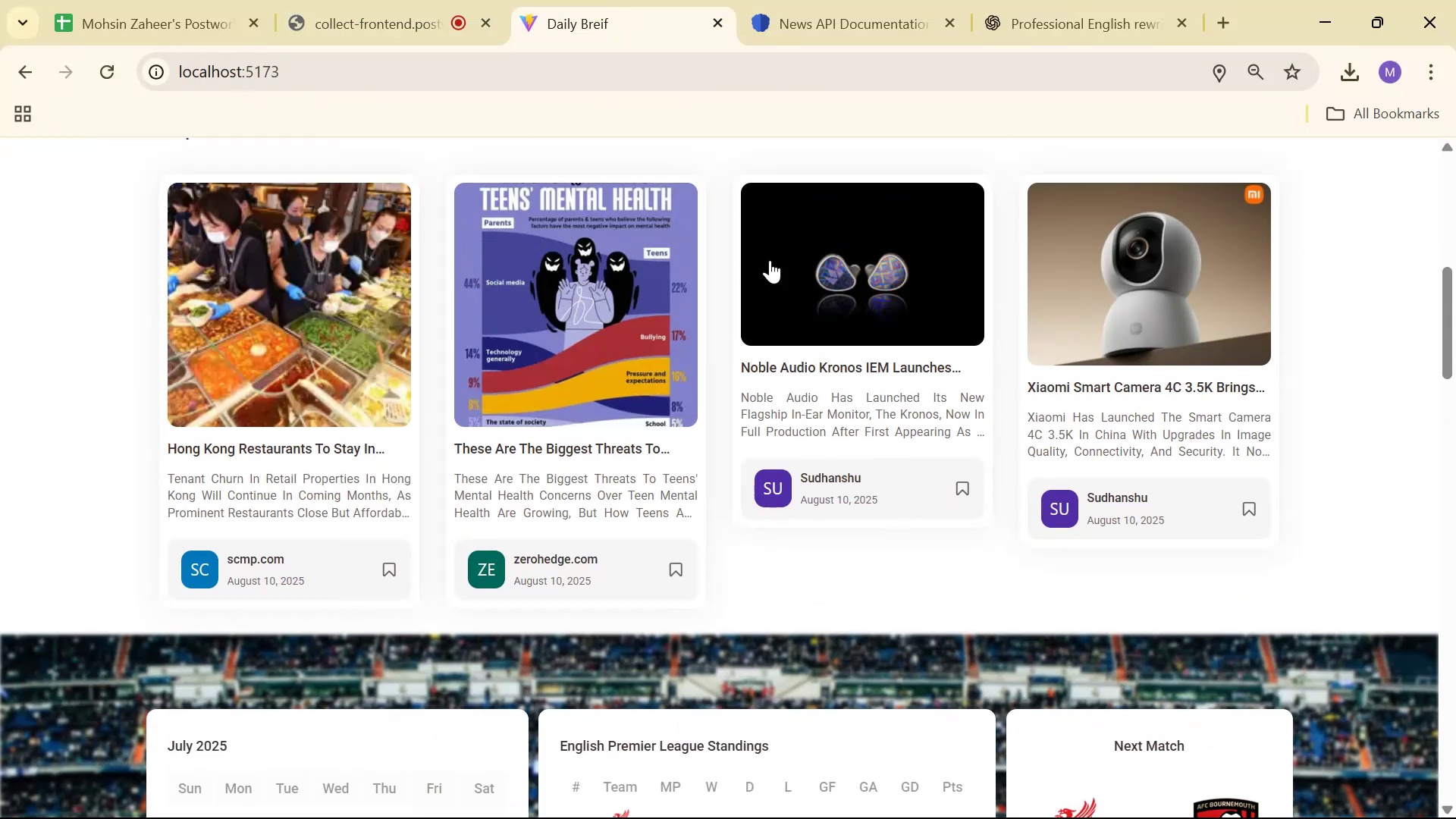 
key(Alt+Tab)
 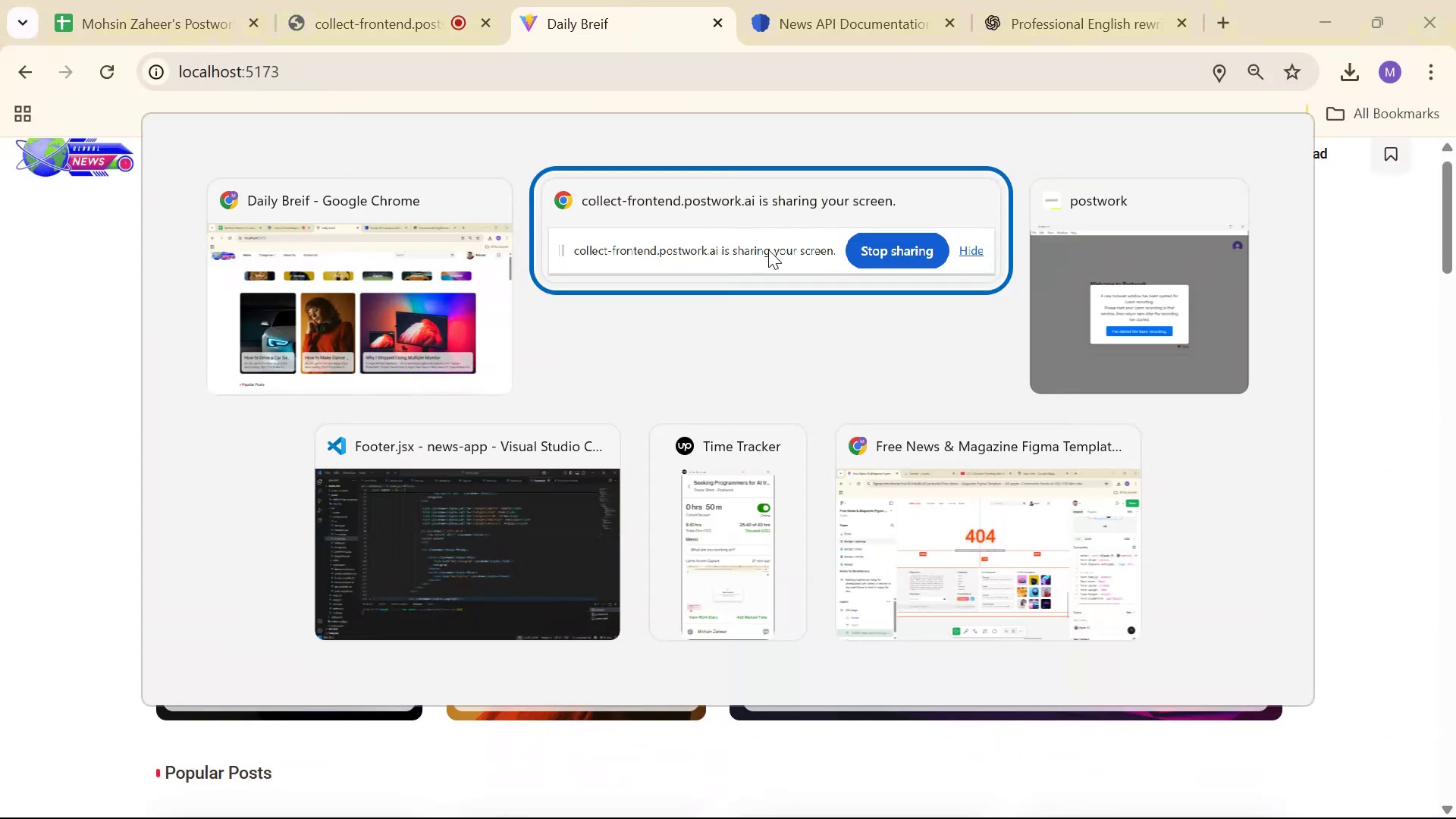 
key(Alt+Tab)
 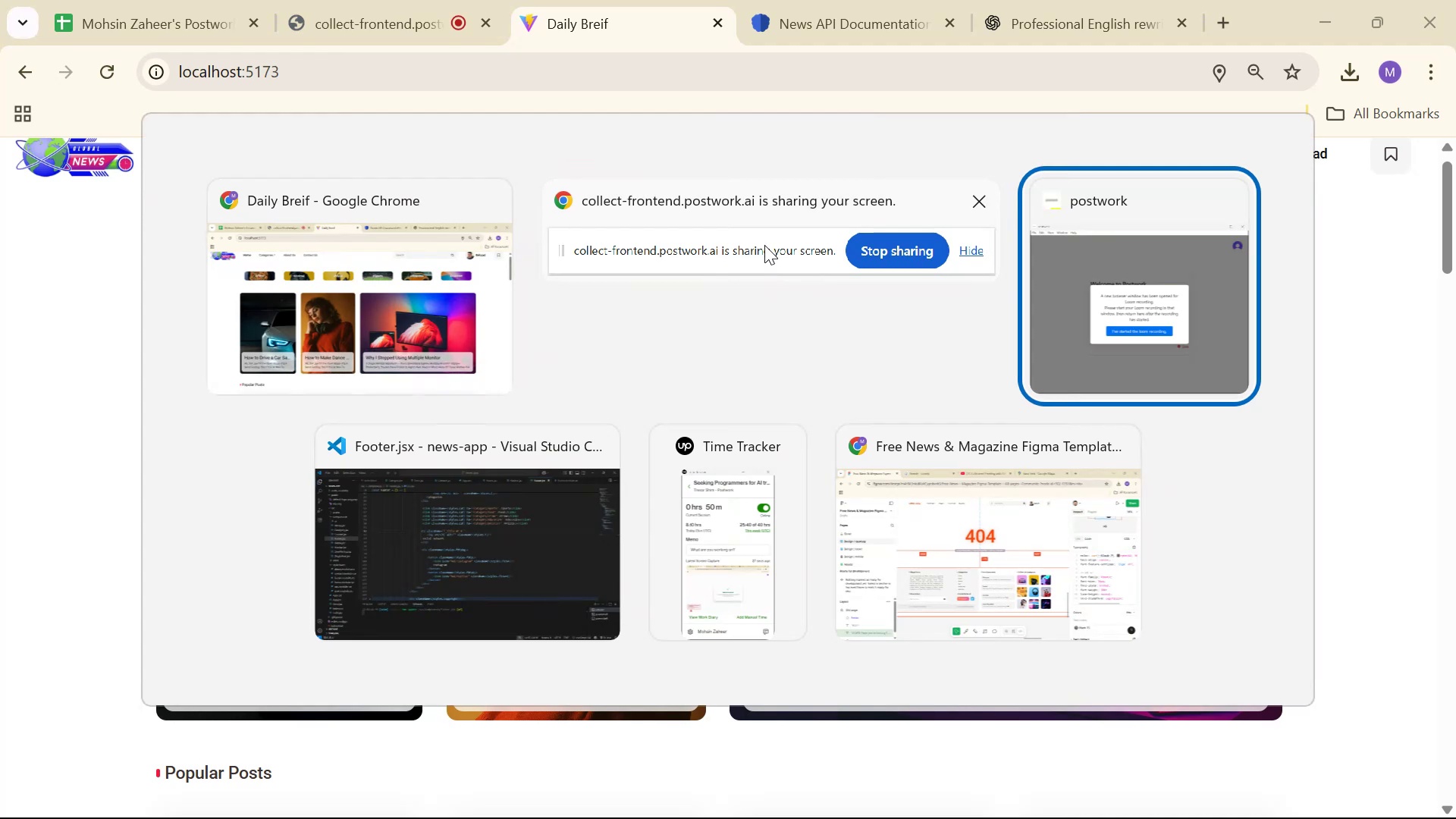 
key(Alt+Tab)
 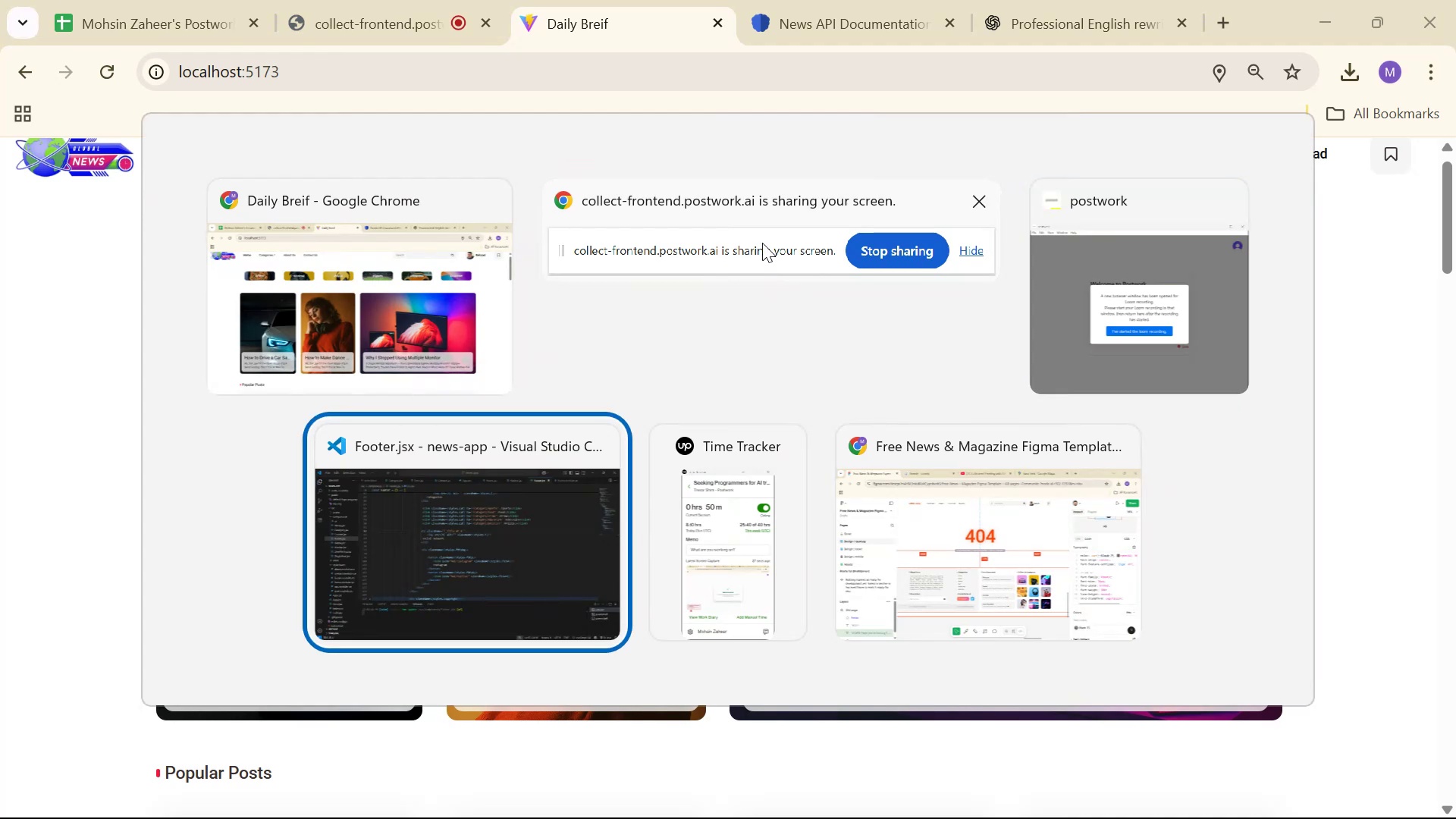 
key(Alt+Tab)
 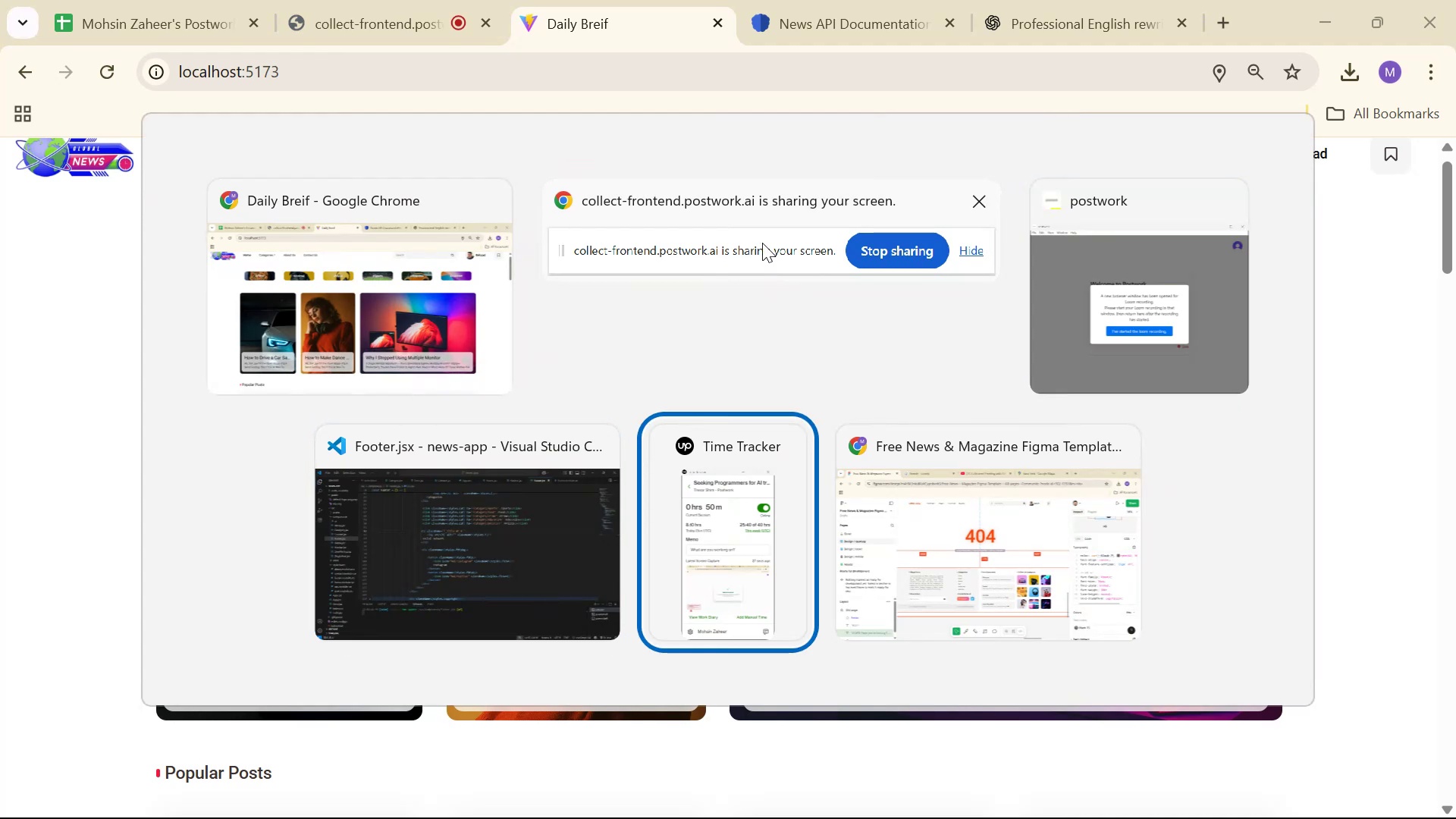 
key(Alt+Tab)
 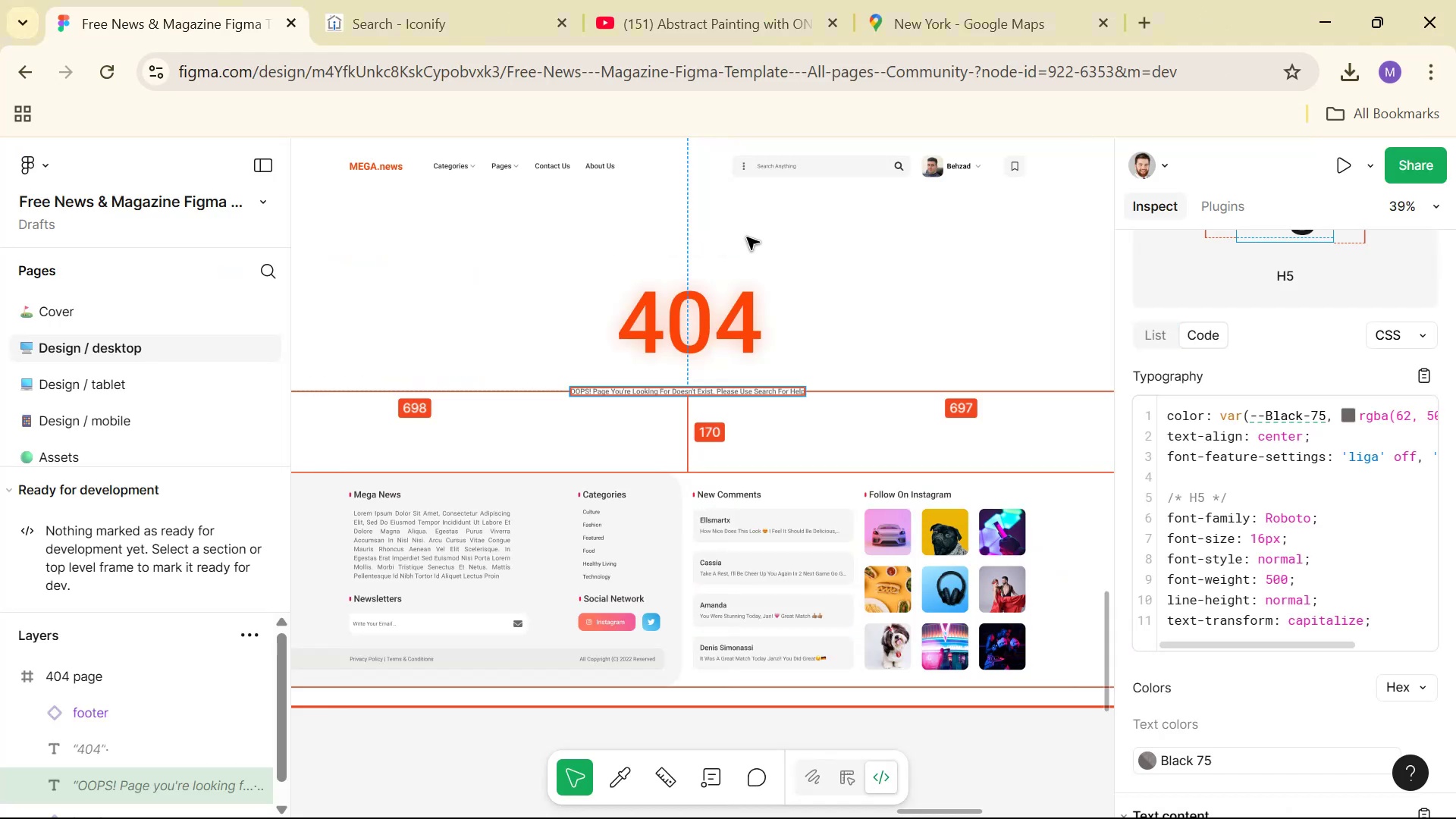 
hold_key(key=ControlLeft, duration=0.99)
scroll: coordinate [699, 288], scroll_direction: down, amount: 15.0
 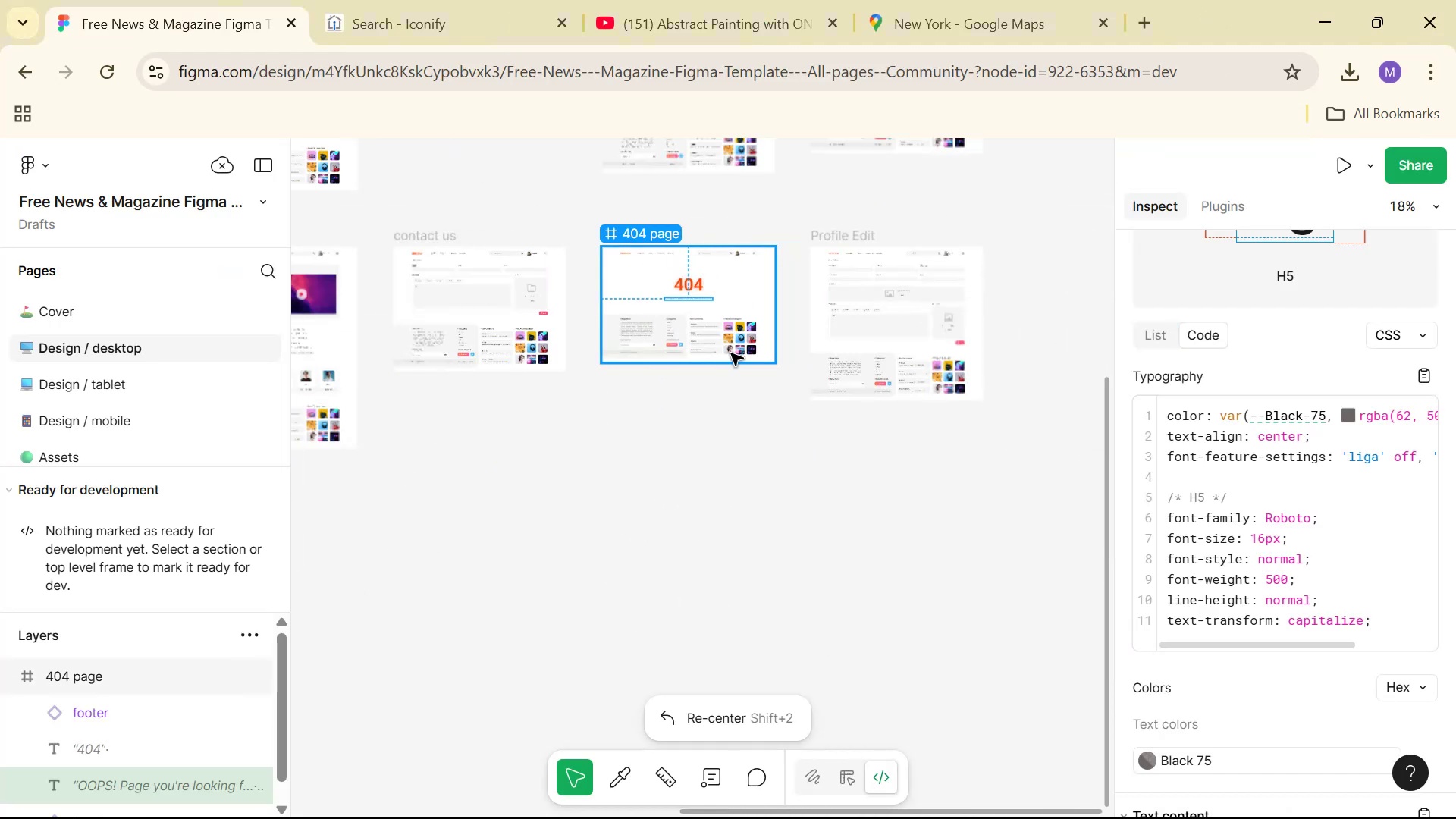 
hold_key(key=Space, duration=1.32)
 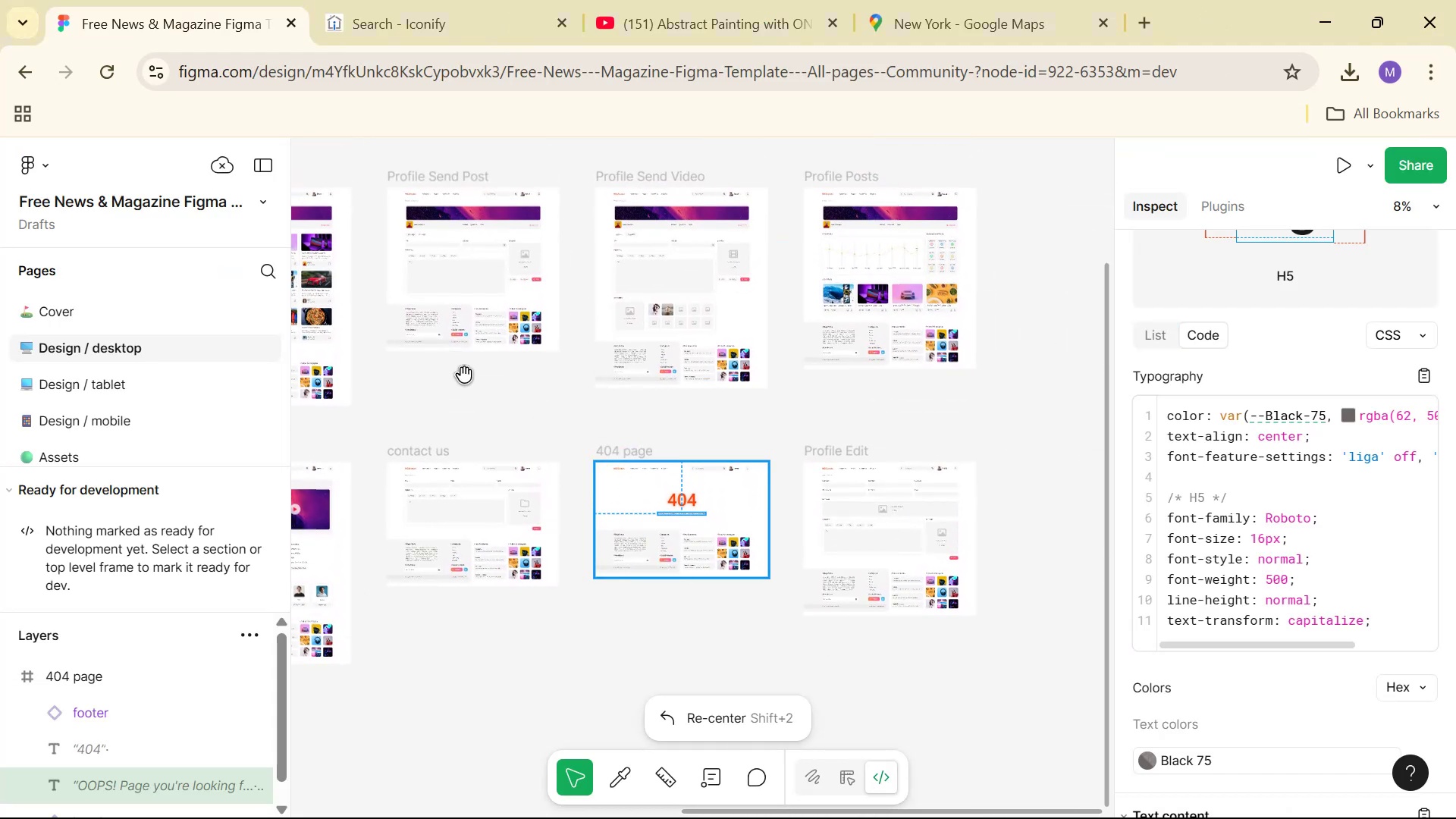 
left_click_drag(start_coordinate=[716, 415], to_coordinate=[709, 629])
 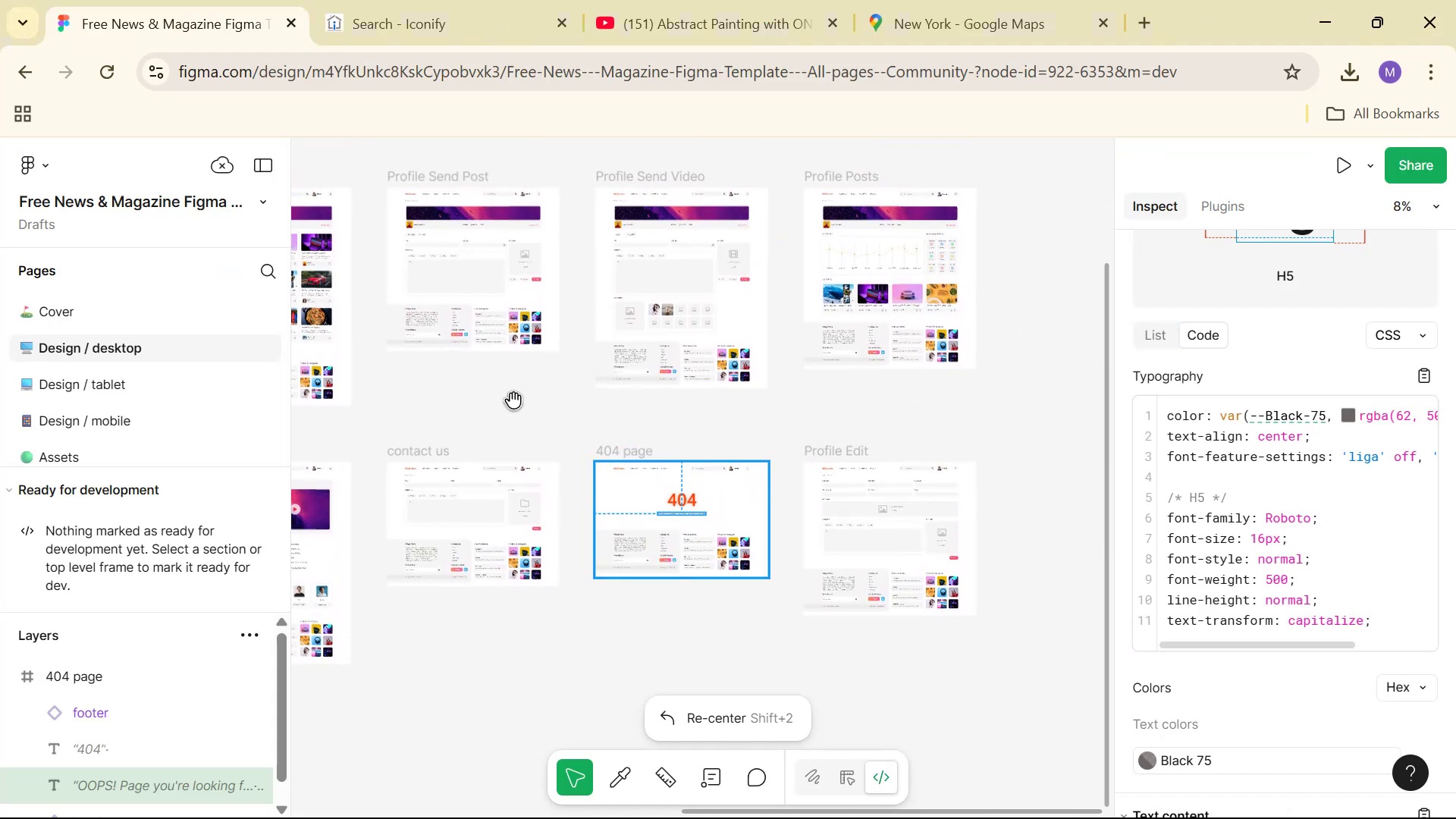 
hold_key(key=Space, duration=0.55)
 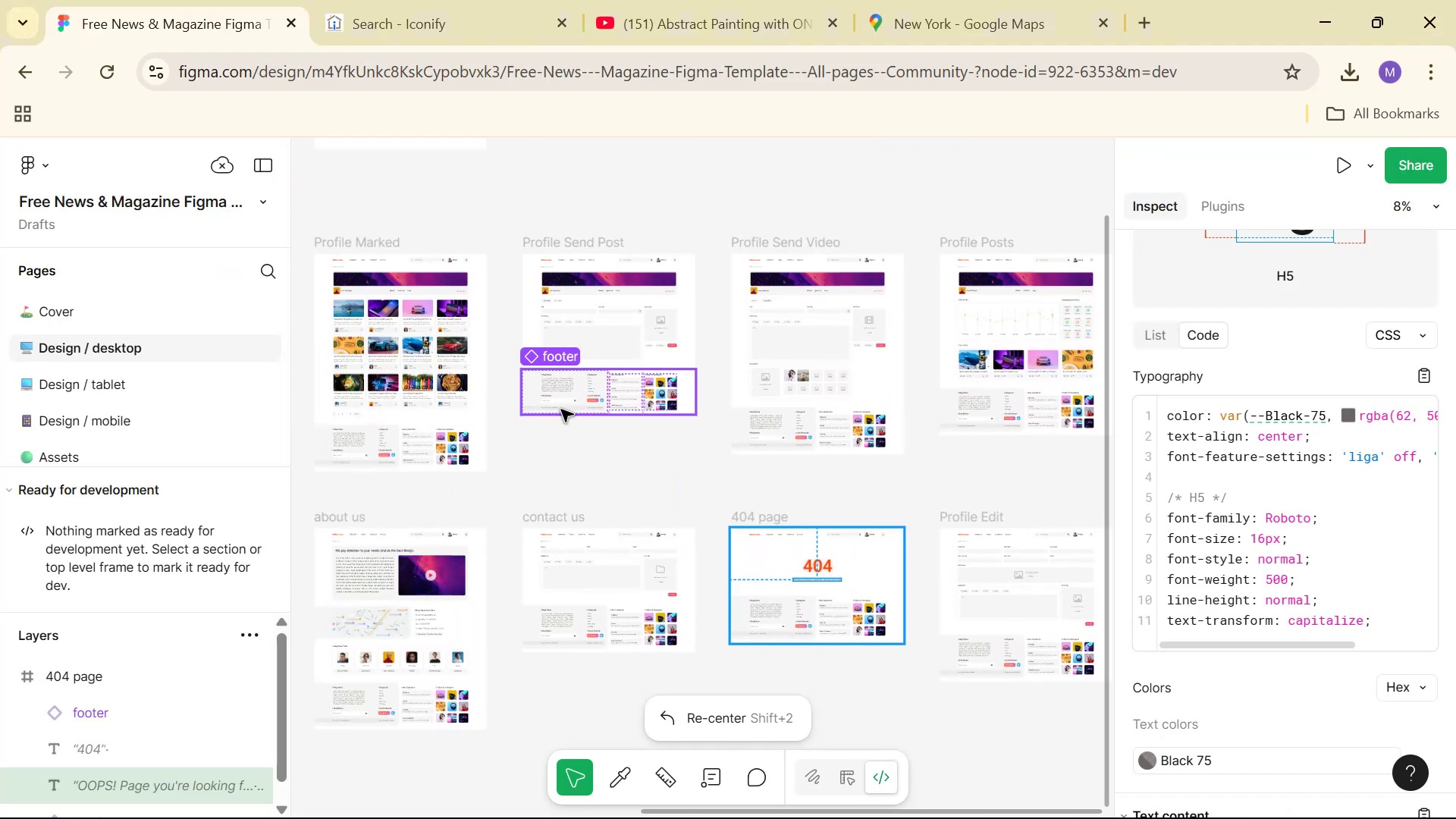 
left_click_drag(start_coordinate=[469, 376], to_coordinate=[604, 442])
 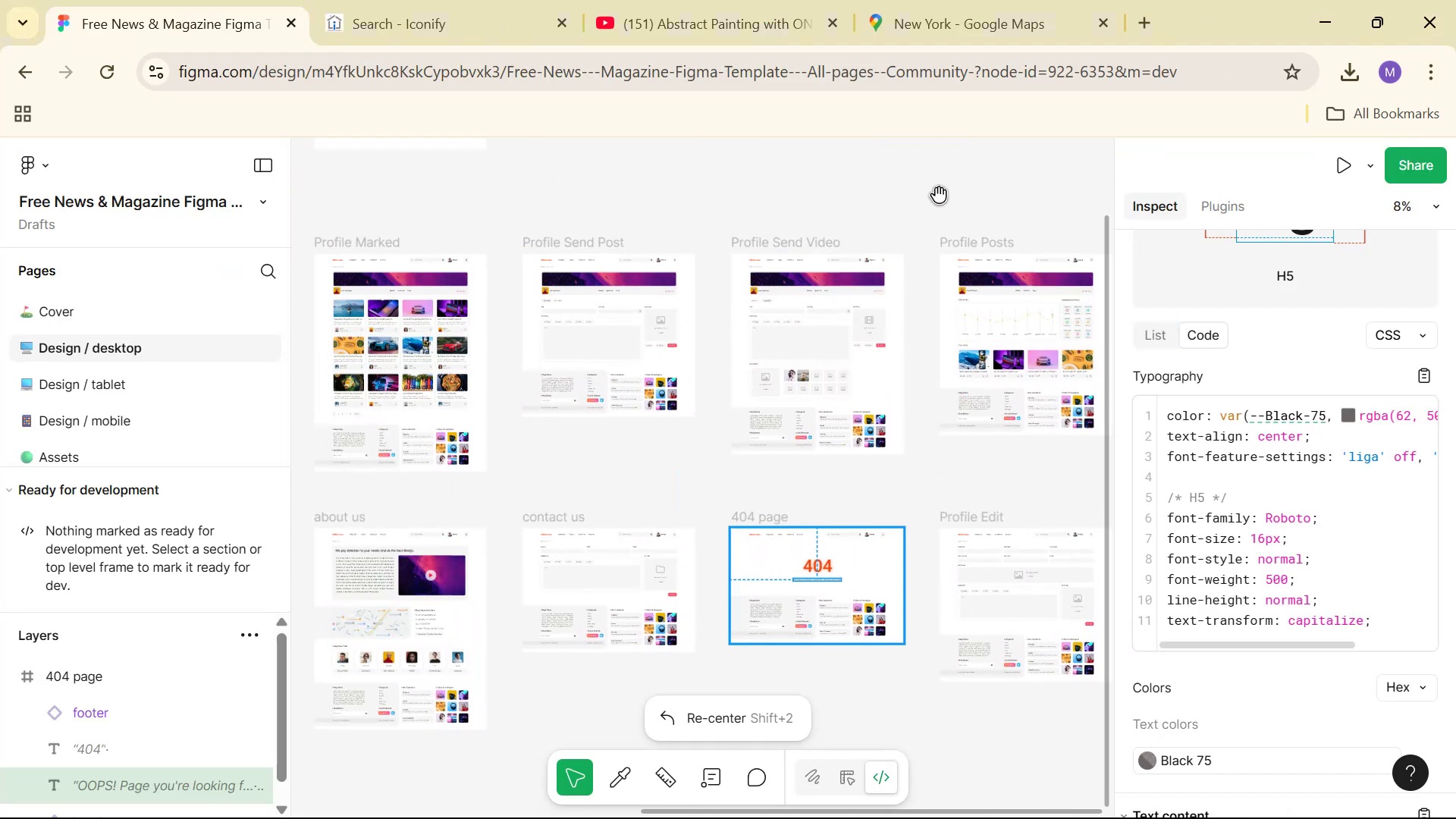 
hold_key(key=Space, duration=1.5)
 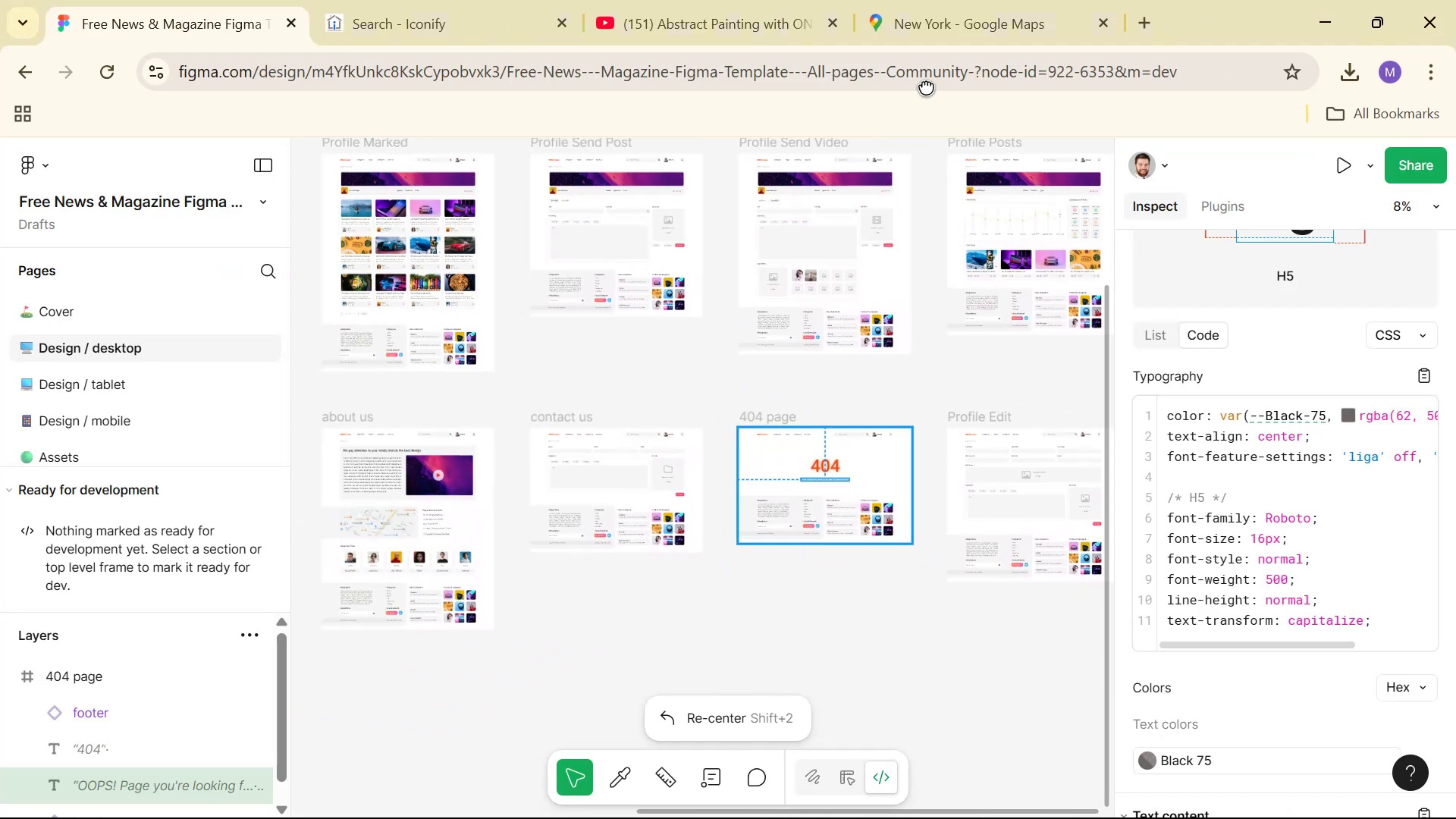 
left_click_drag(start_coordinate=[916, 187], to_coordinate=[990, 302])
 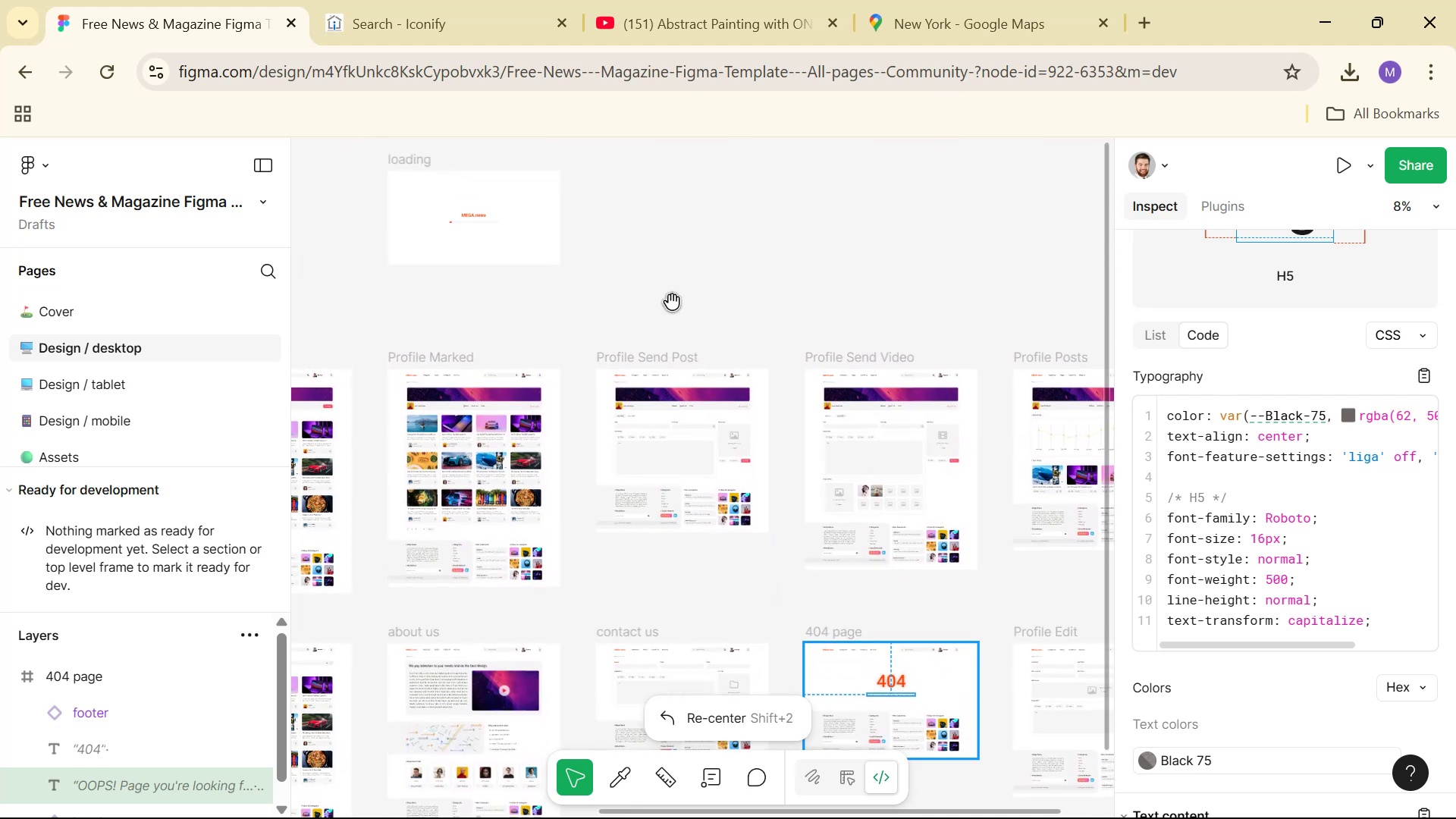 
hold_key(key=Space, duration=1.51)
 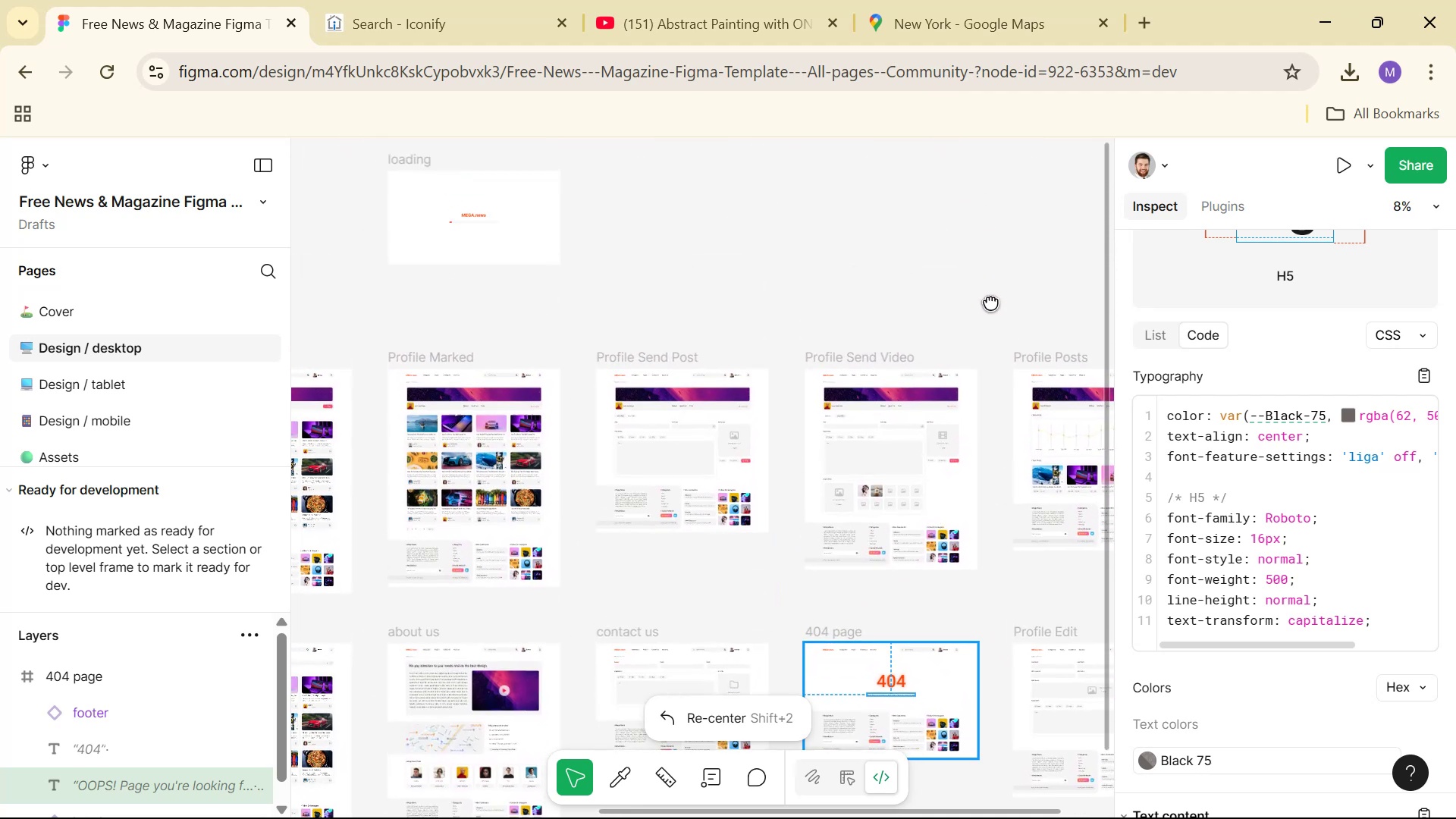 
hold_key(key=Space, duration=0.51)
 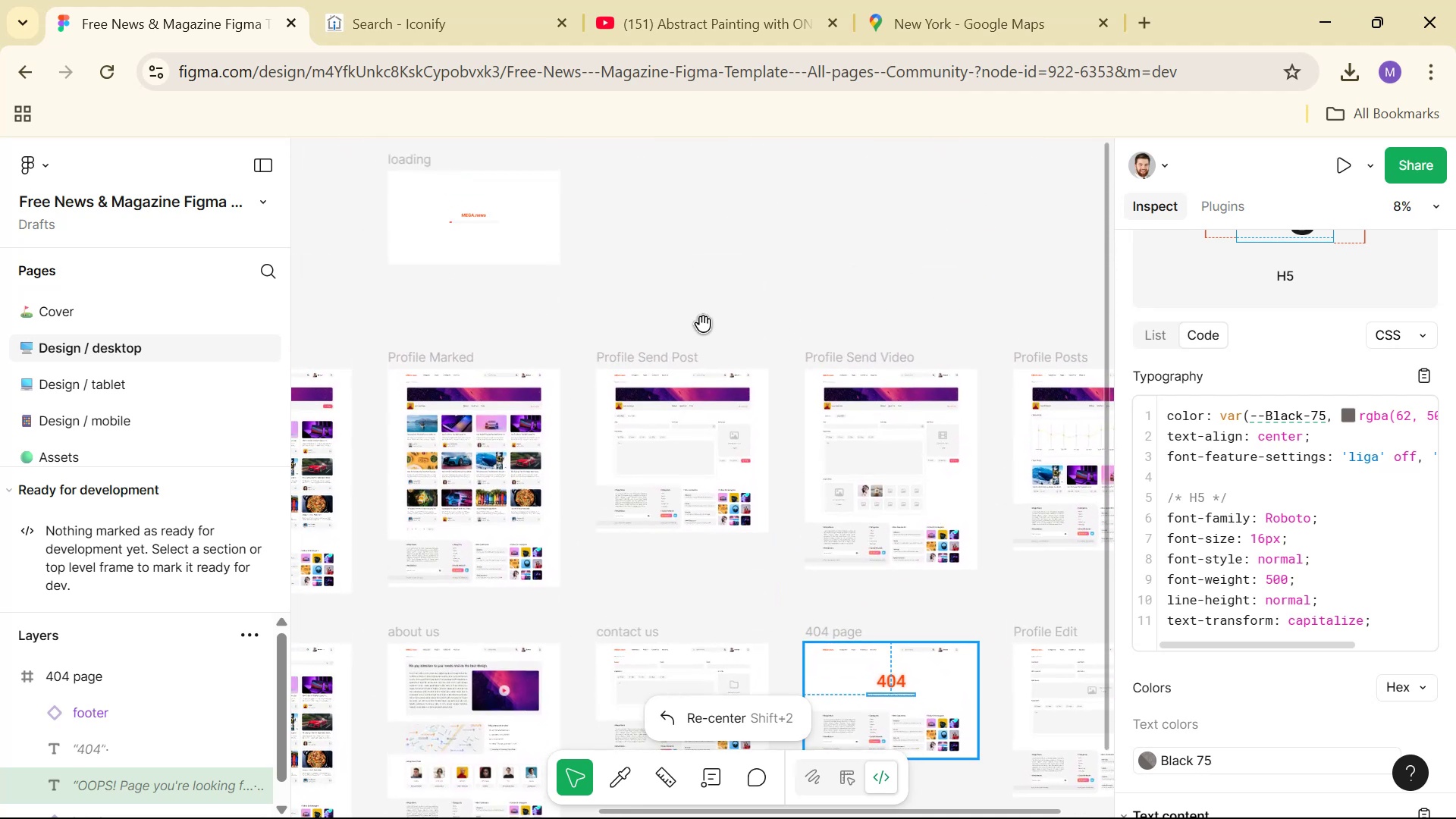 
hold_key(key=ControlLeft, duration=1.5)
scroll: coordinate [708, 303], scroll_direction: down, amount: 11.0
 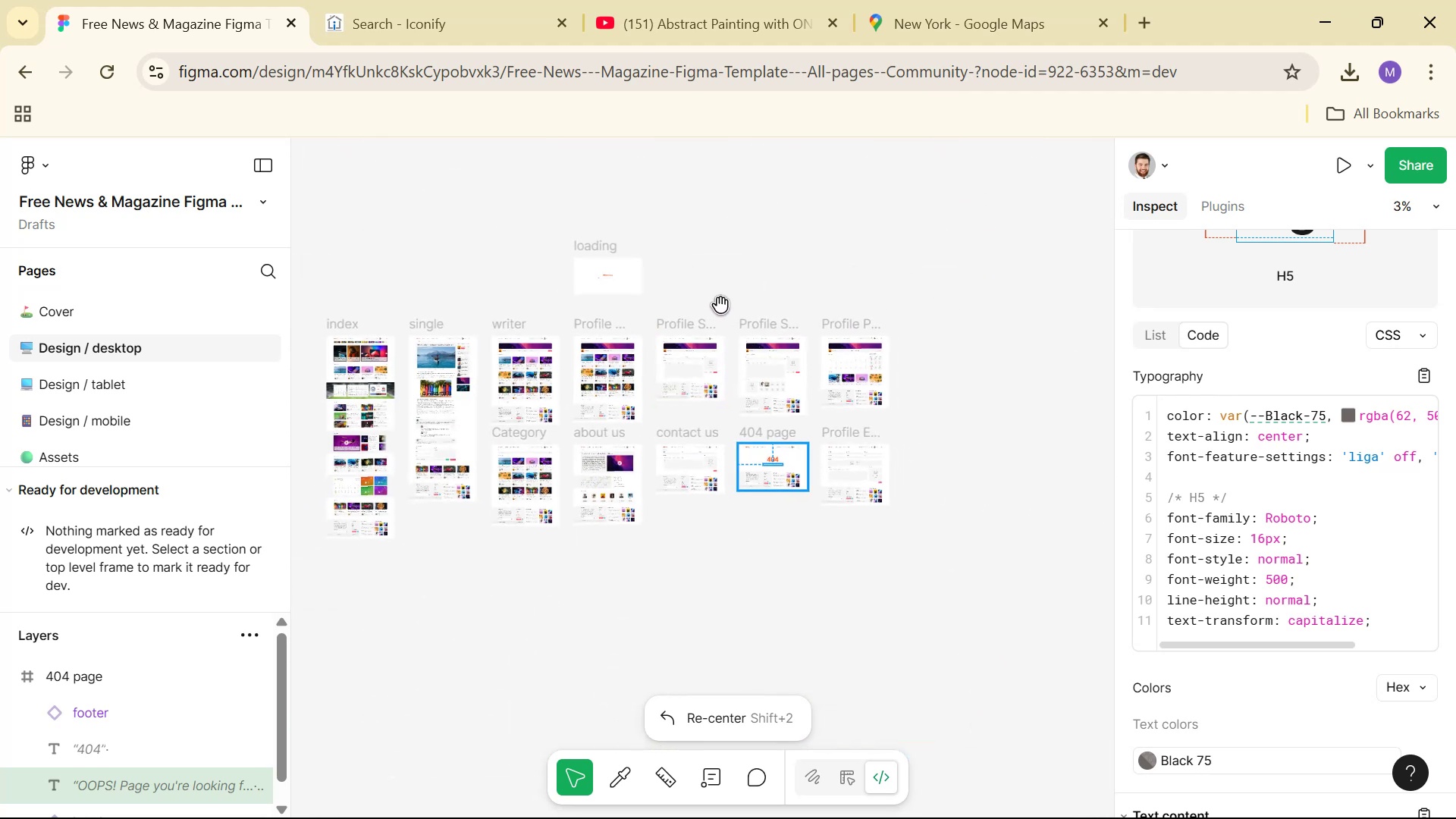 
hold_key(key=ControlLeft, duration=1.36)
scroll: coordinate [699, 318], scroll_direction: down, amount: 4.0
 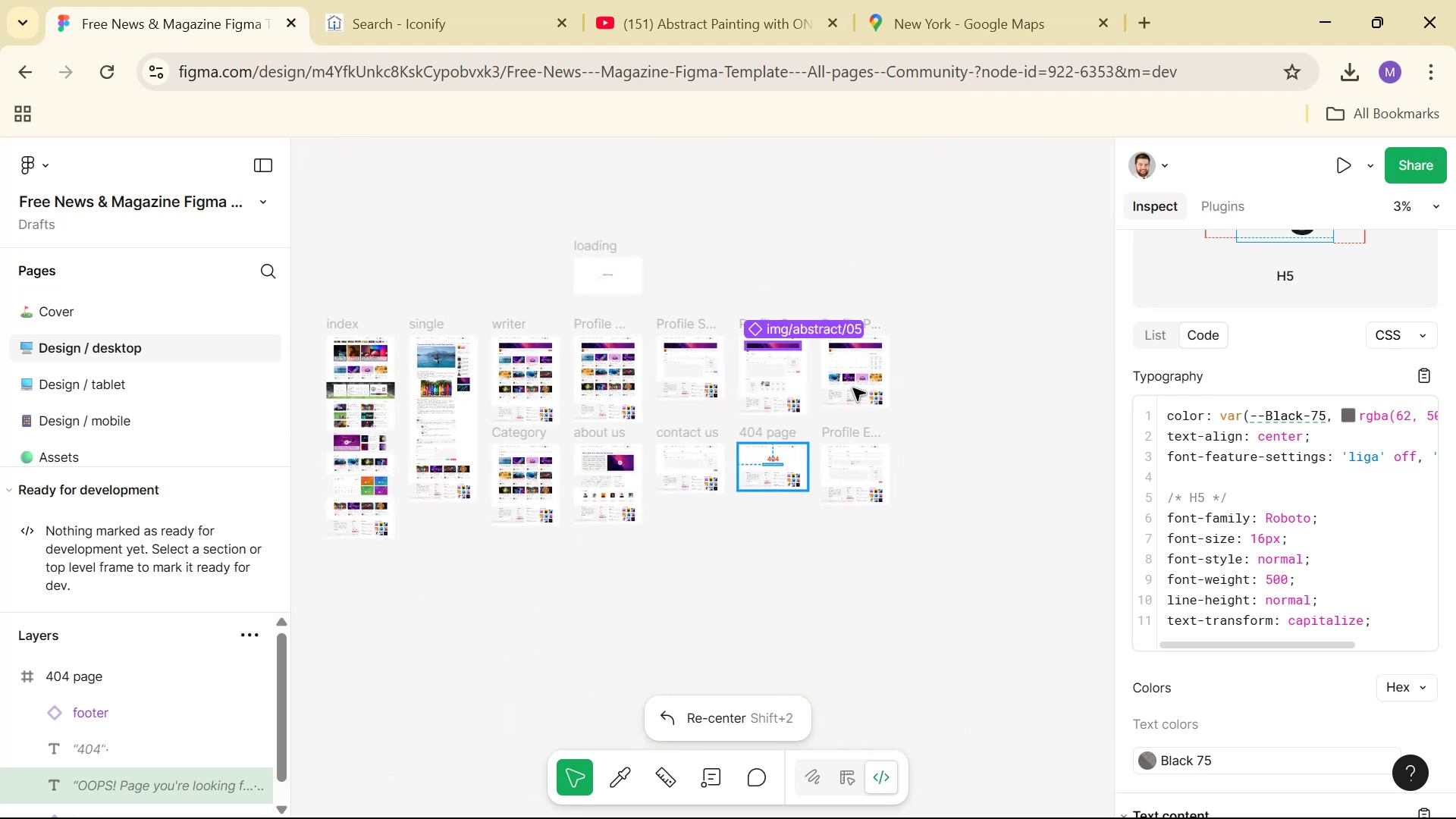 
hold_key(key=ControlLeft, duration=0.73)
scroll: coordinate [927, 447], scroll_direction: down, amount: 6.0
 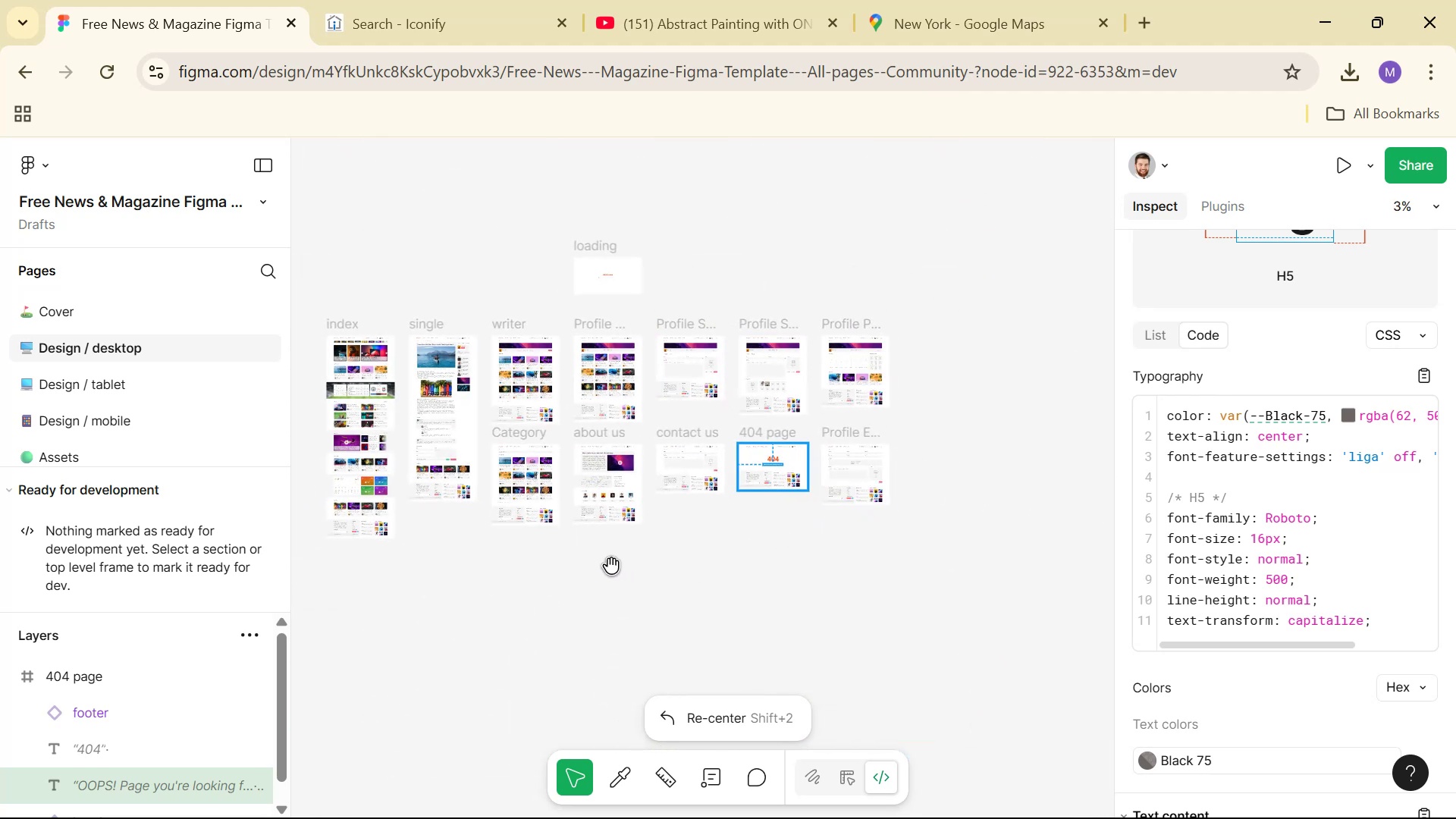 
hold_key(key=Space, duration=1.53)
 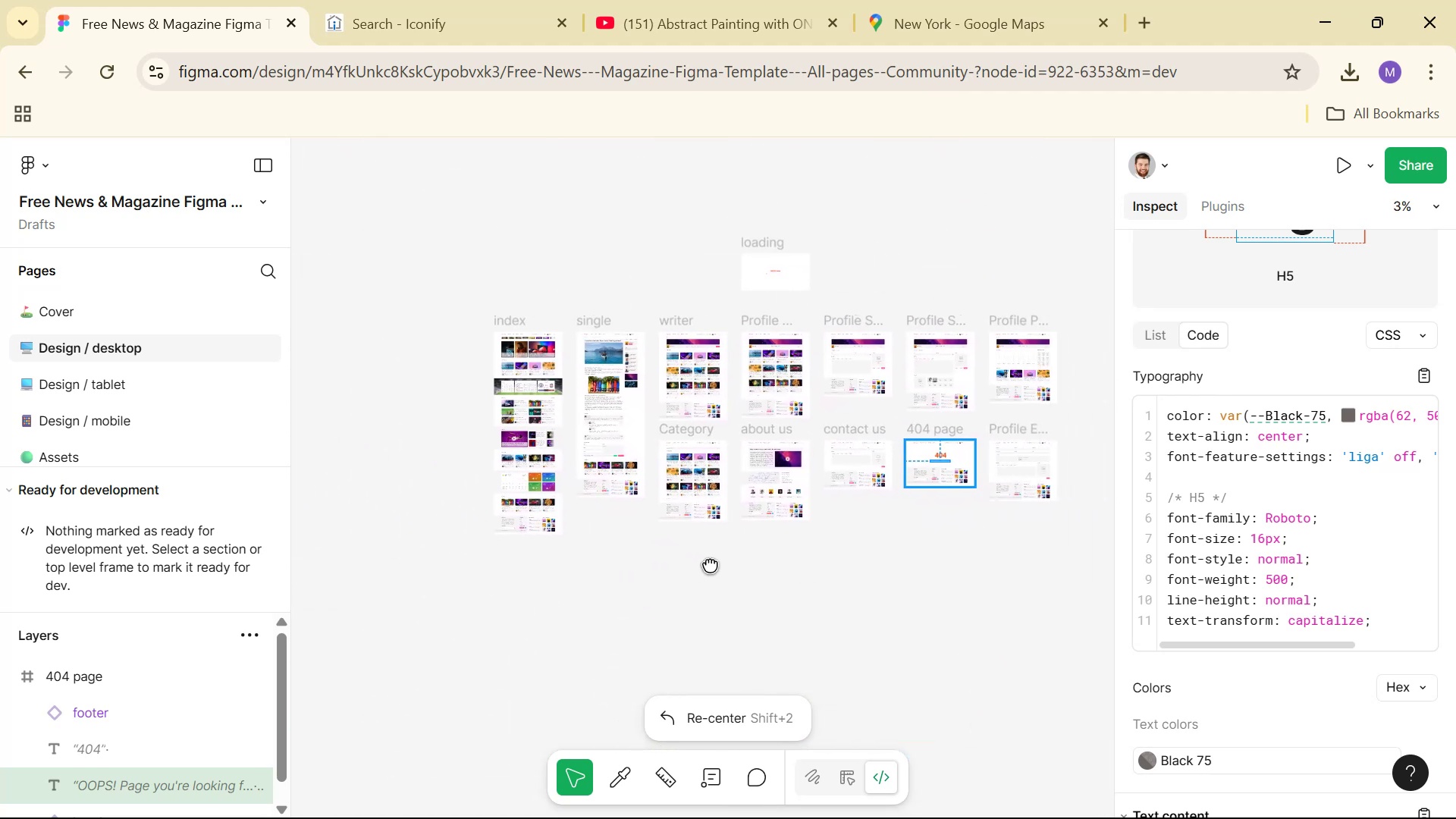 
left_click_drag(start_coordinate=[543, 568], to_coordinate=[710, 564])
 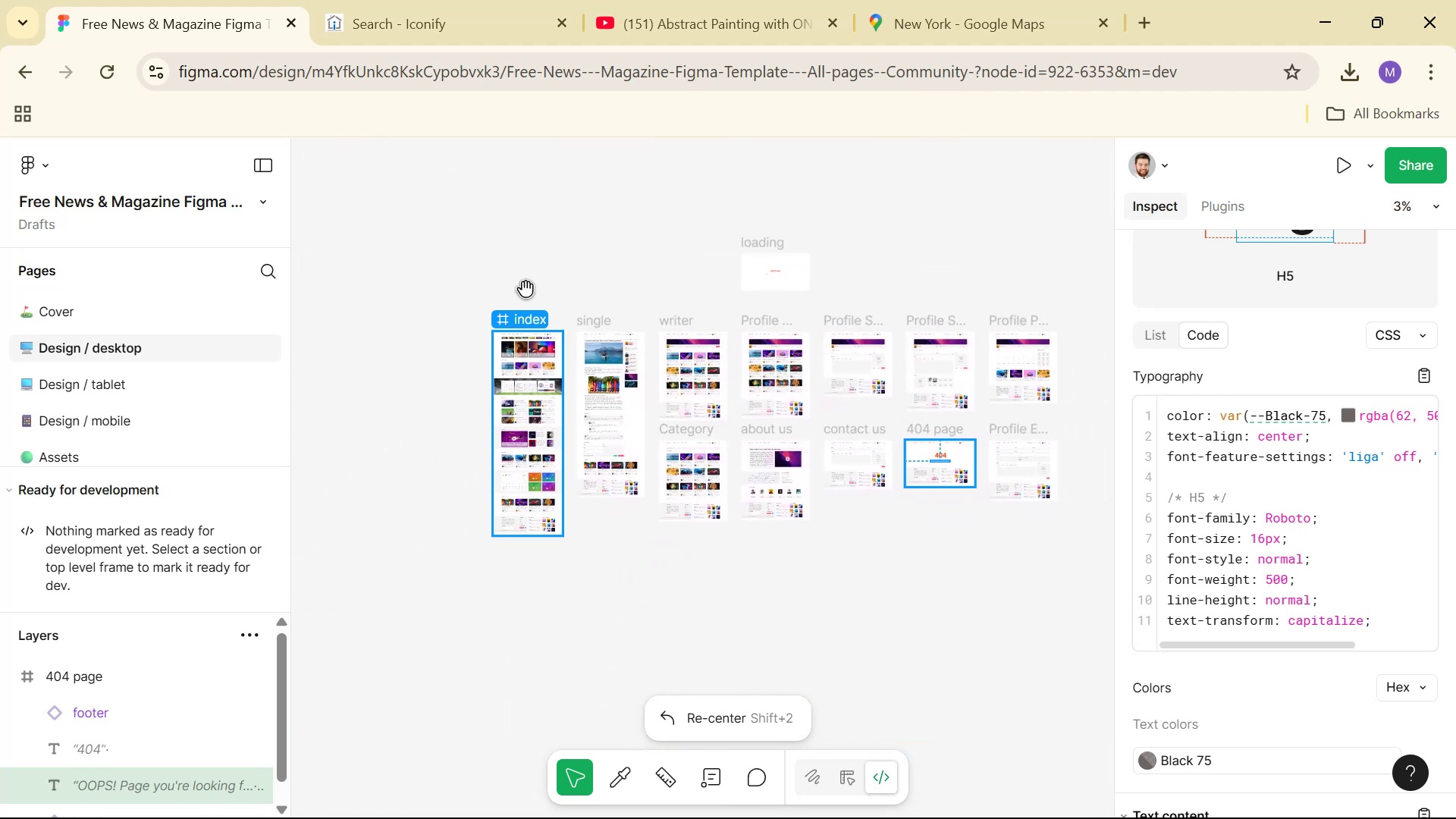 
hold_key(key=Space, duration=0.65)
 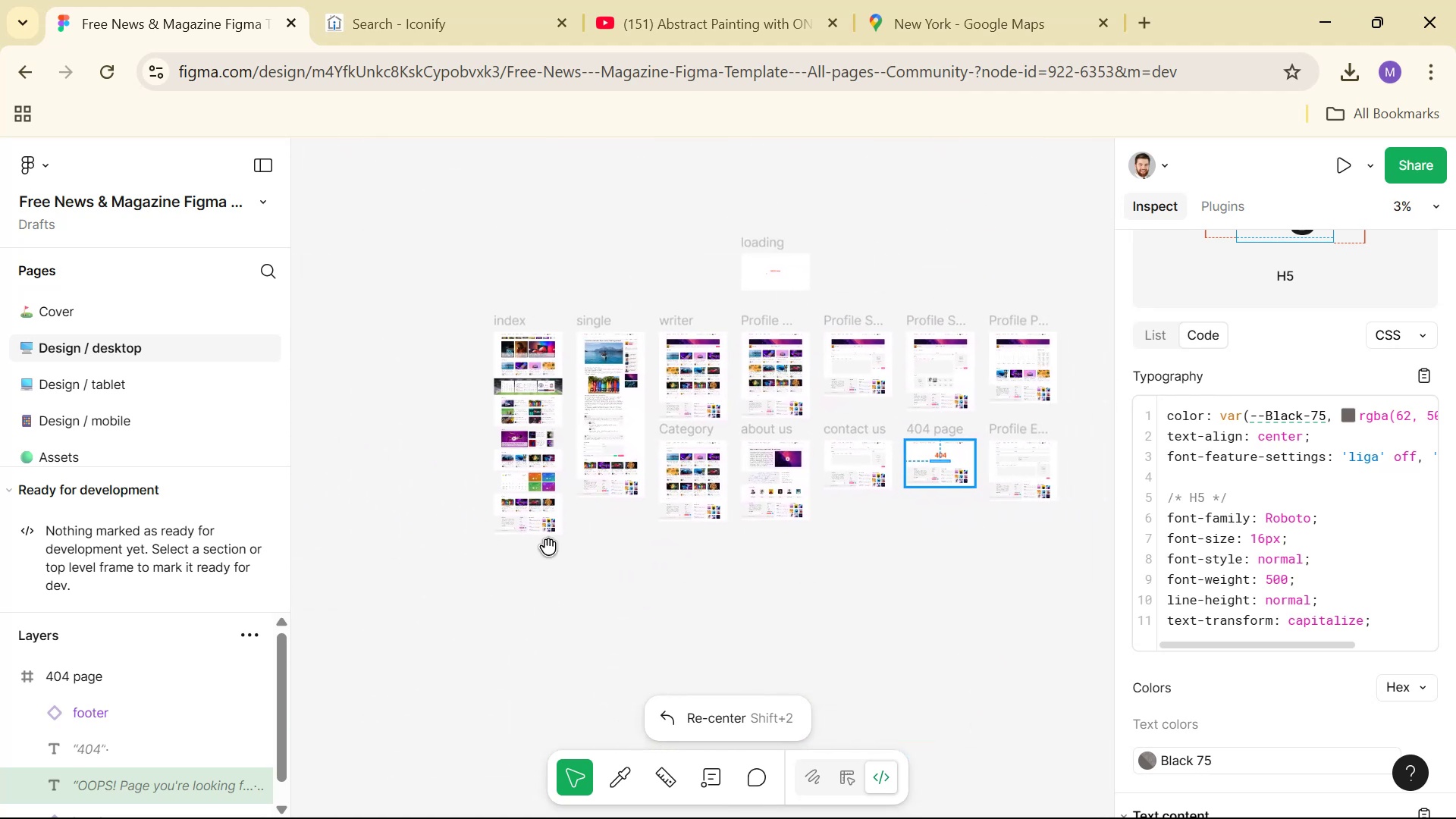 
hold_key(key=ControlLeft, duration=1.34)
scroll: coordinate [533, 272], scroll_direction: up, amount: 17.0
 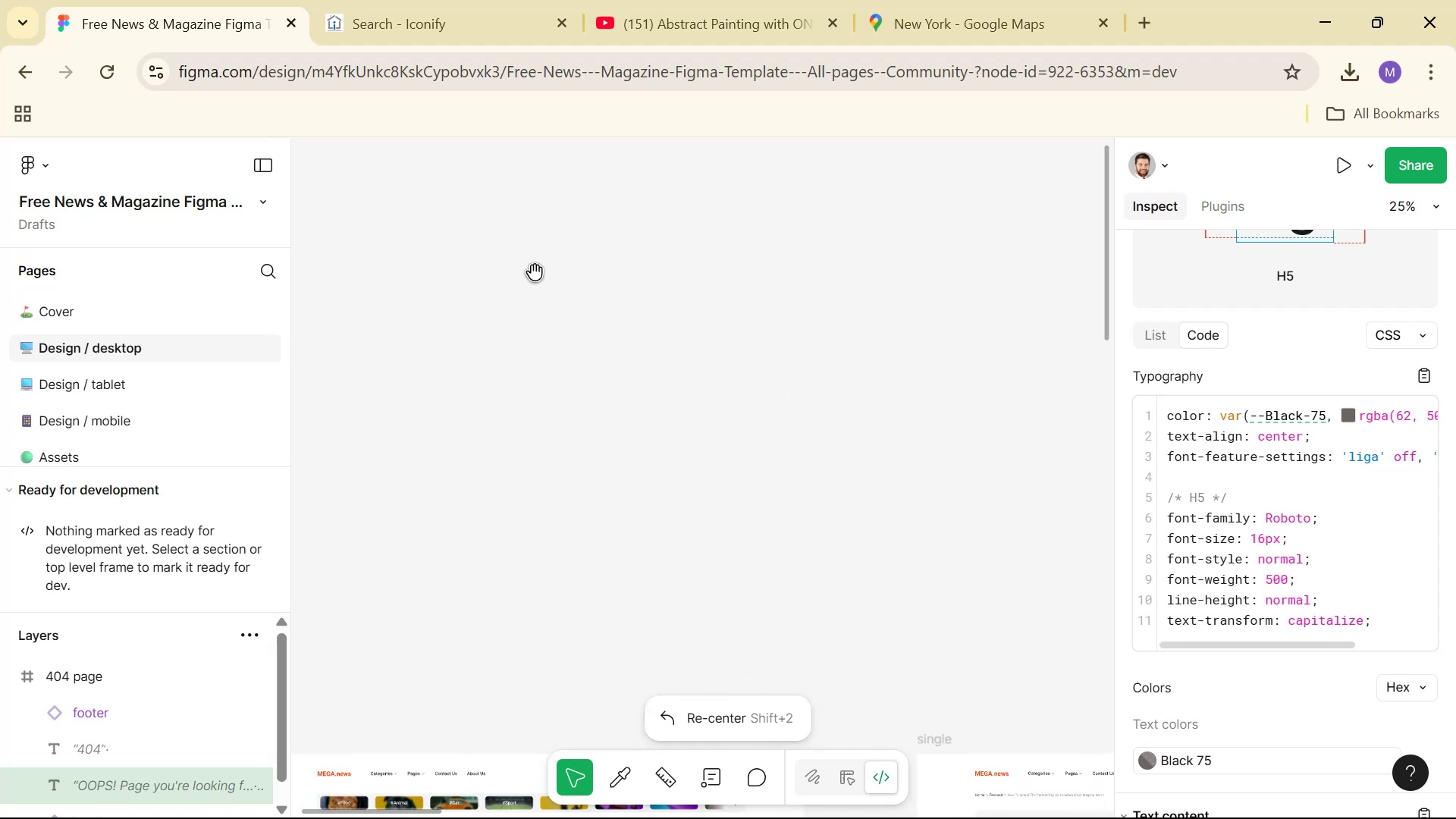 
scroll: coordinate [541, 280], scroll_direction: down, amount: 12.0
 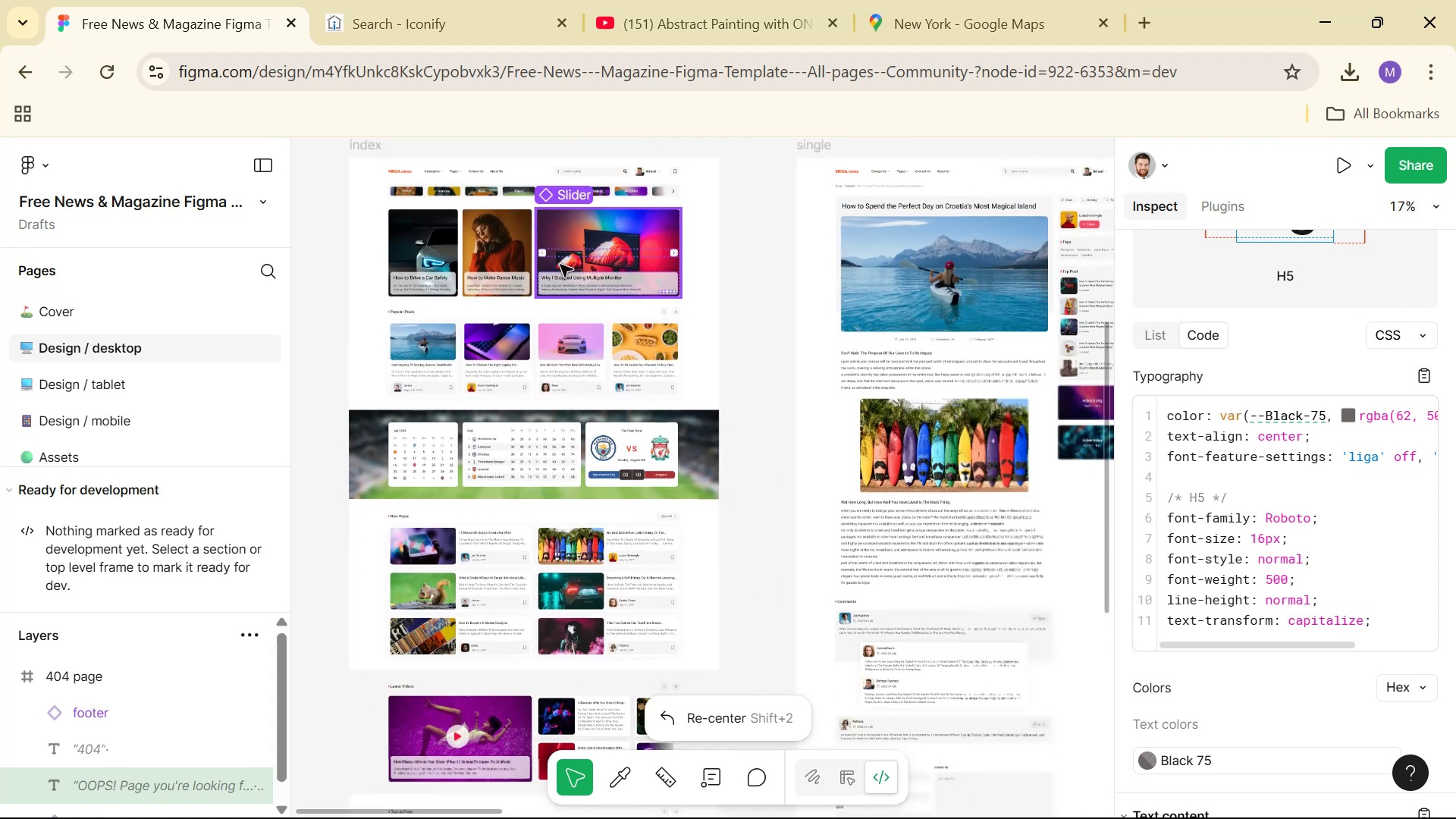 
hold_key(key=ControlLeft, duration=0.57)
 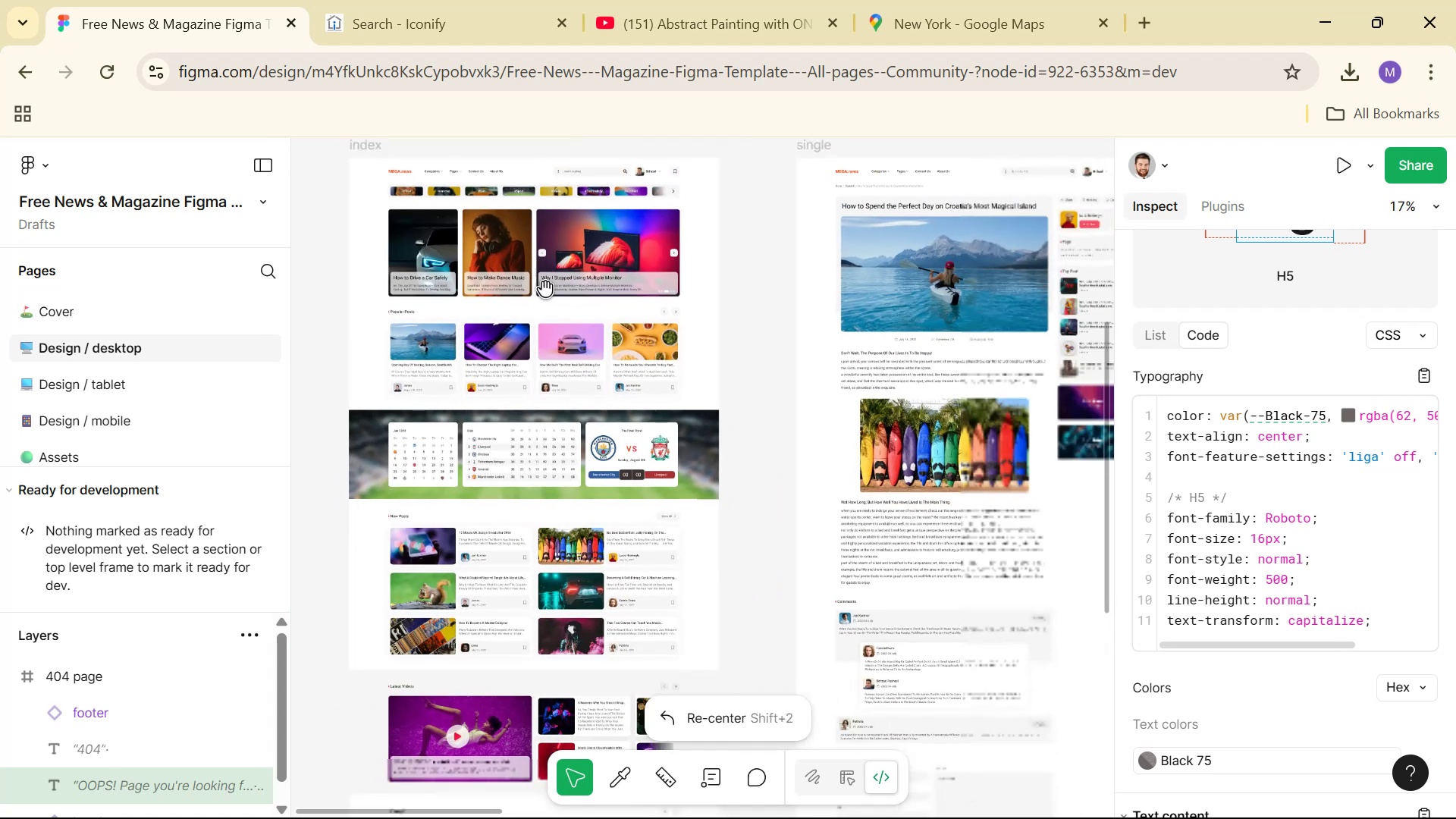 
key(Alt+Tab)
 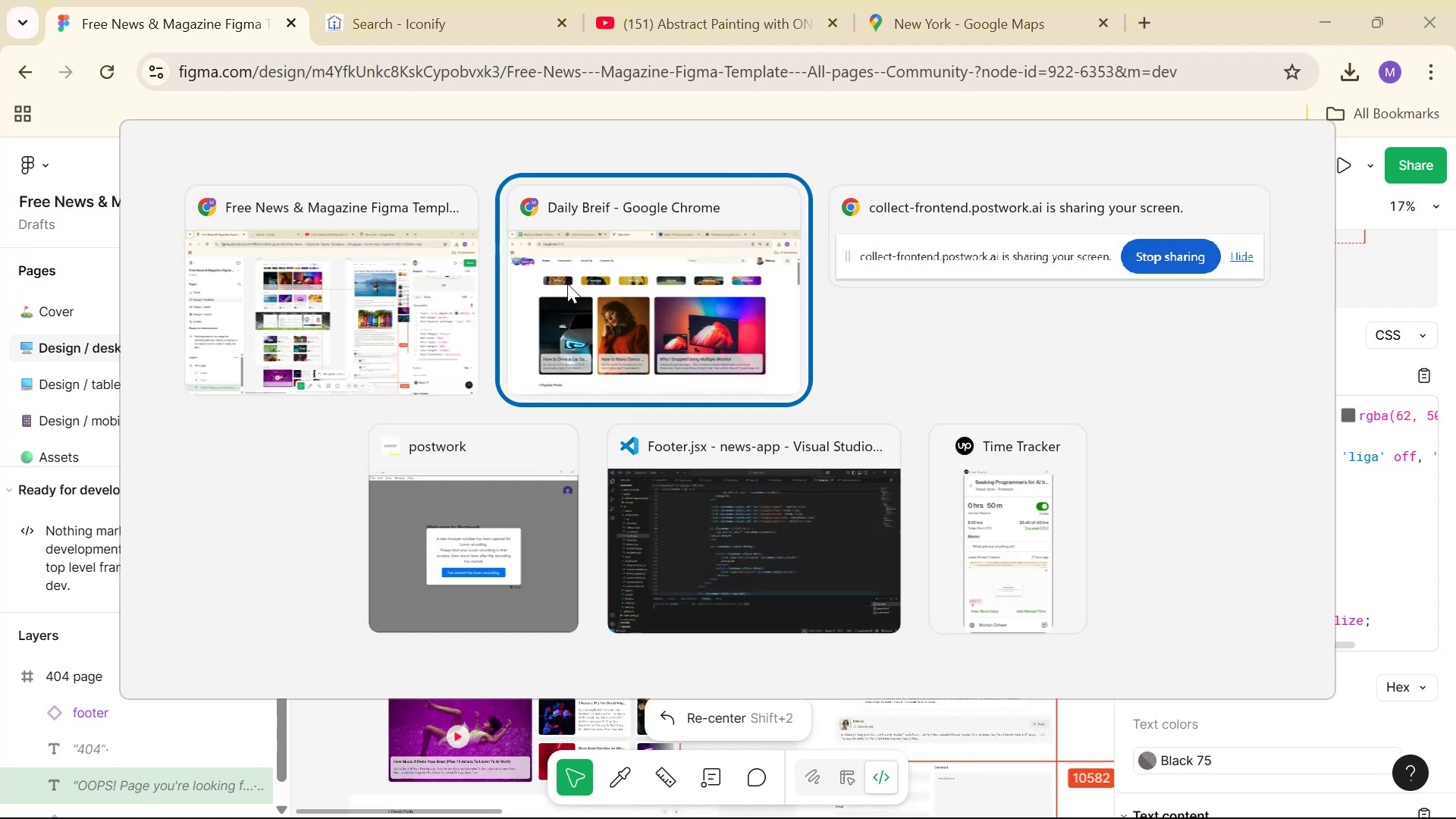 
key(Alt+Tab)
 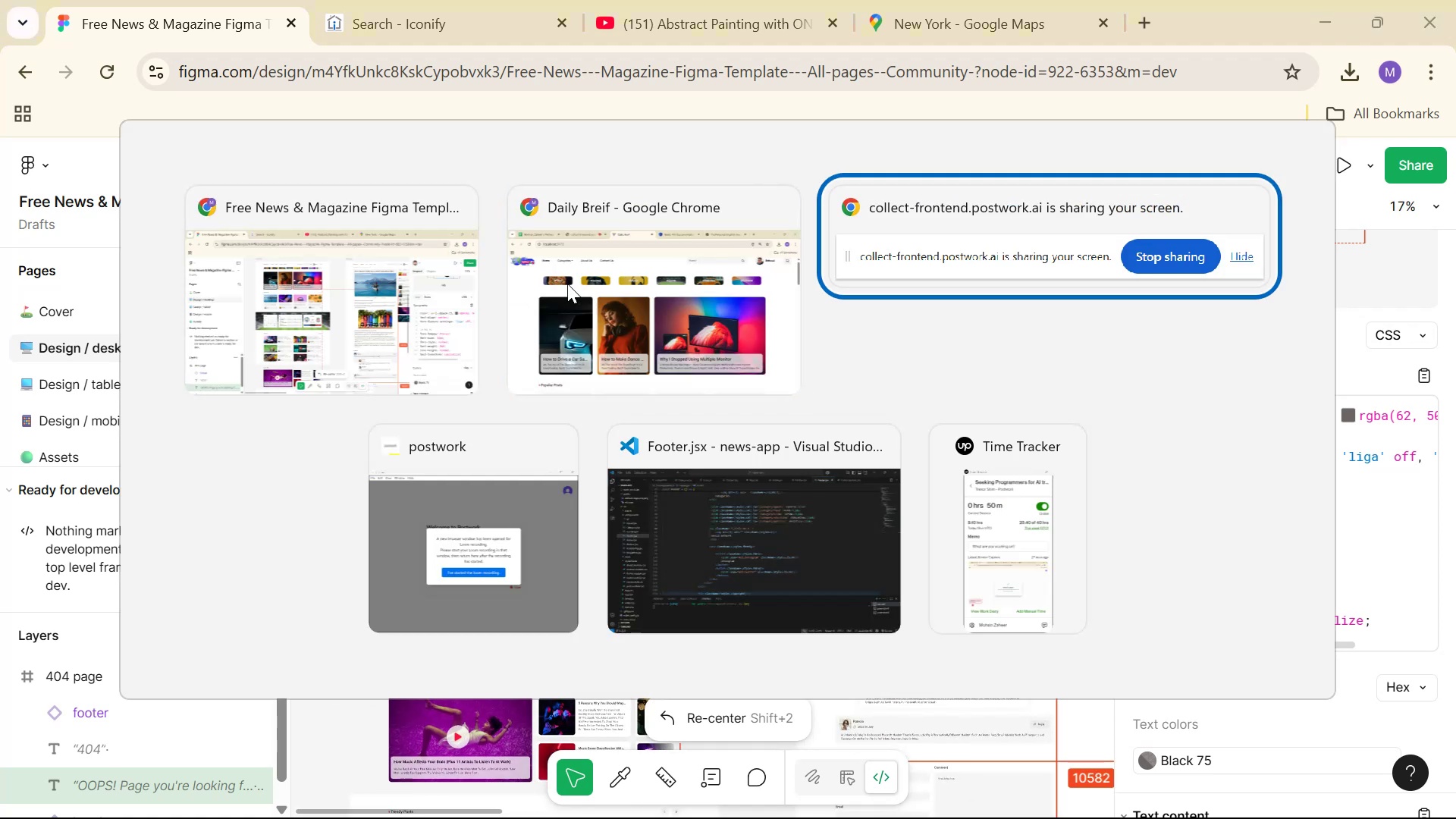 
key(Alt+Tab)
 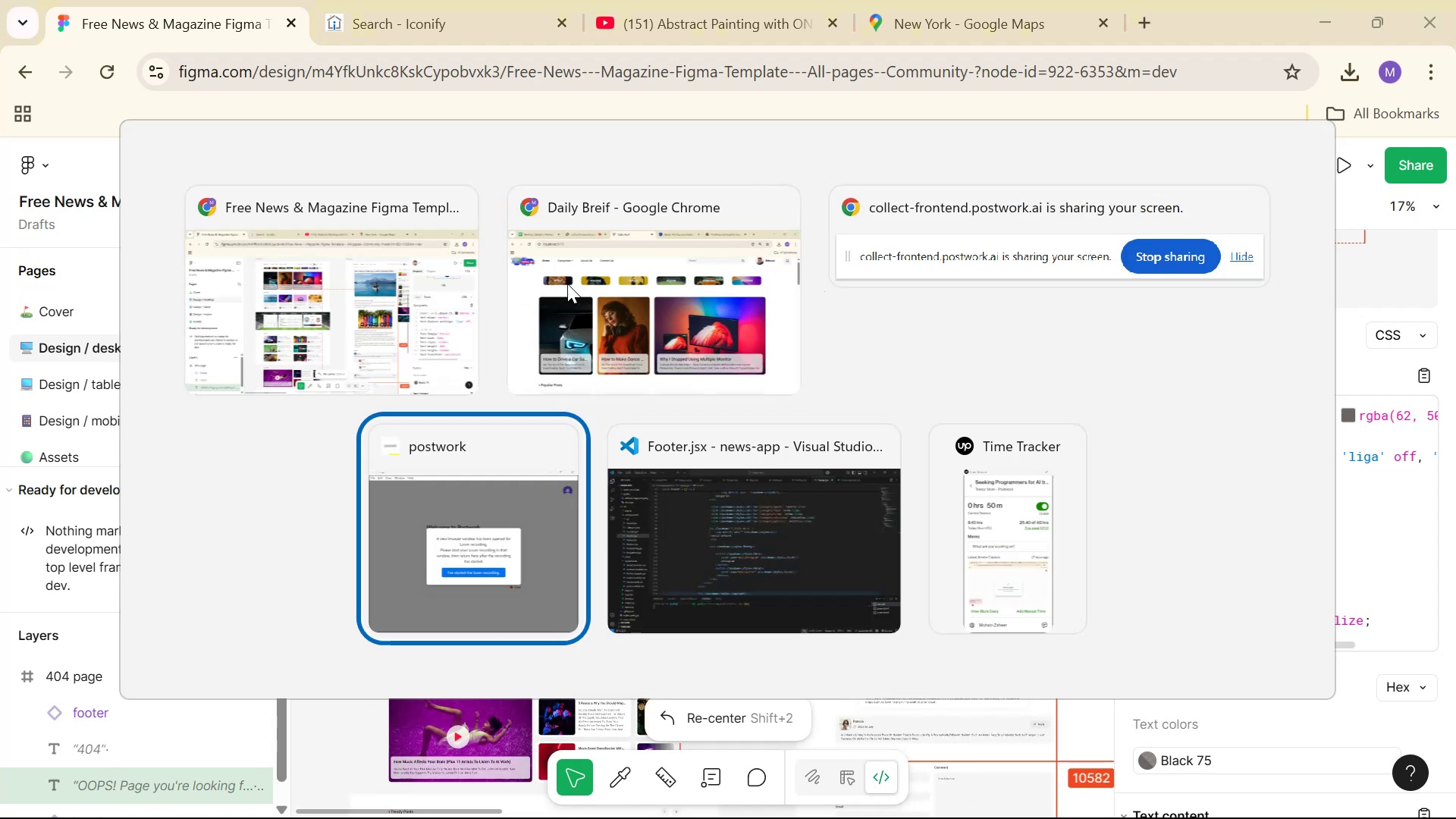 
key(Alt+Tab)
 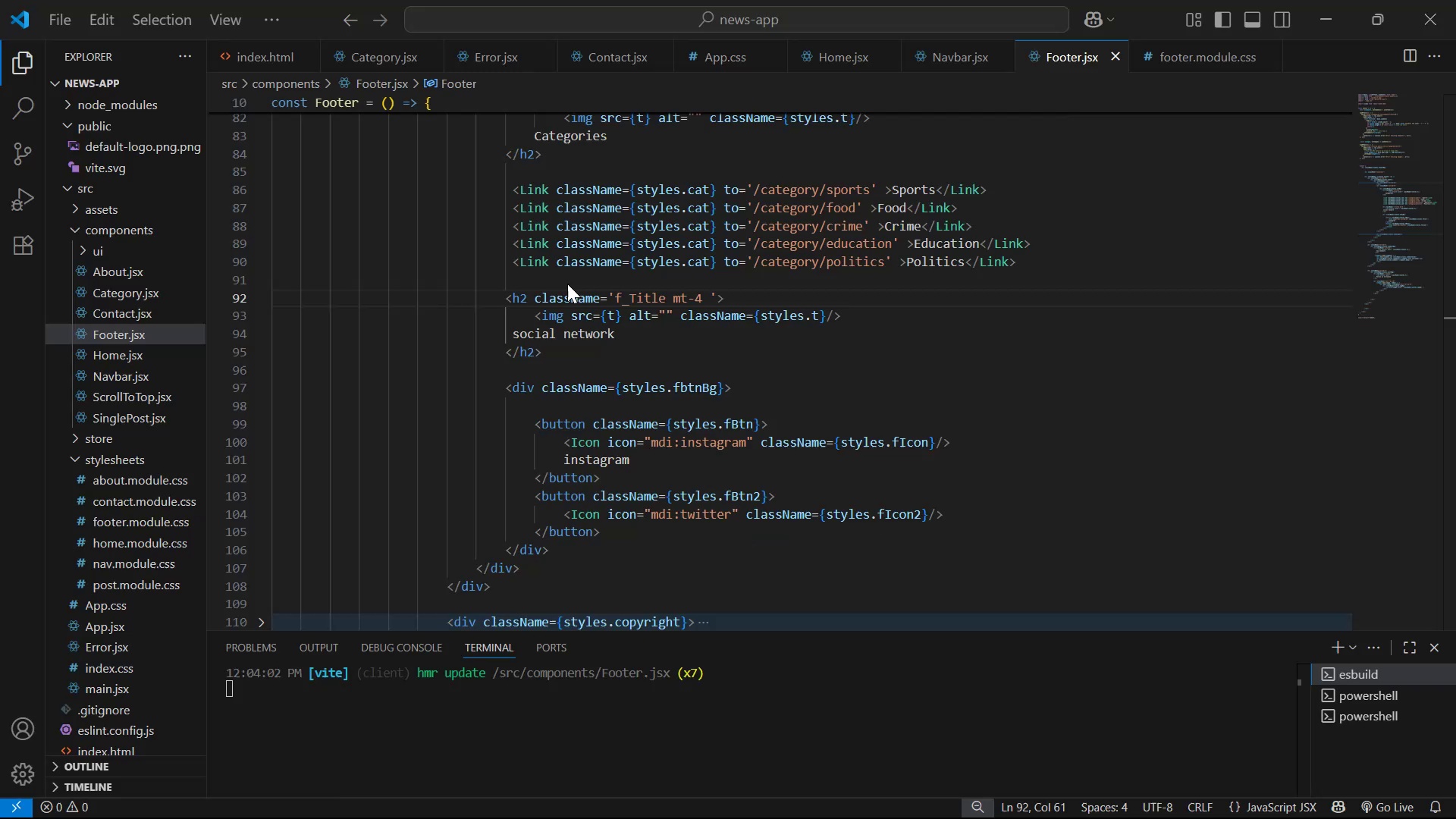 
key(Alt+Tab)
 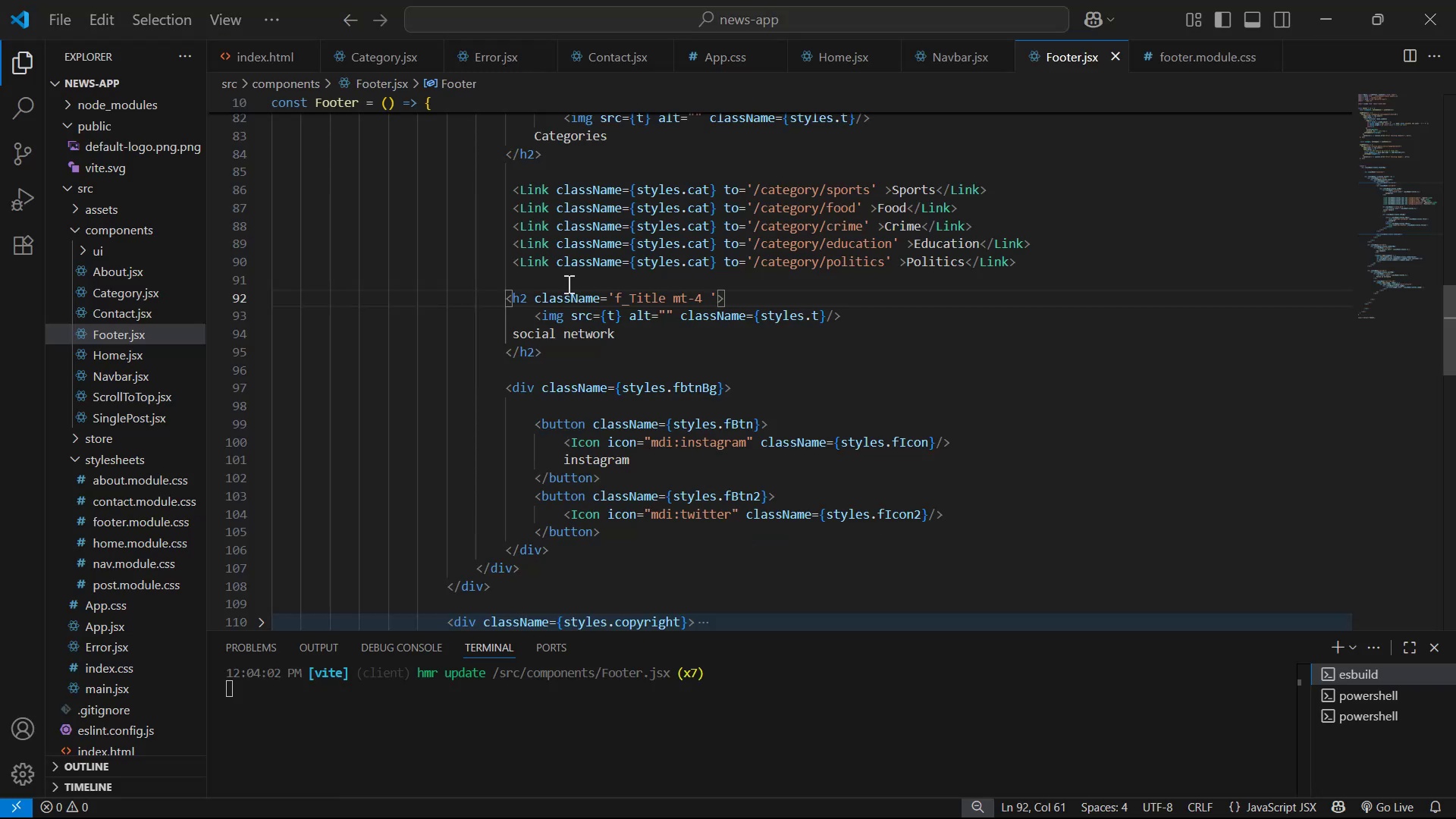 
key(Alt+Tab)
 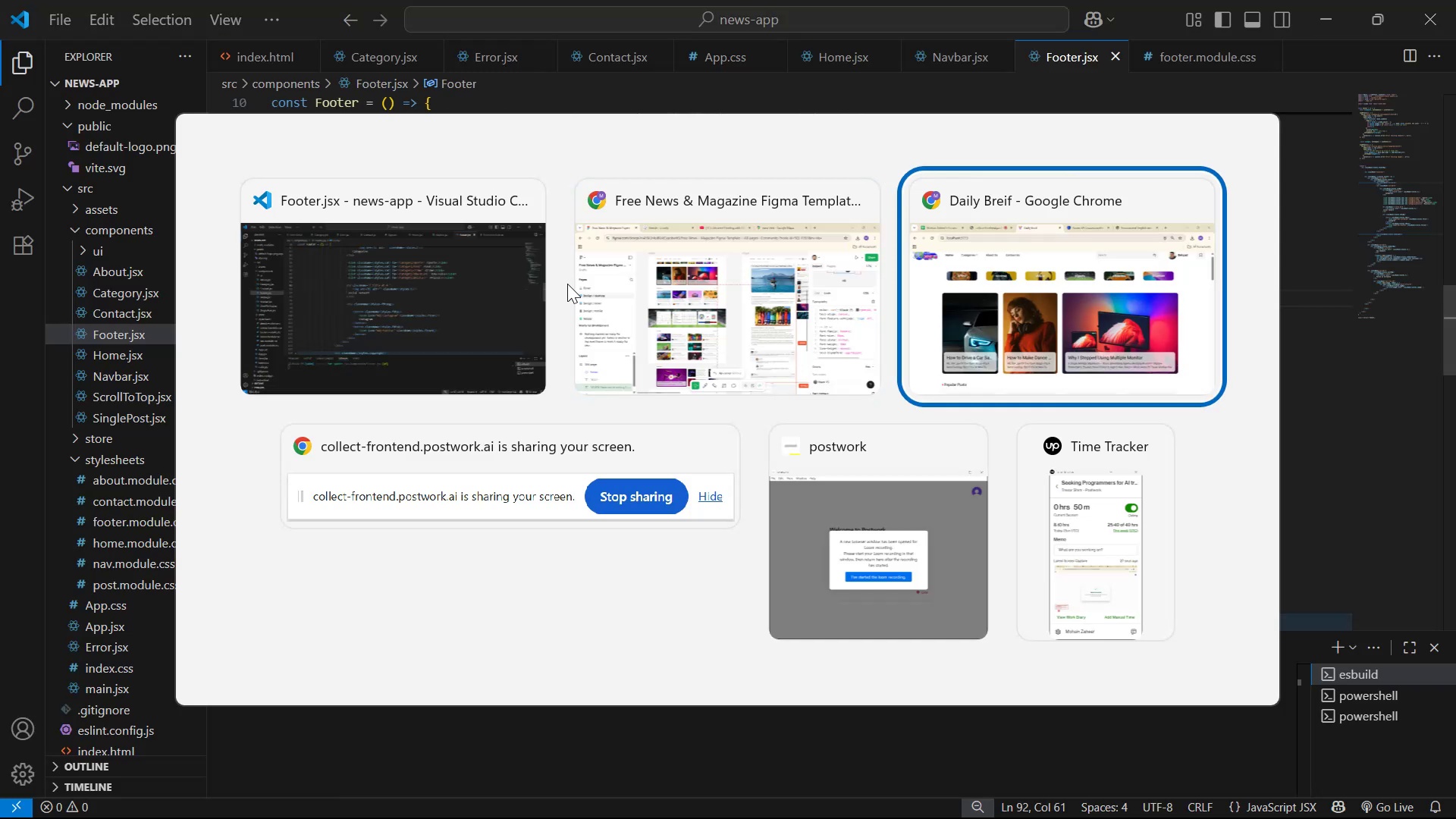 
key(Alt+Tab)
 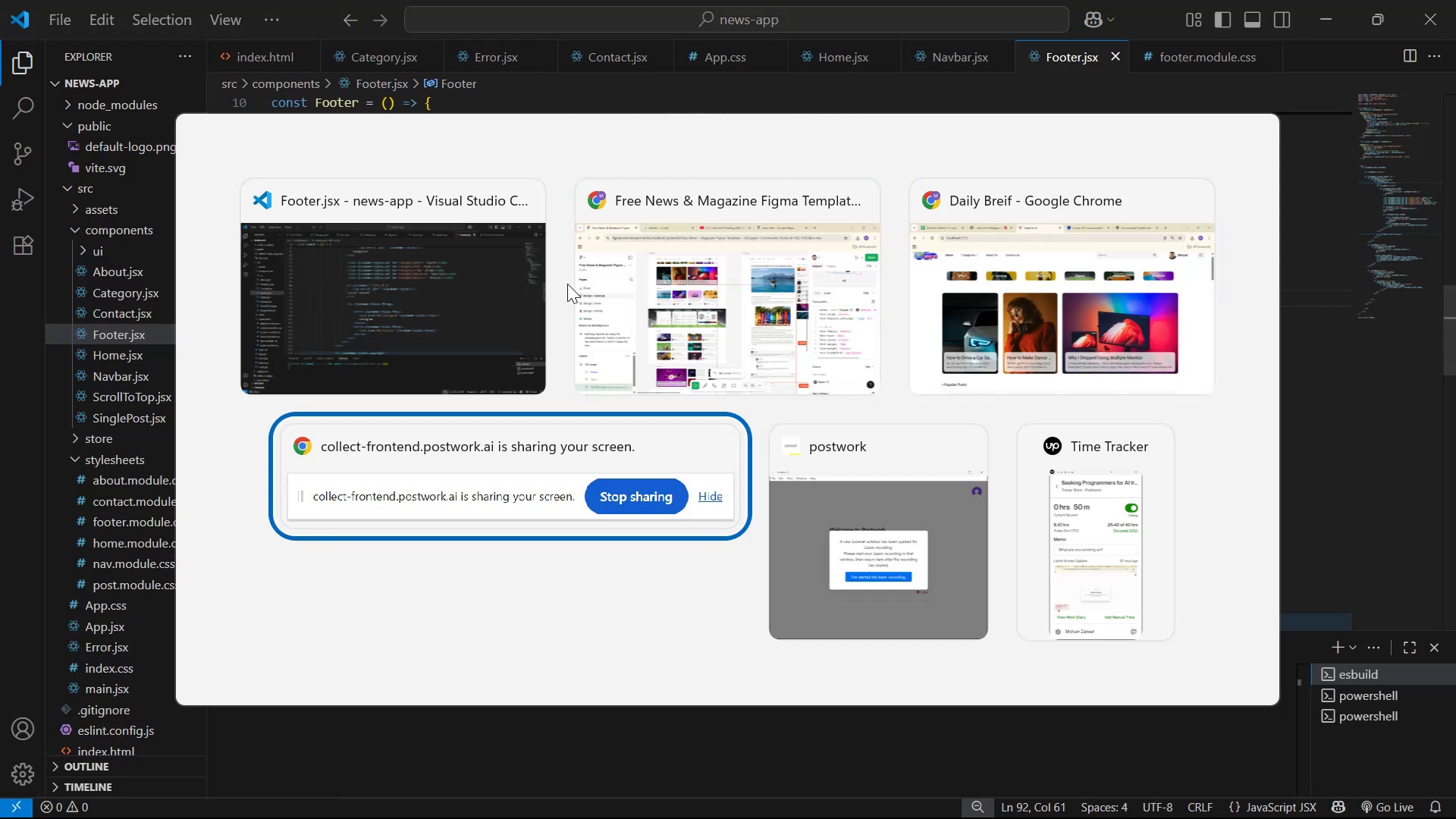 
key(Alt+Tab)
 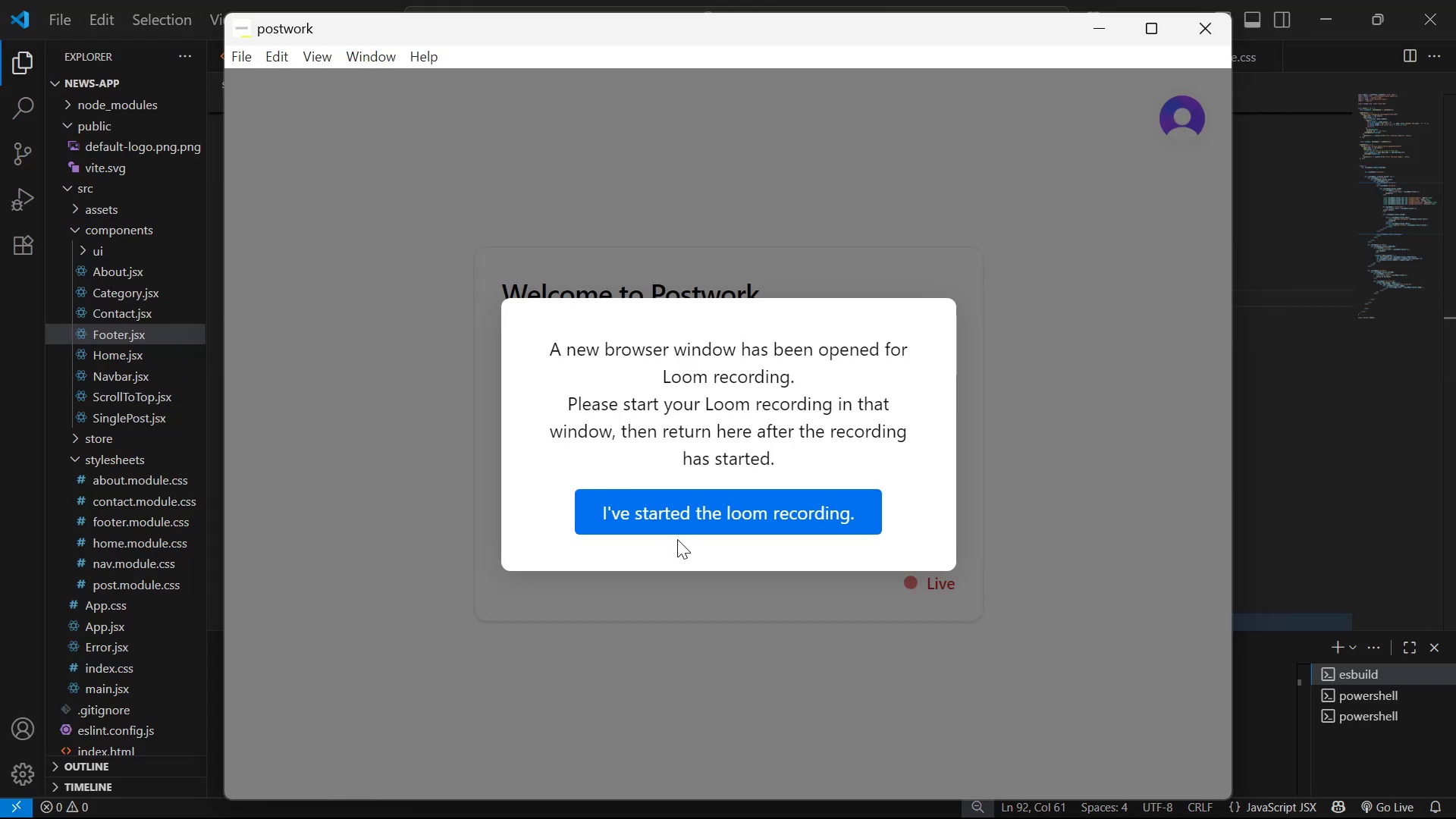 
double_click([686, 520])
 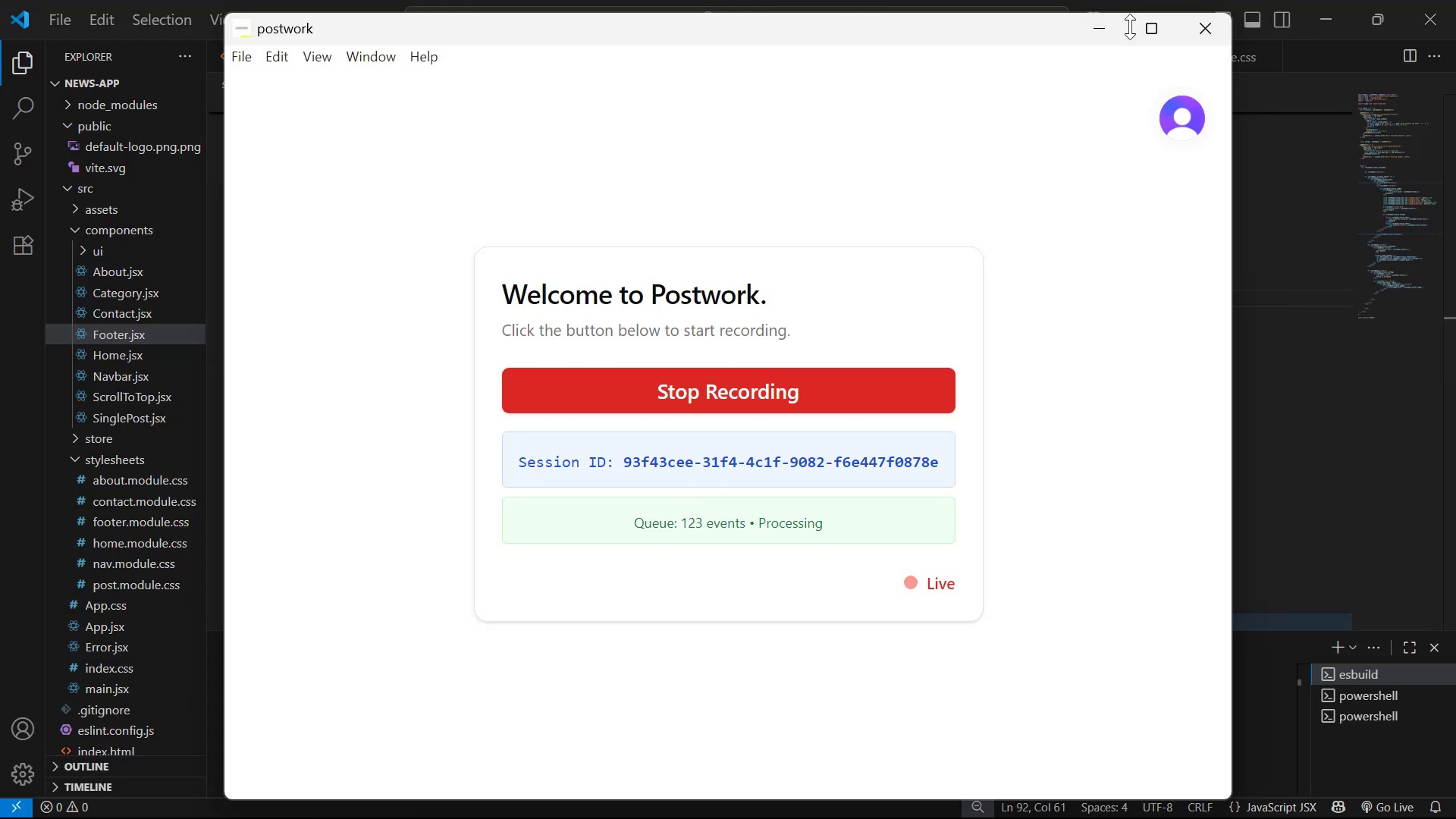 
left_click([1094, 29])
 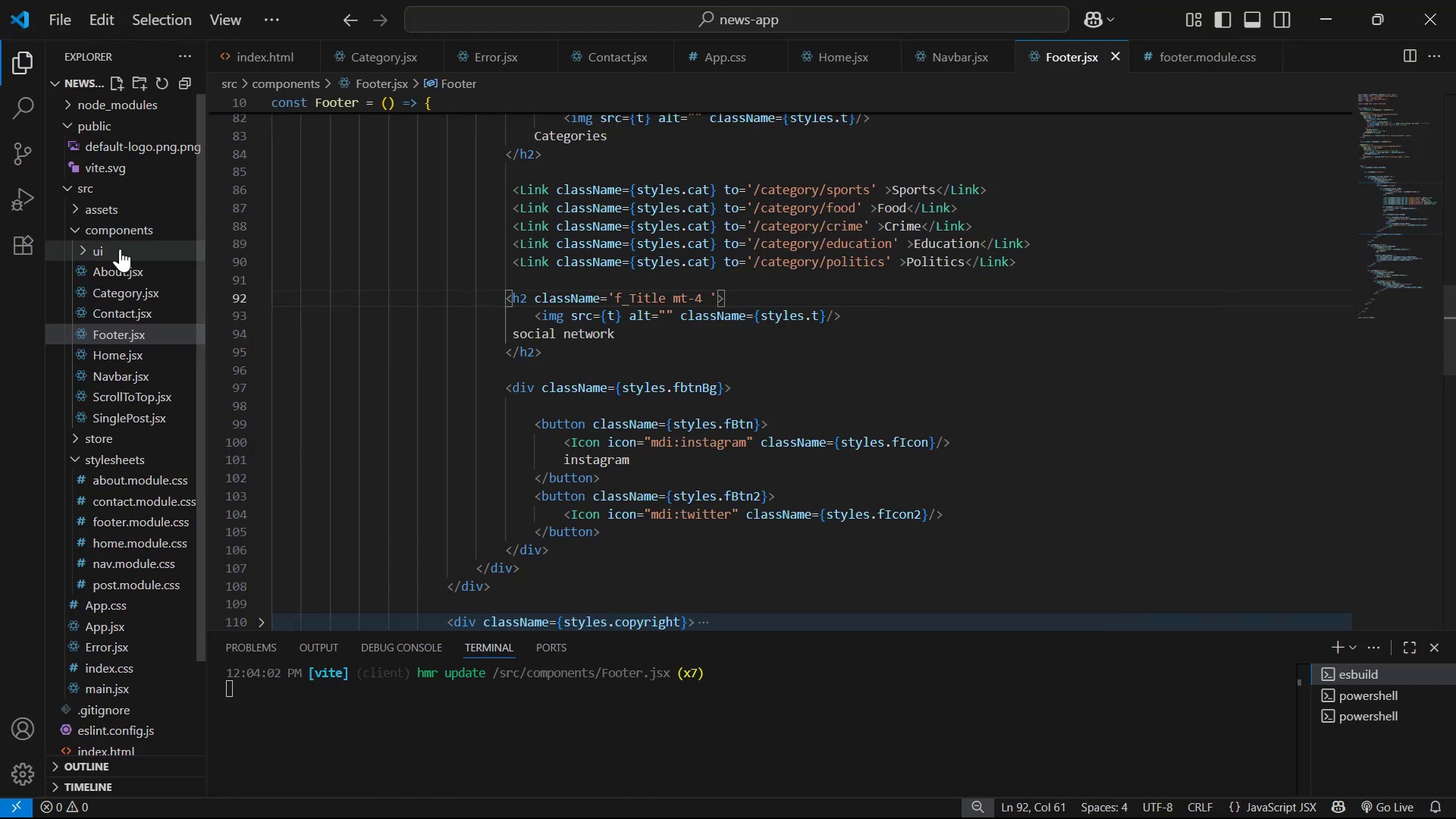 
left_click([134, 220])
 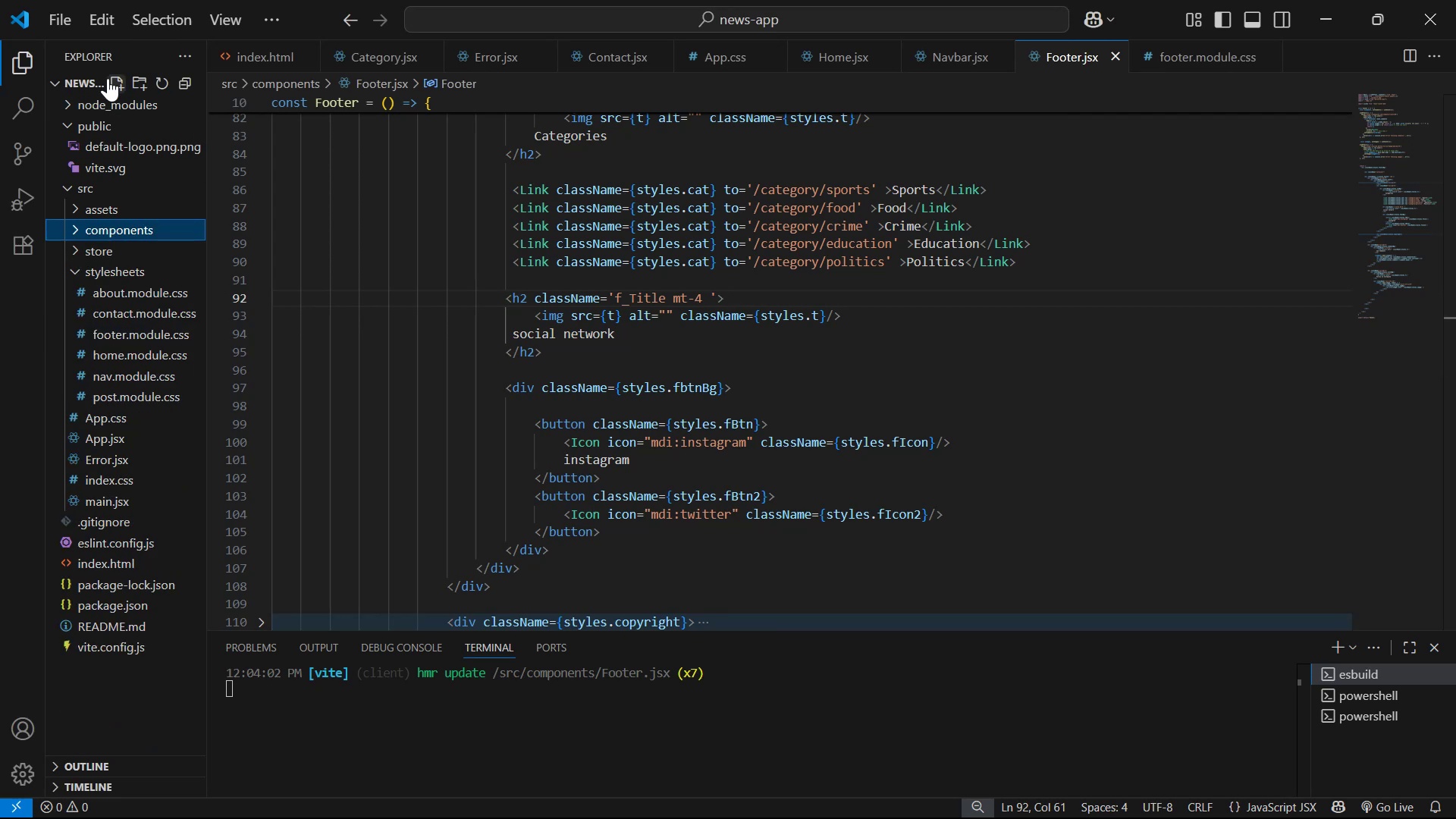 
left_click([108, 78])
 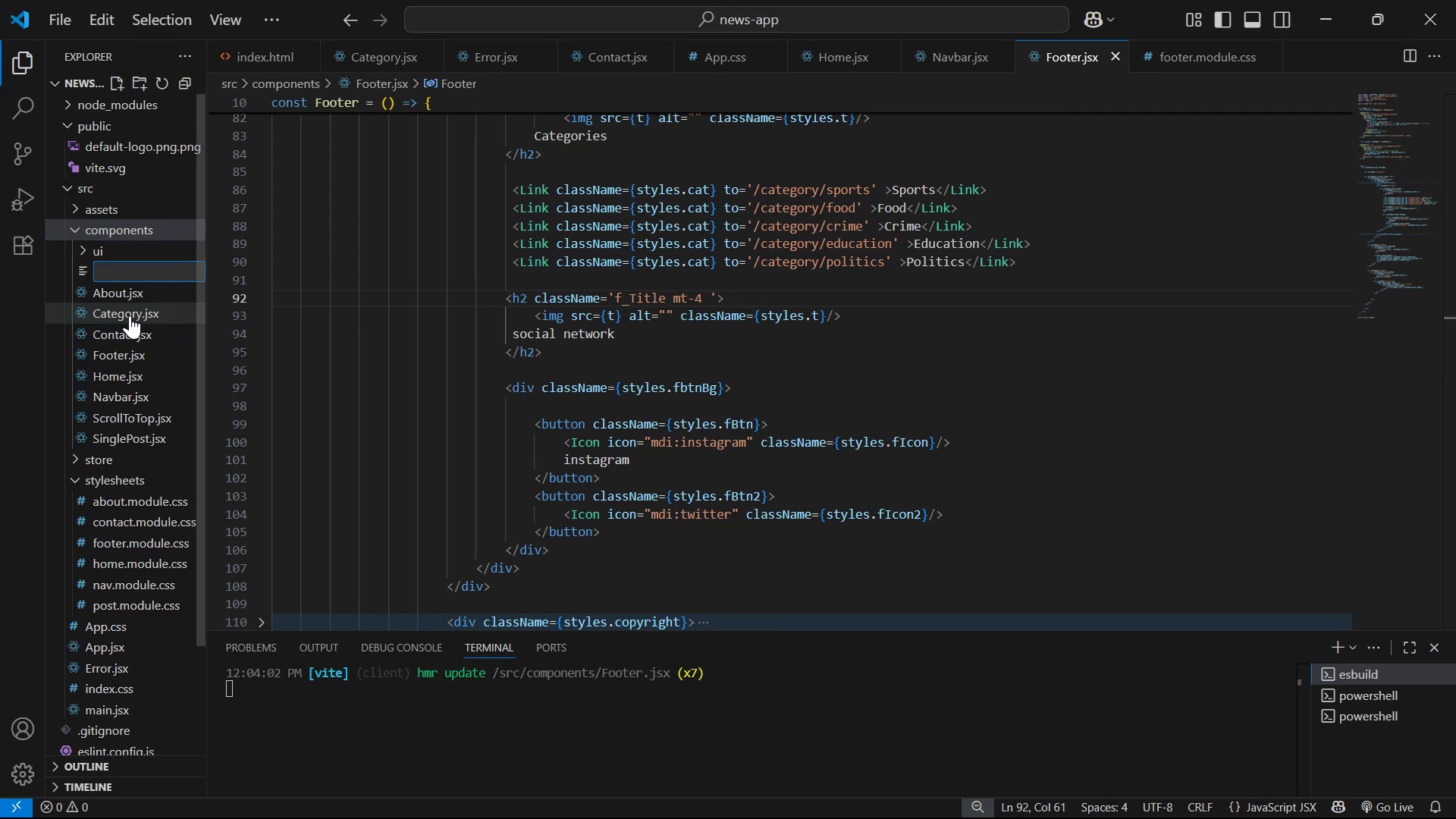 
type(SavePostd)
key(Backspace)
type(s )
key(Backspace)
type(.jsx)
 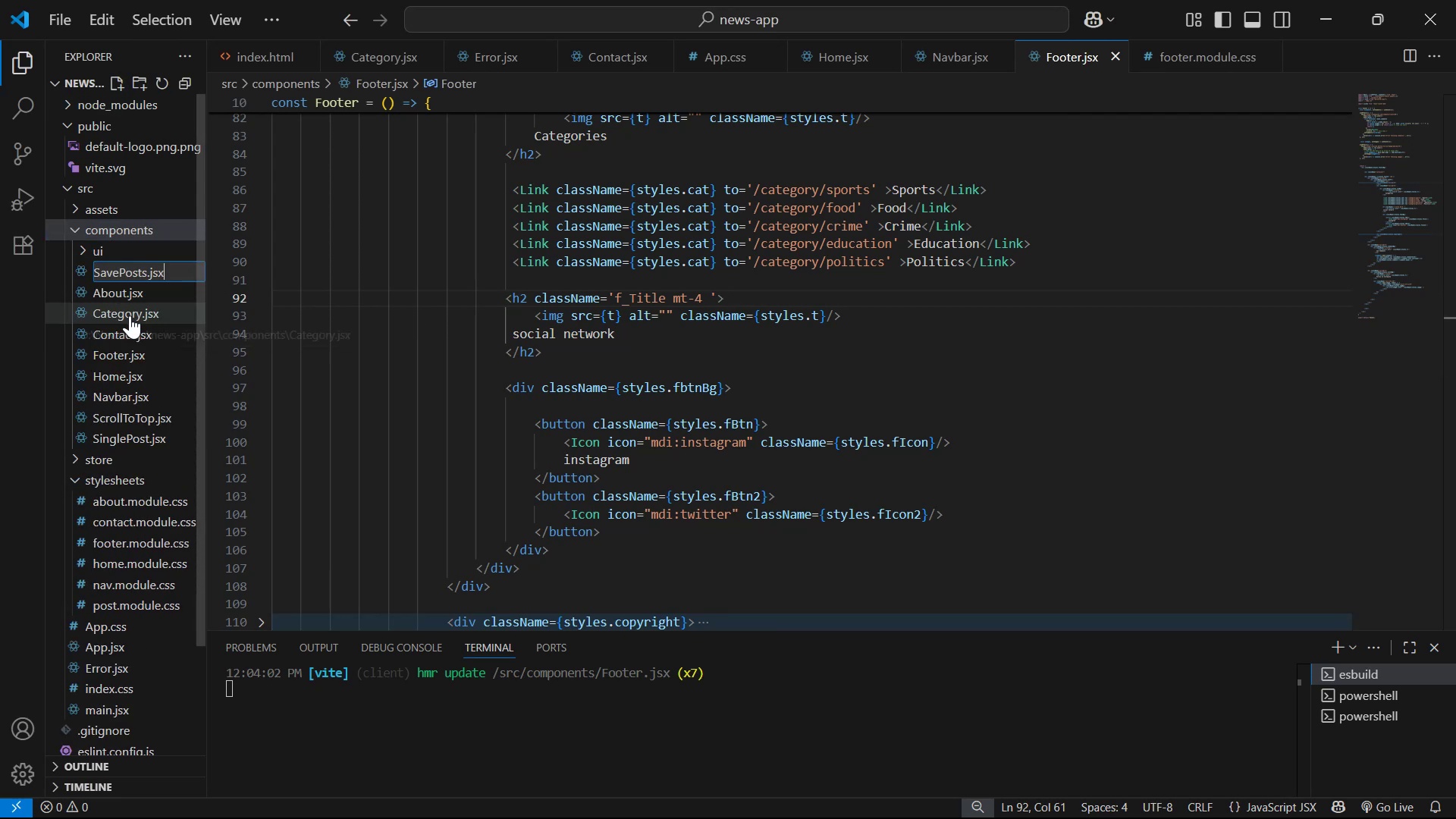 
key(Enter)
 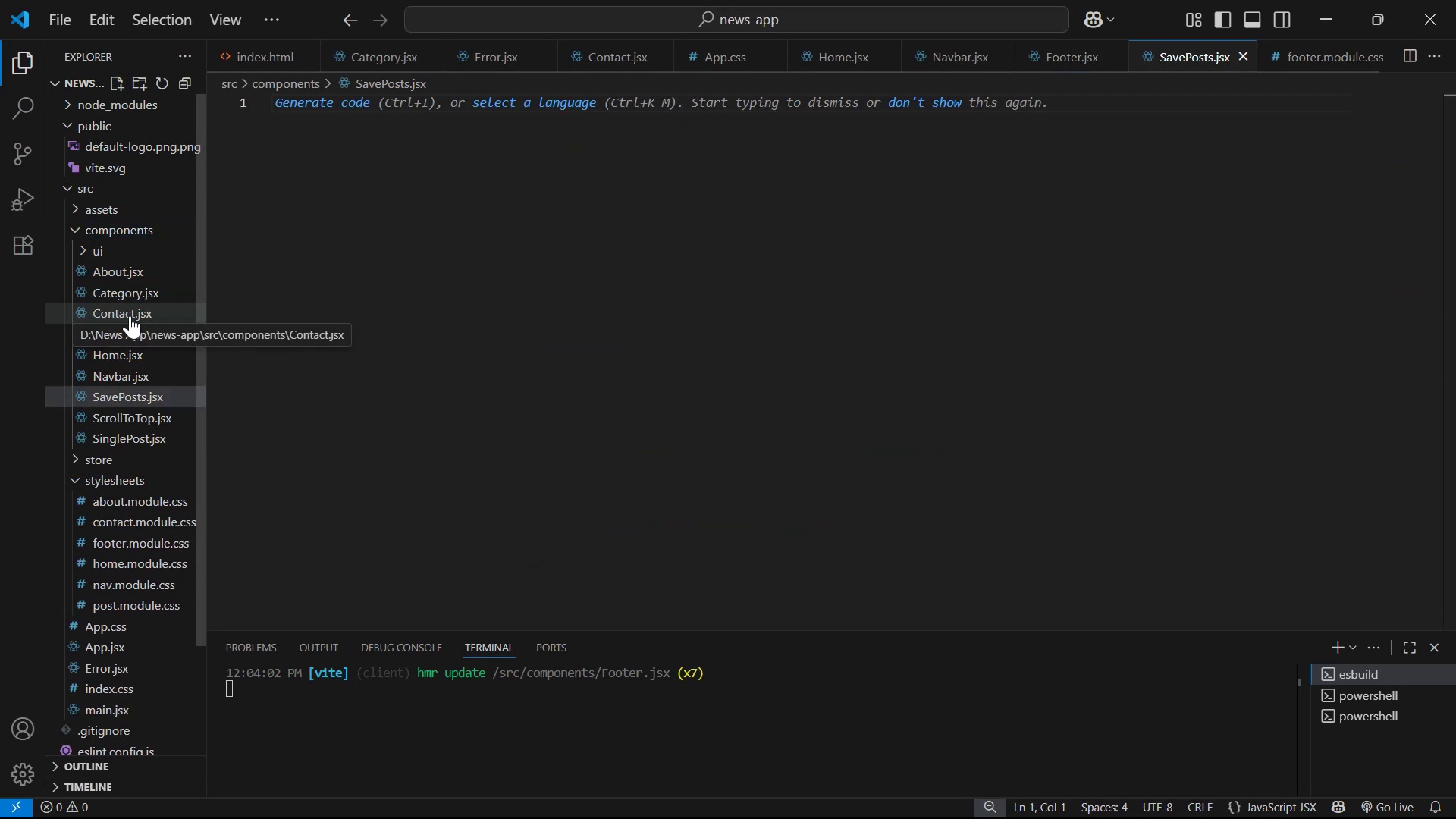 
type(rafce)
 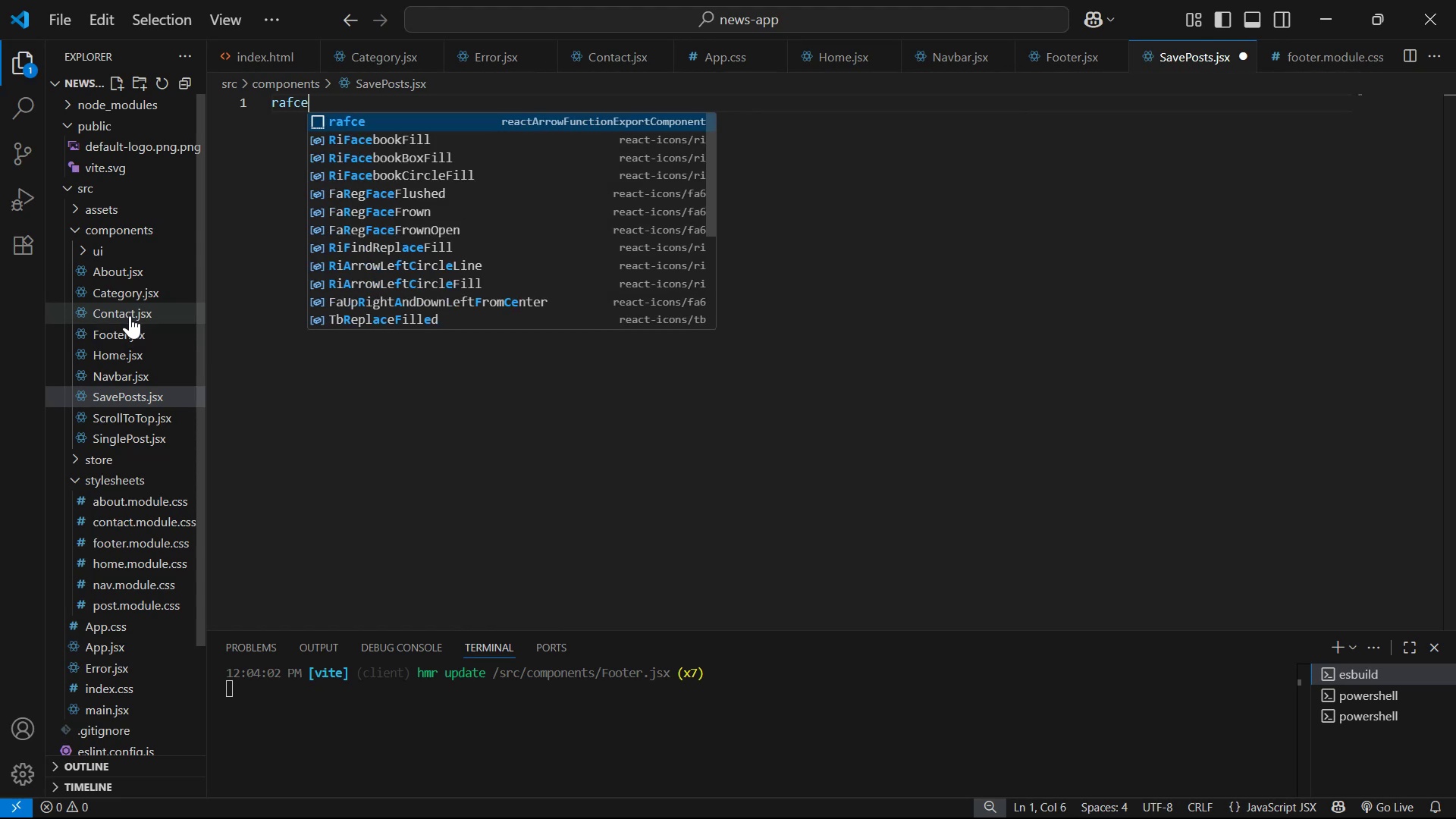 
key(Enter)
 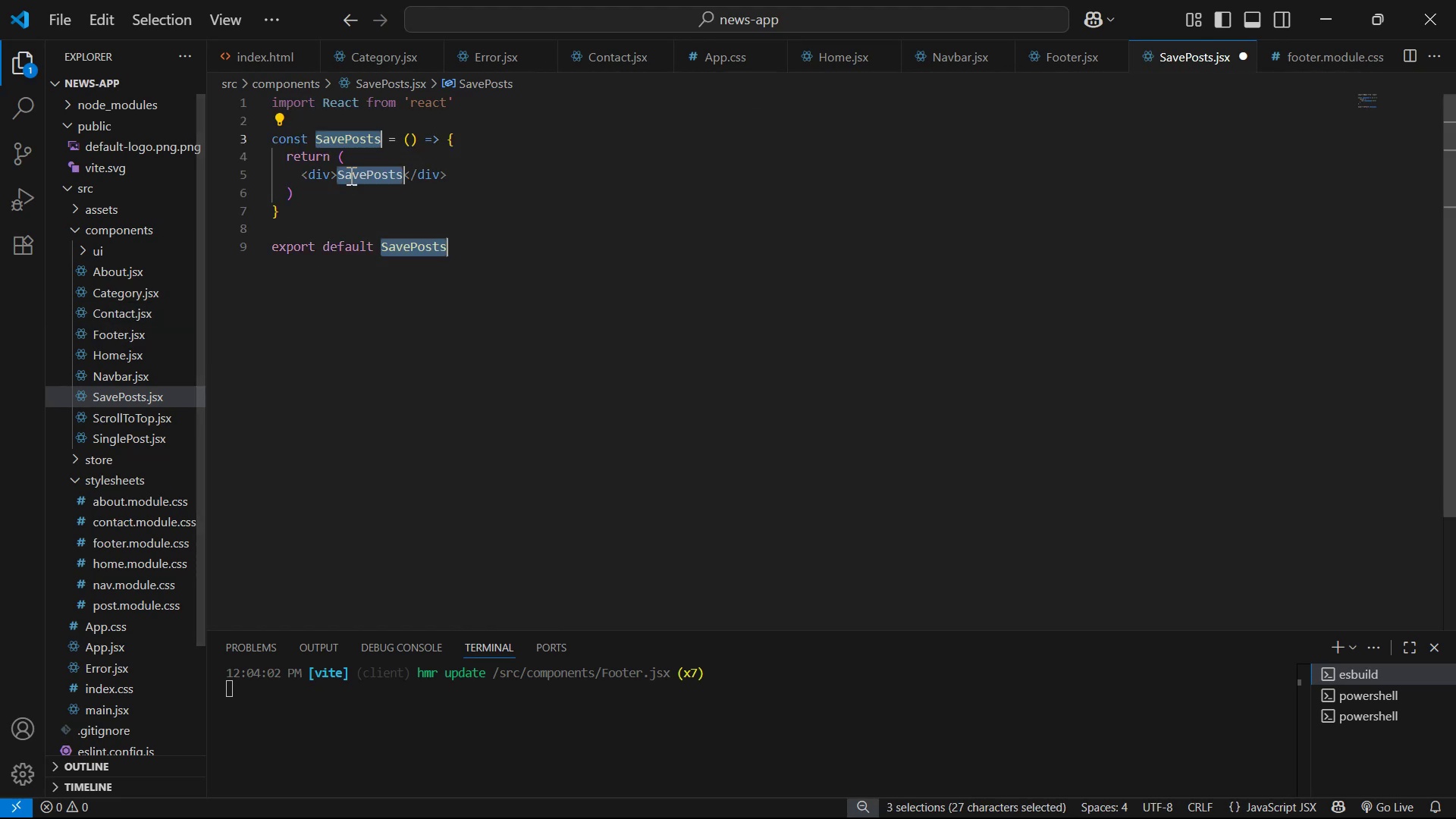 
left_click([518, 259])
 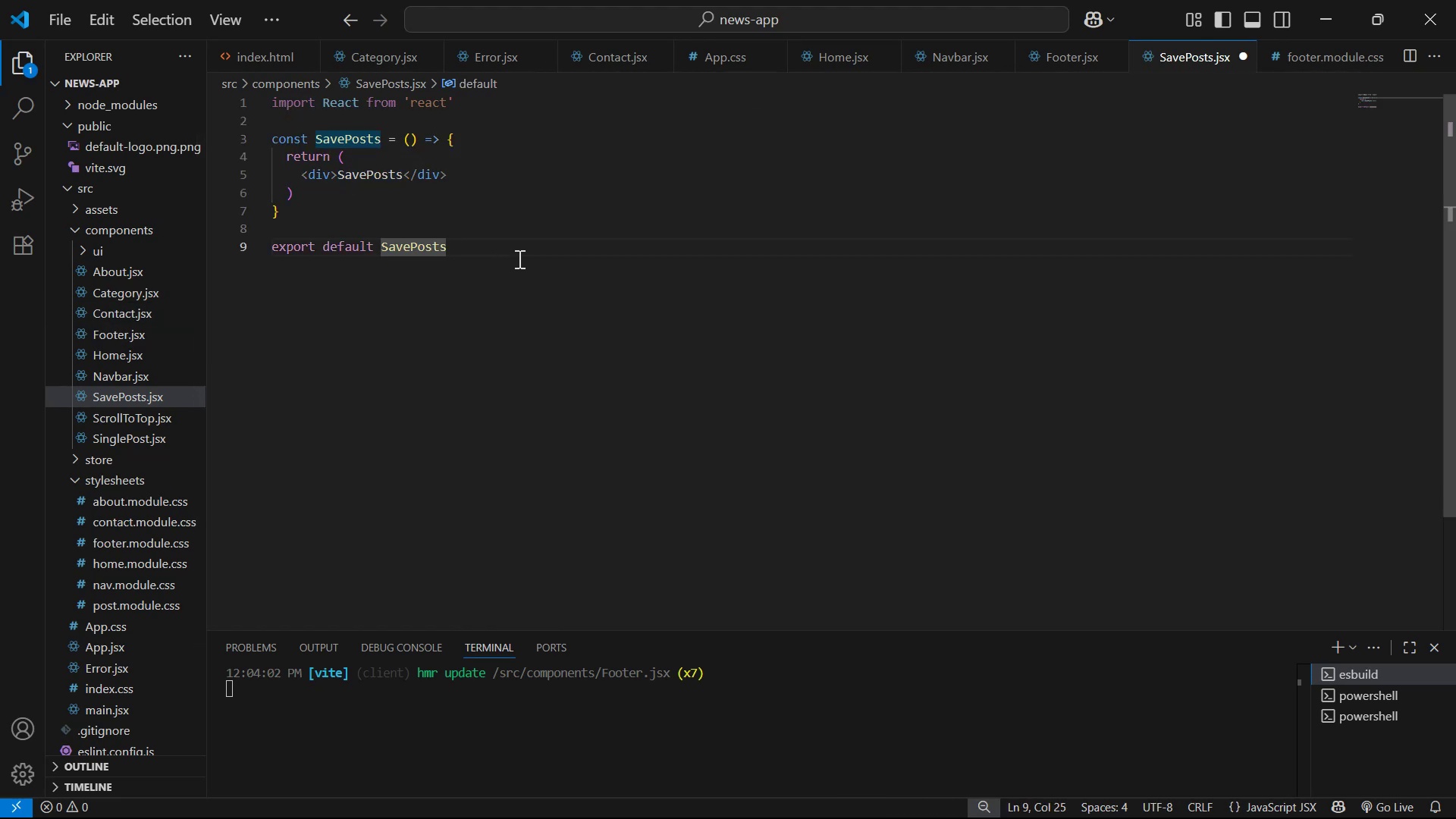 
key(Semicolon)
 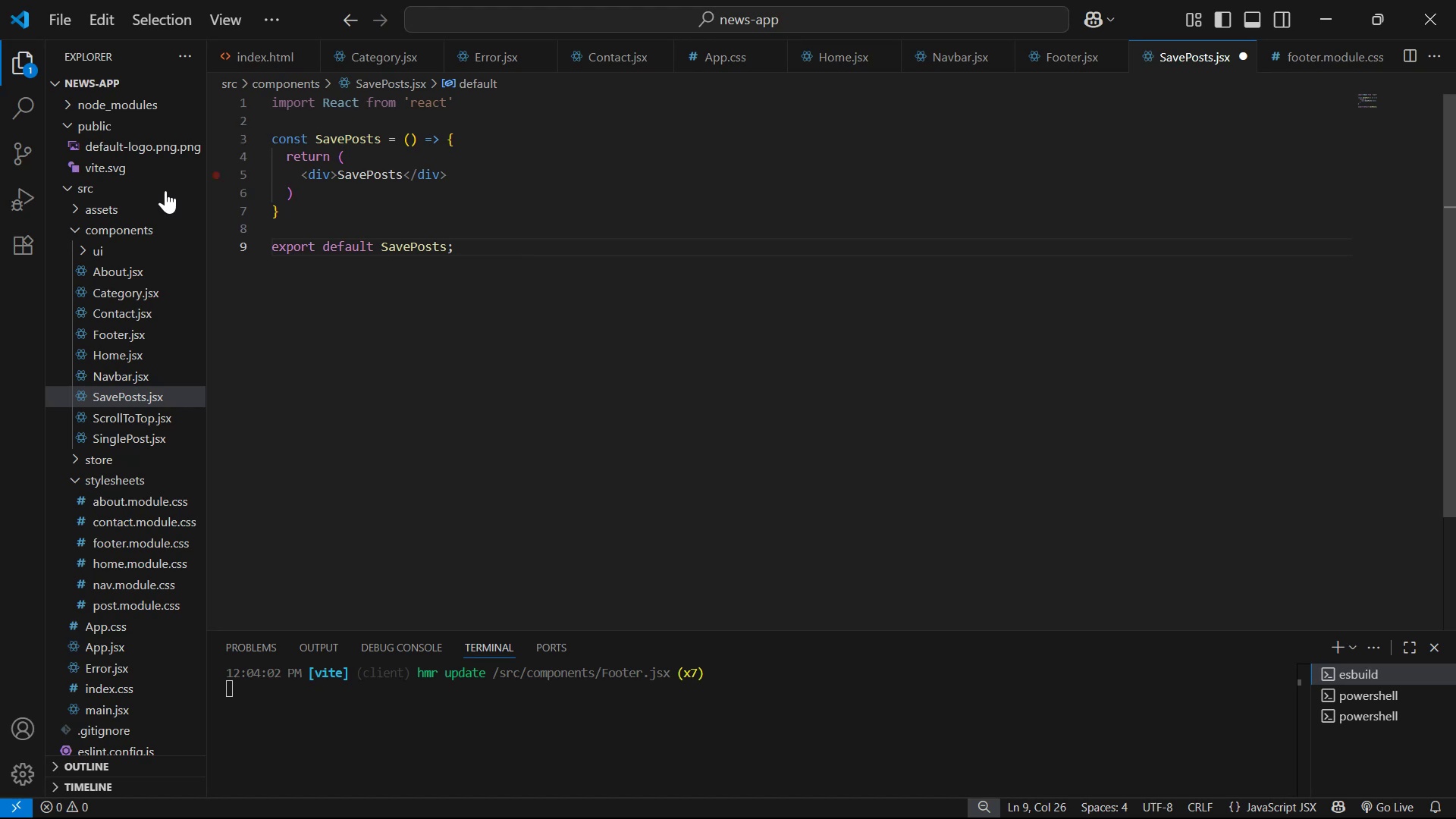 
wait(6.61)
 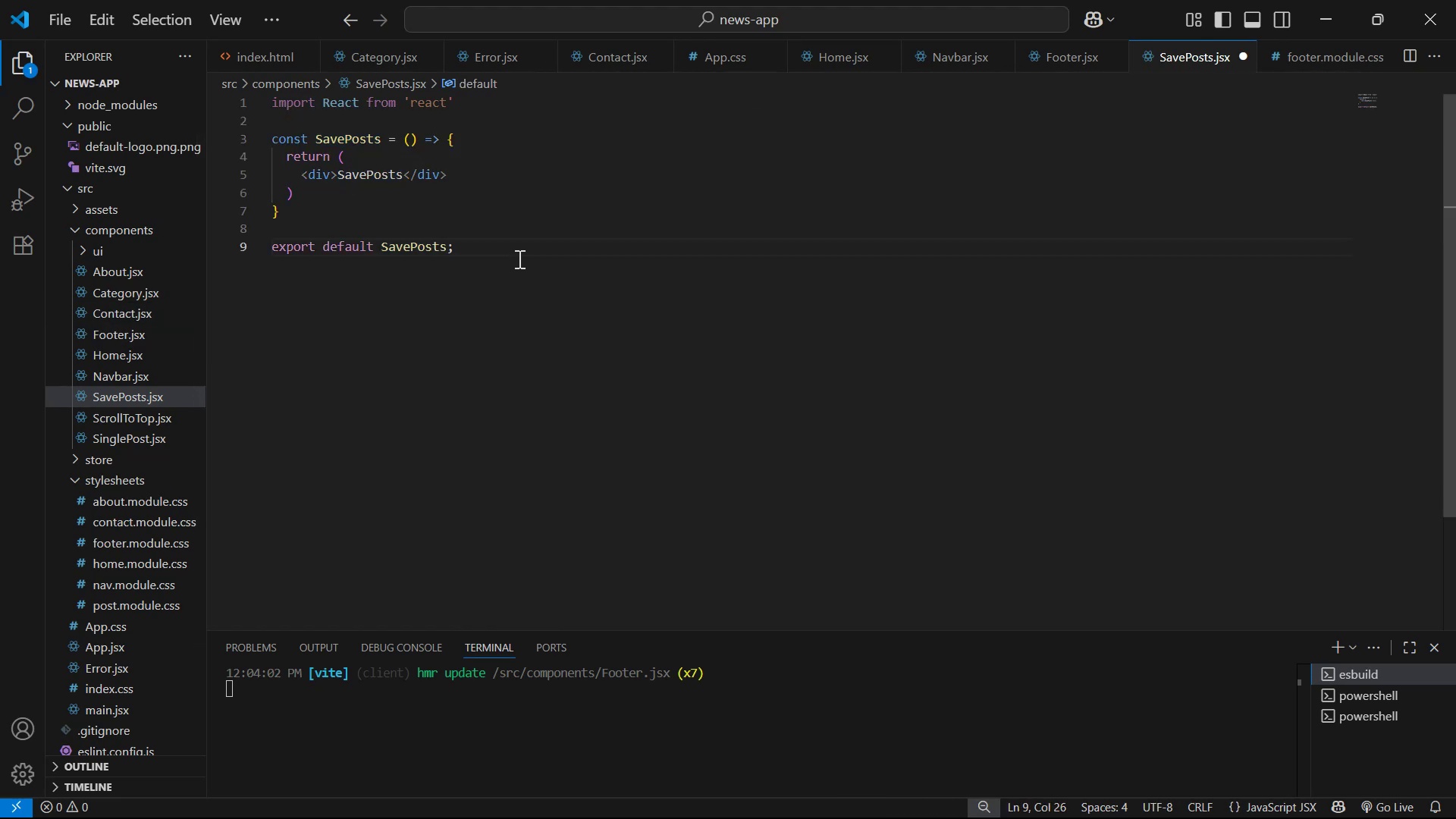 
key(Control+S)
 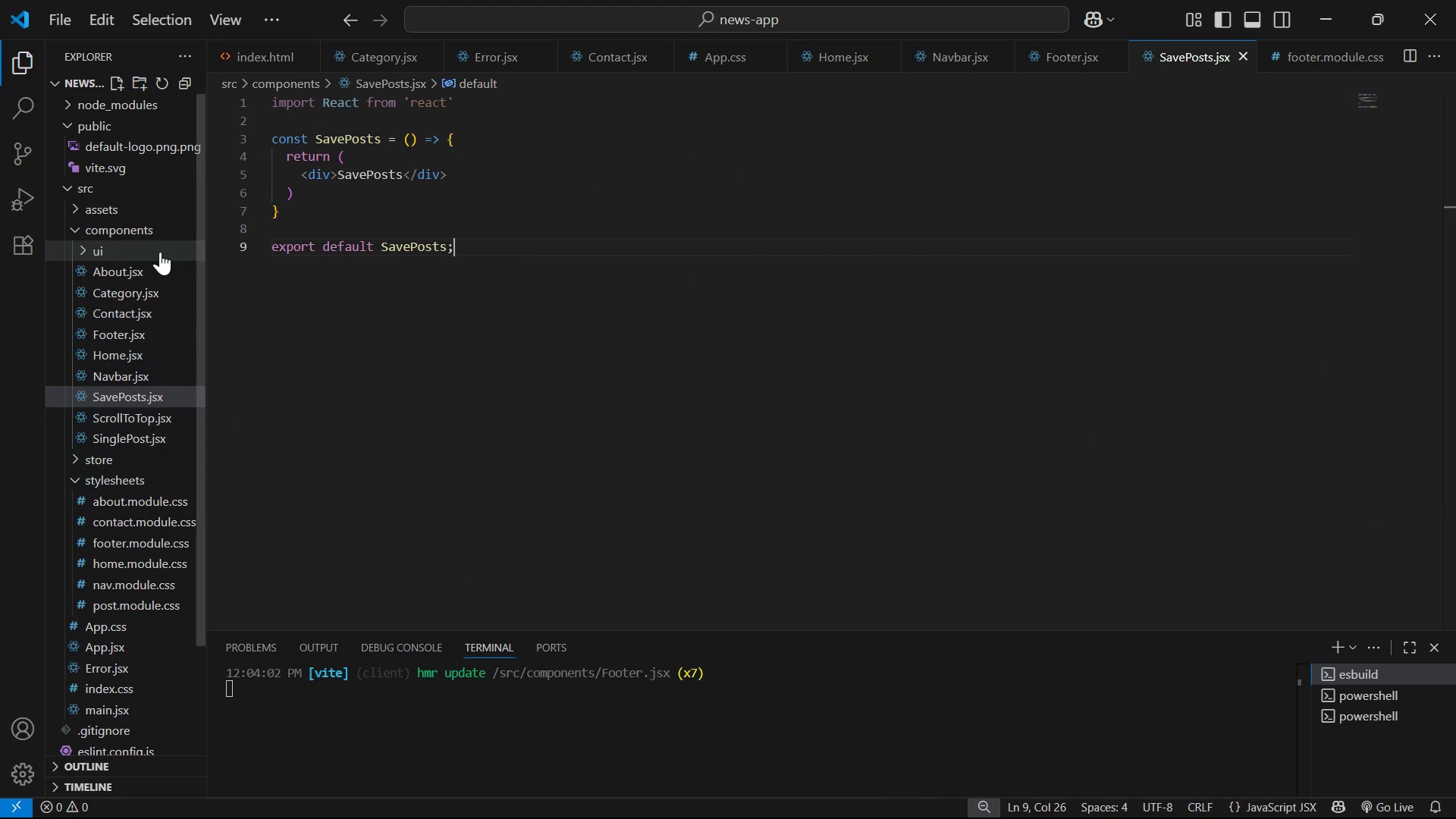 
wait(11.6)
 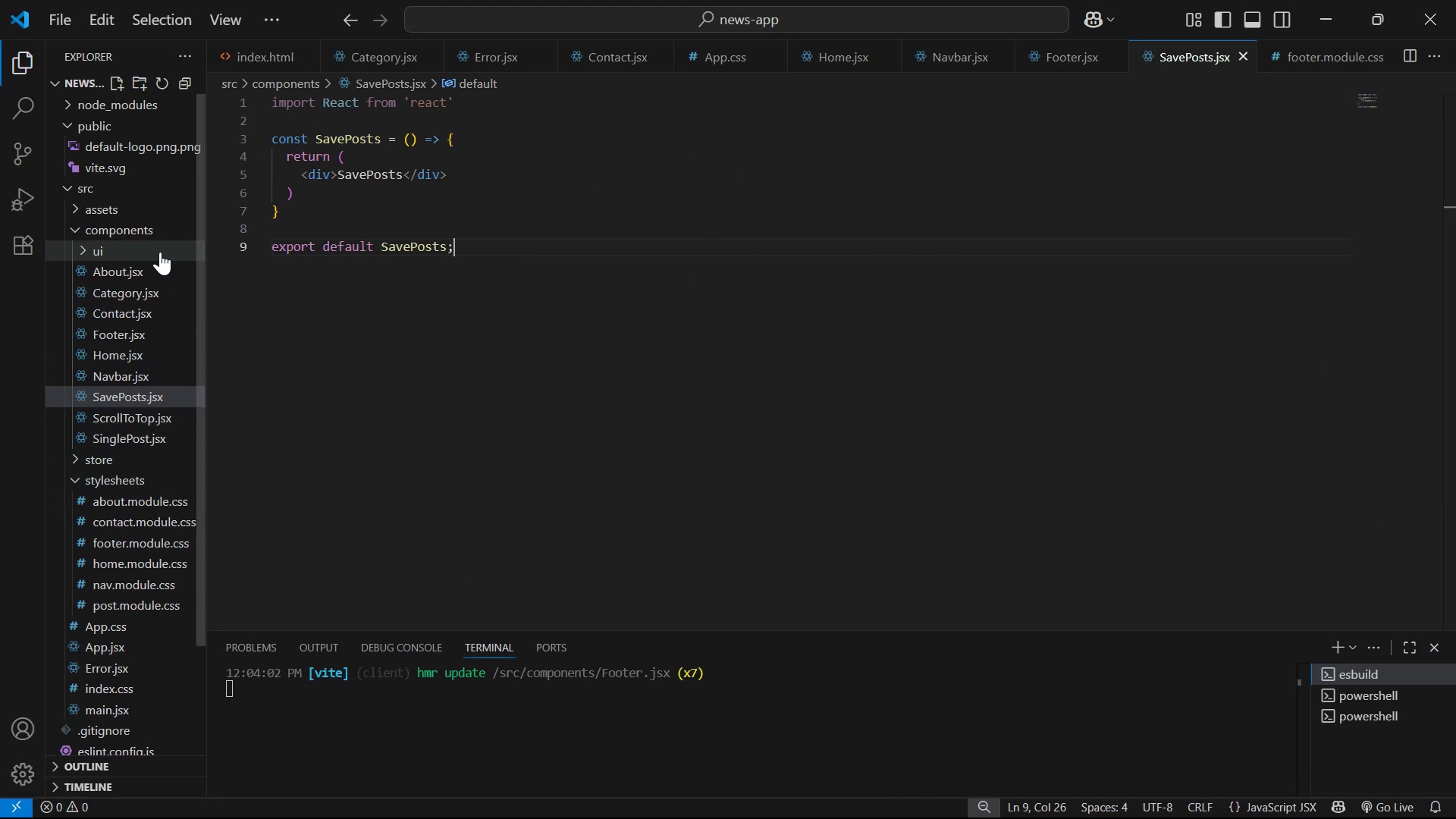 
left_click([155, 650])
 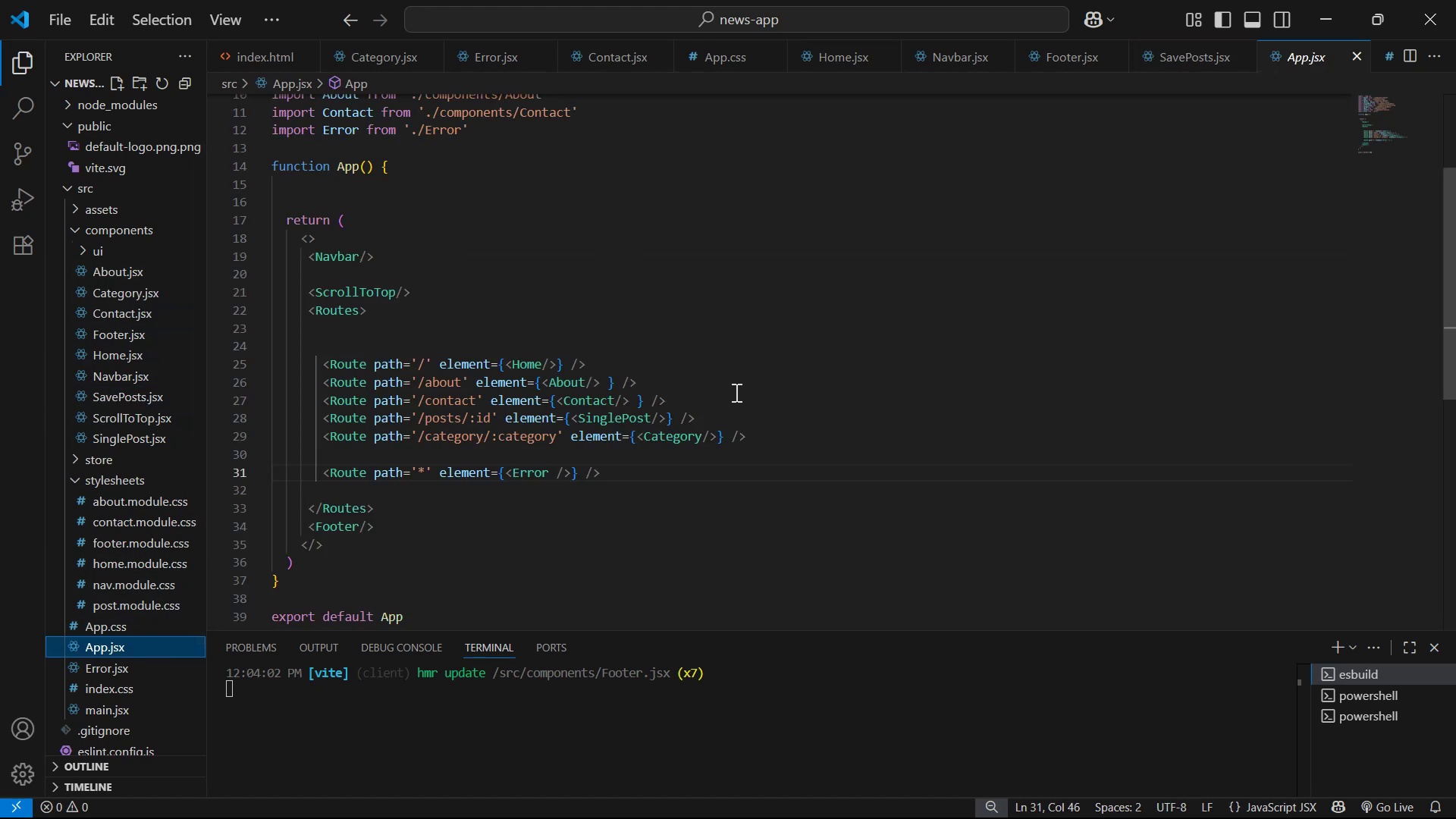 
wait(5.27)
 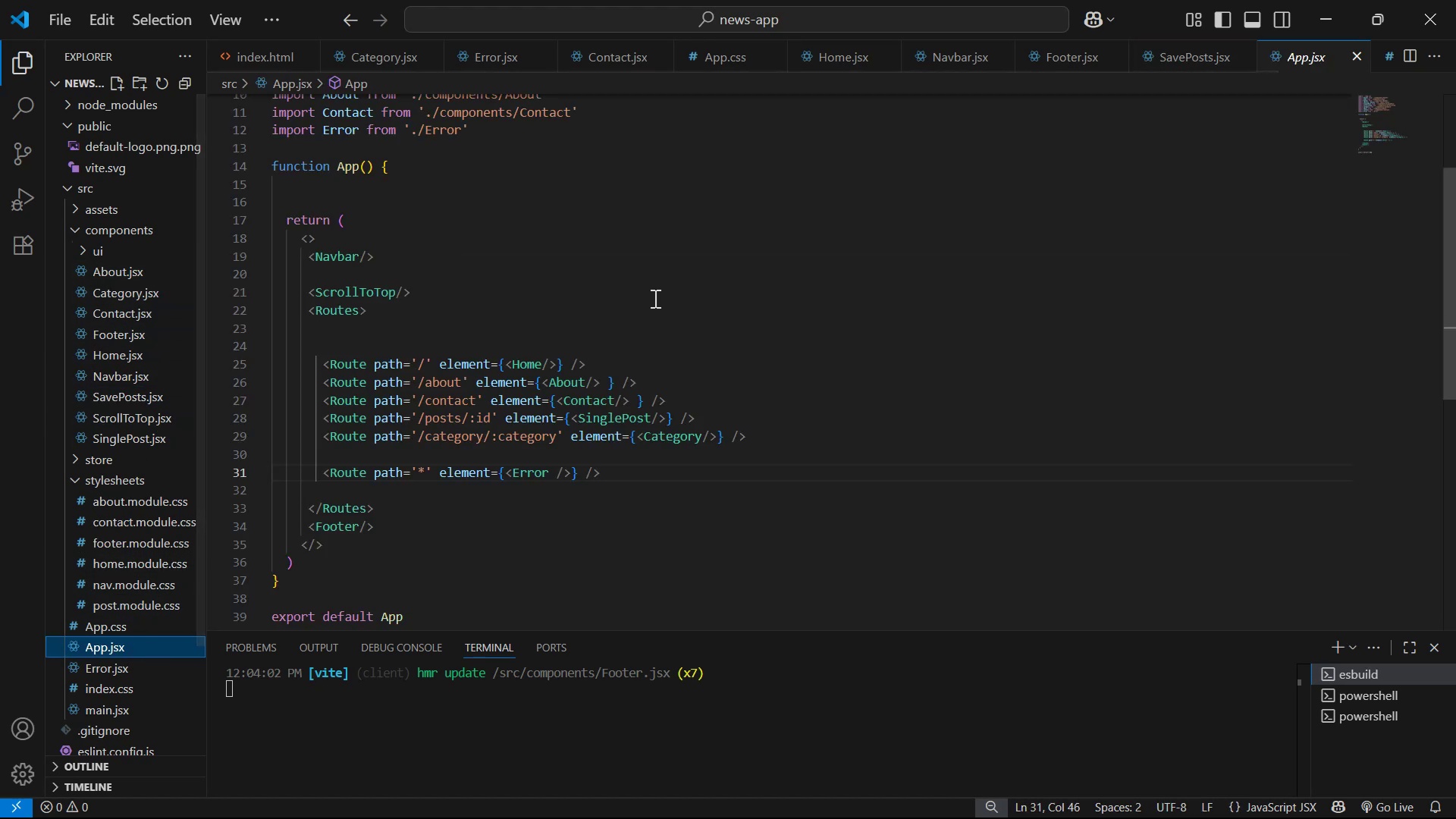 
left_click([720, 386])
 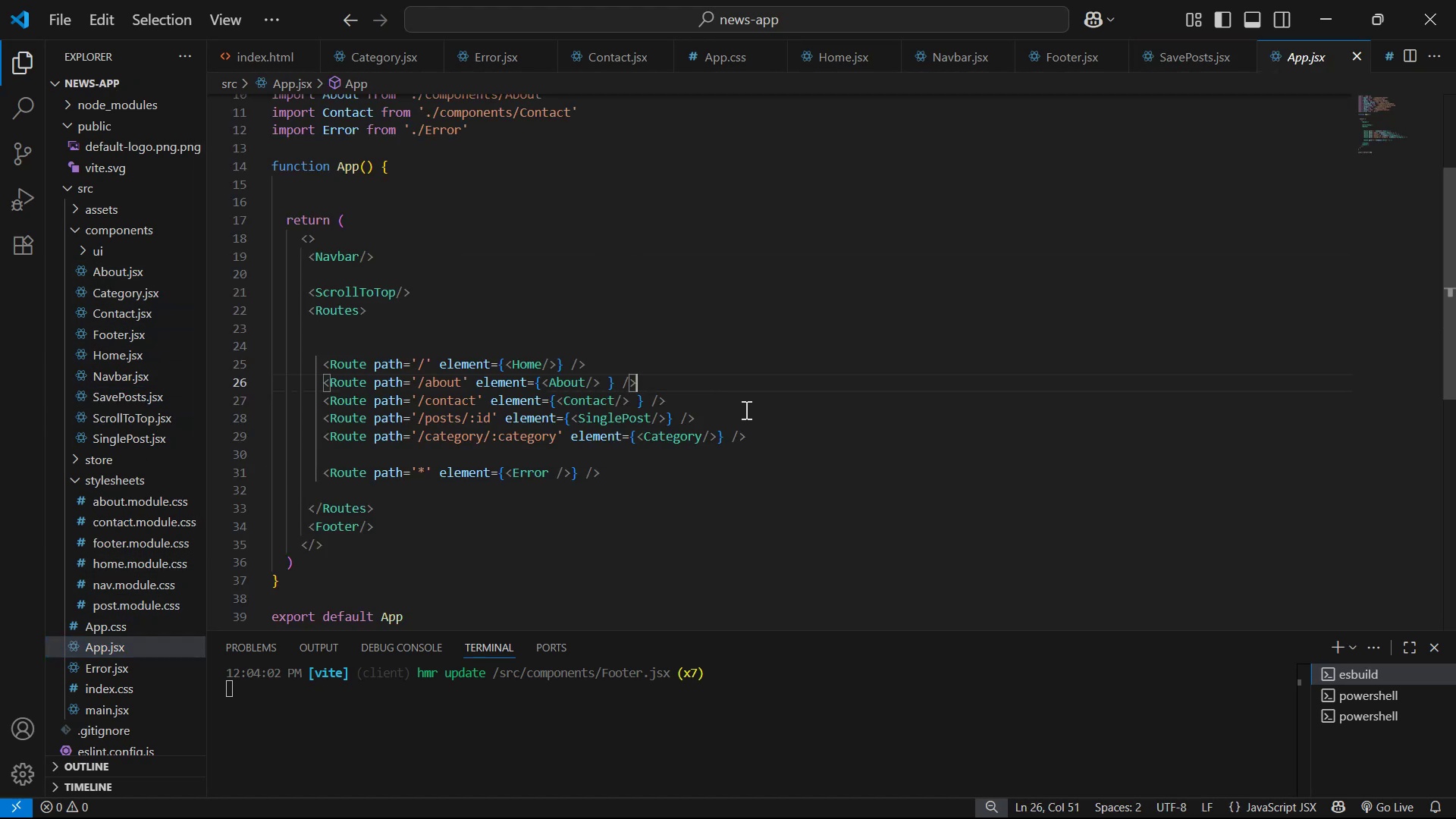 
left_click([742, 406])
 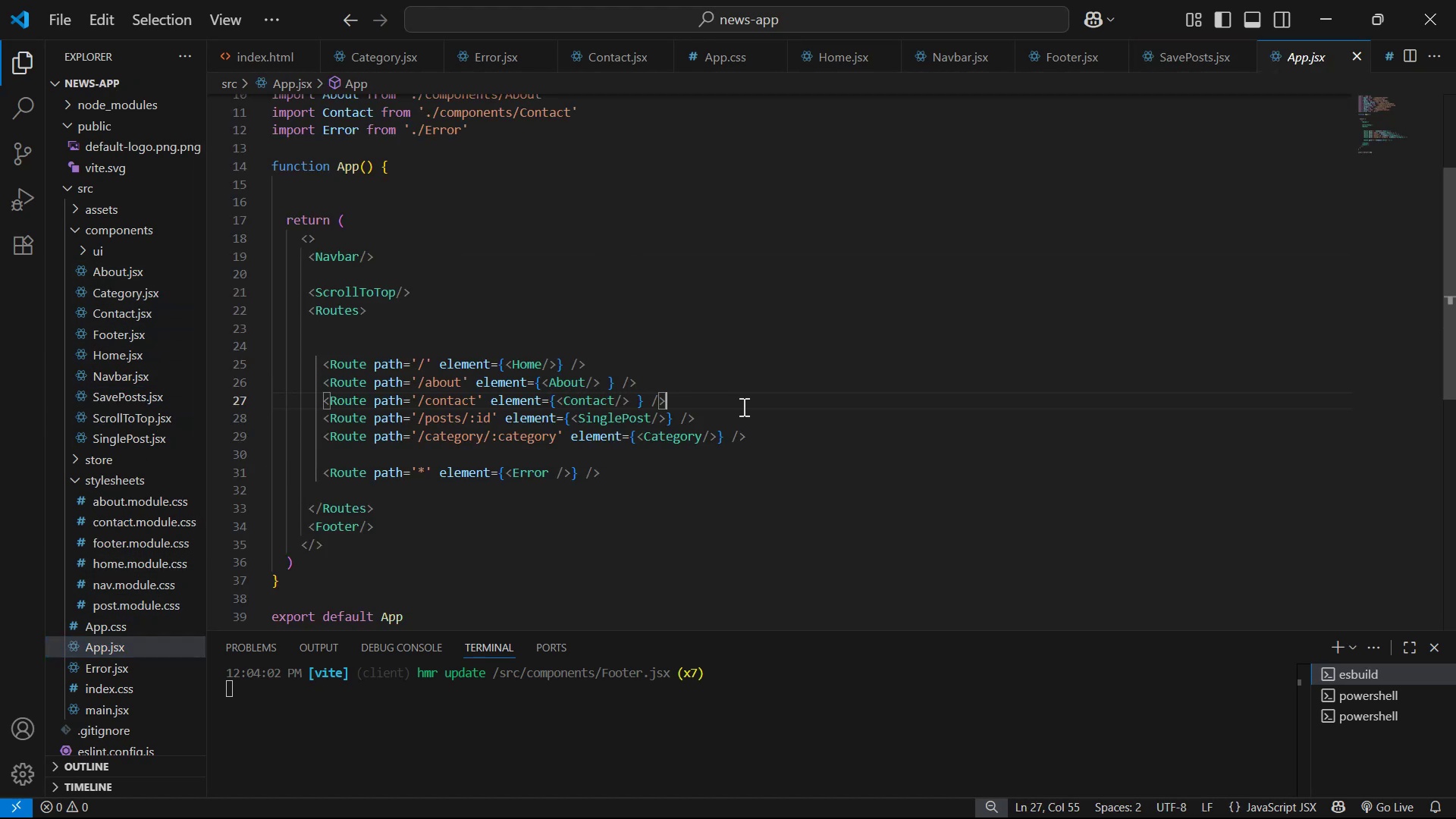 
key(Alt+Shift+ArrowDown)
 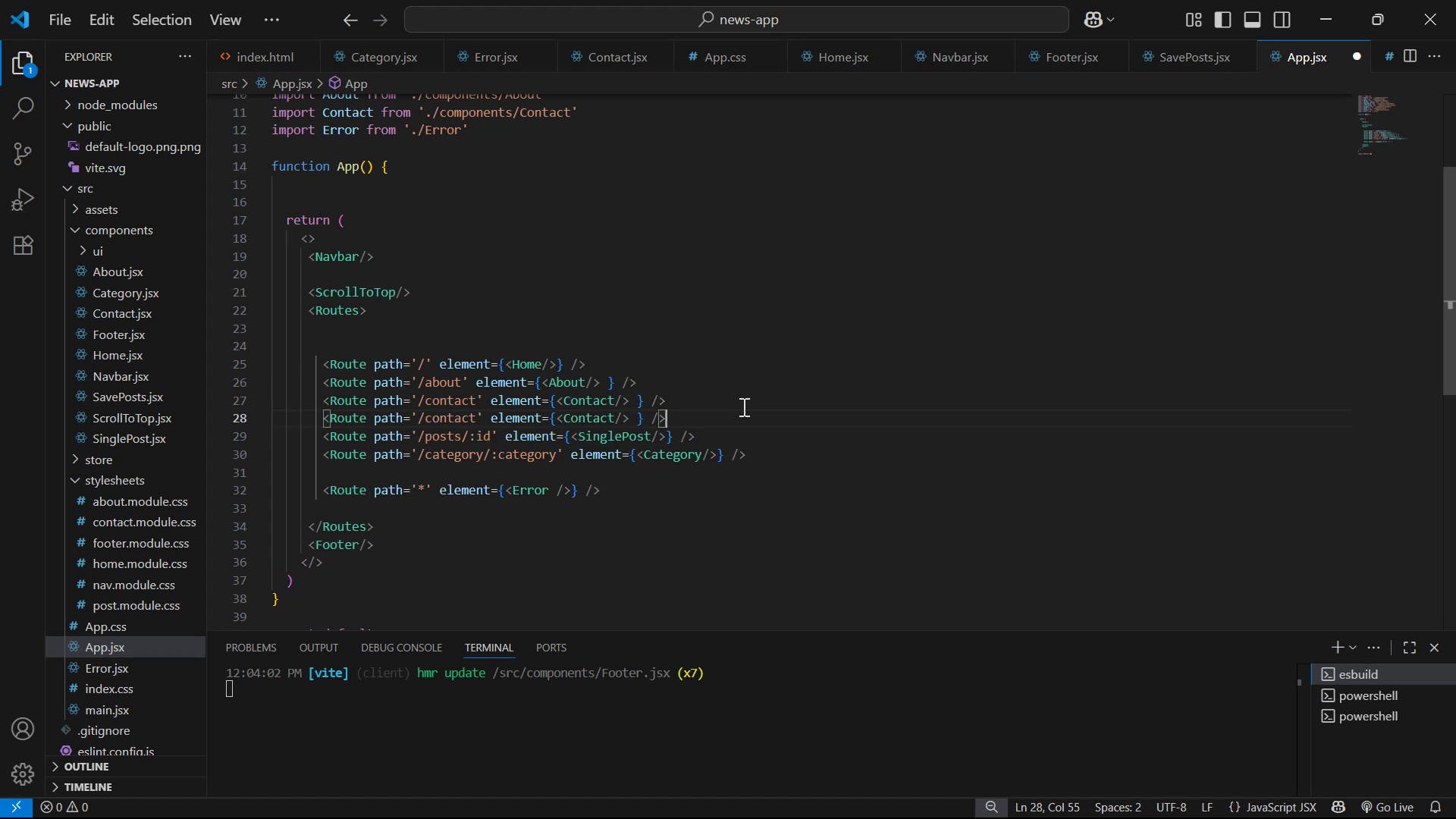 
hold_key(key=ArrowLeft, duration=1.26)
 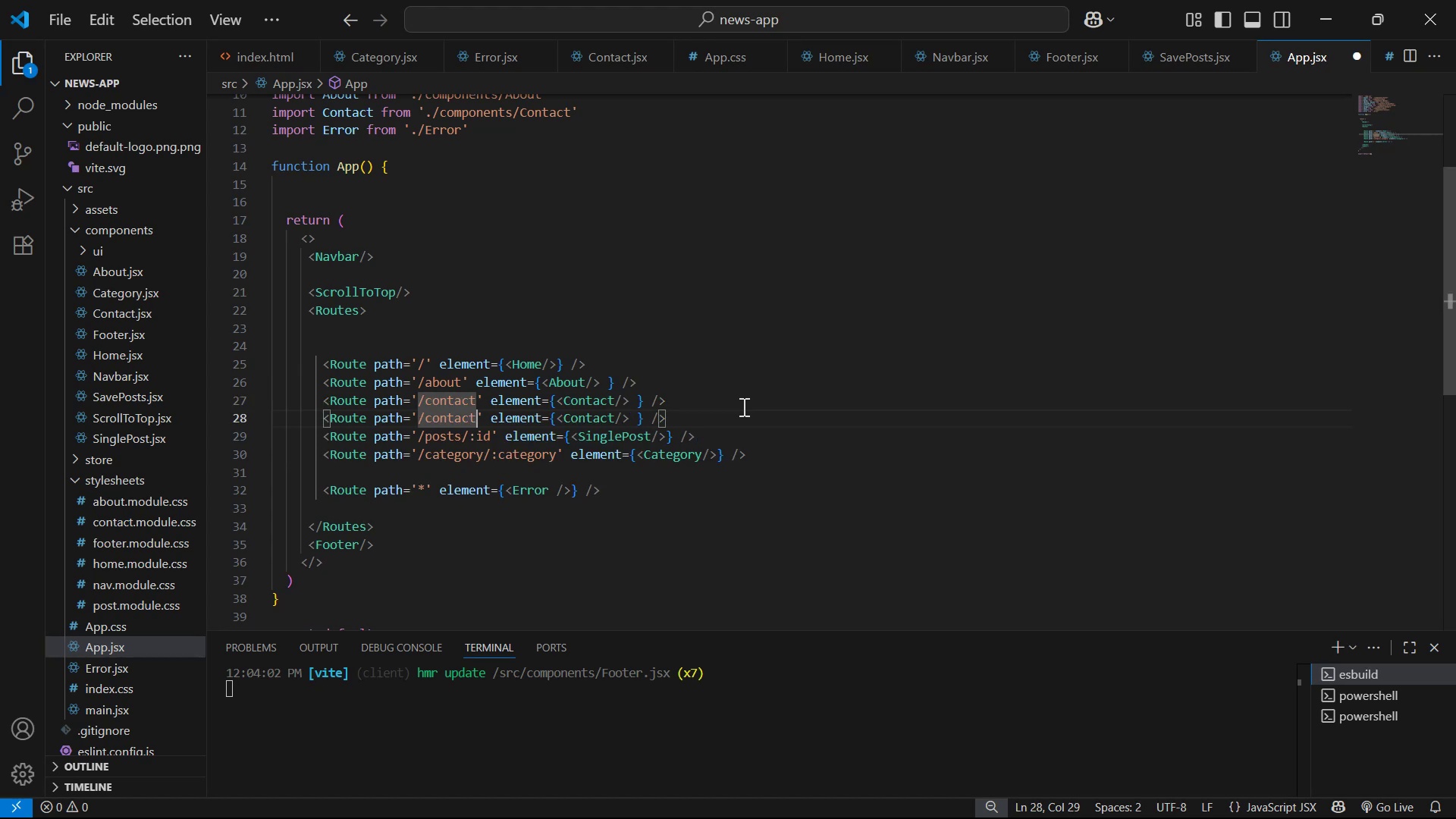 
key(ArrowLeft)
 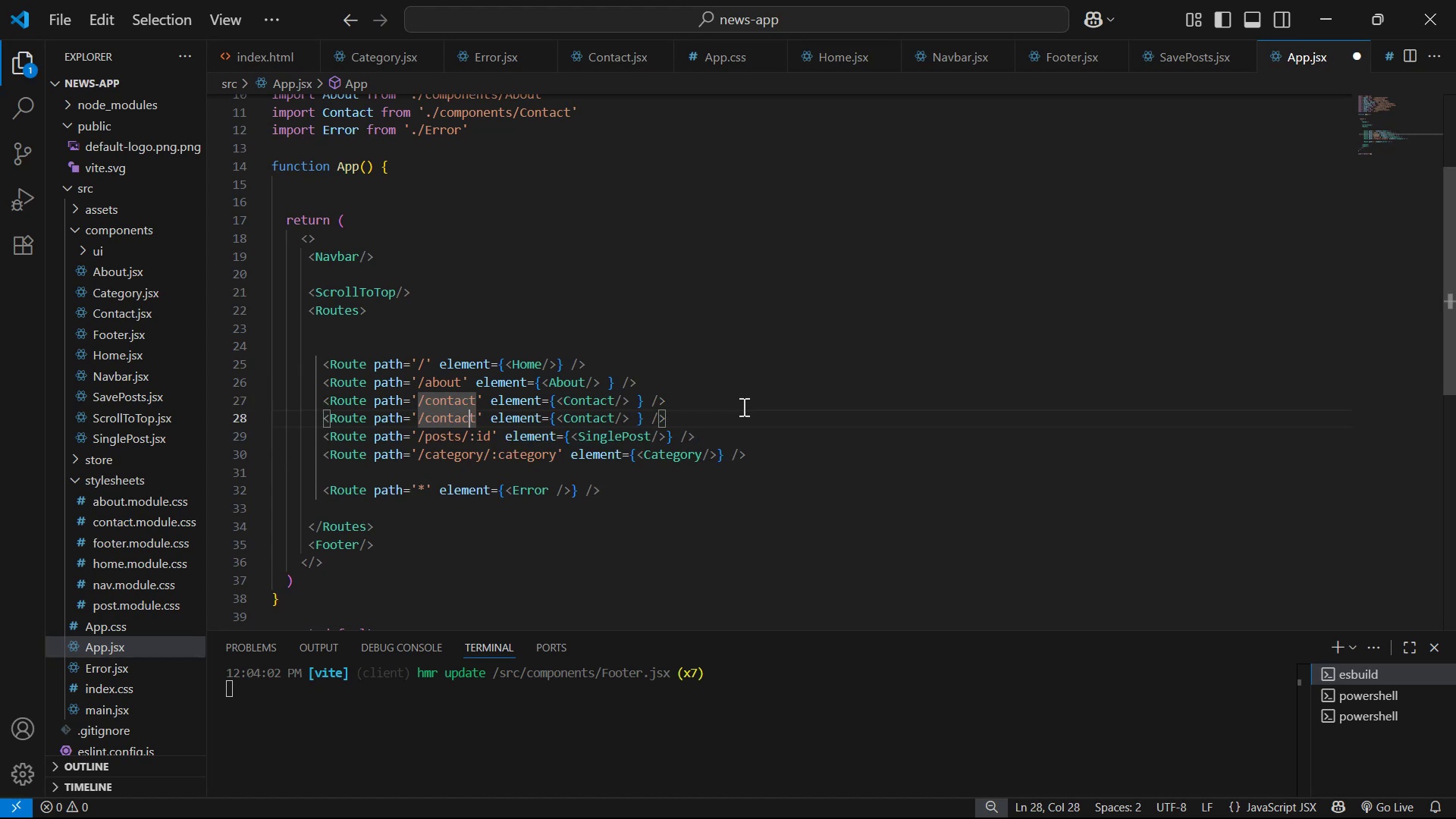 
key(ArrowRight)
 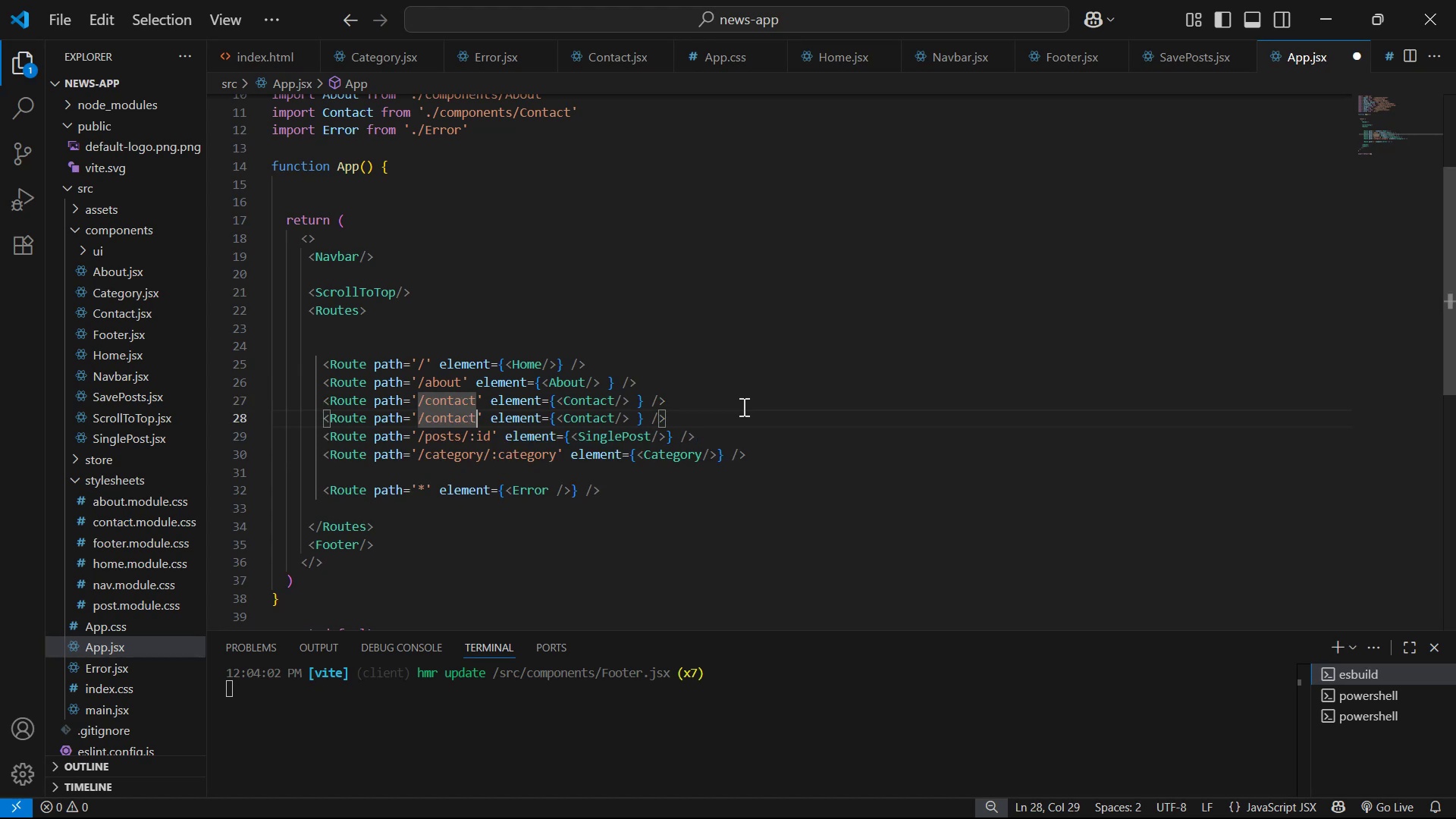 
key(Backspace)
key(Backspace)
key(Backspace)
key(Backspace)
key(Backspace)
key(Backspace)
key(Backspace)
type(savePosts )
key(Backspace)
type( )
key(Backspace)
 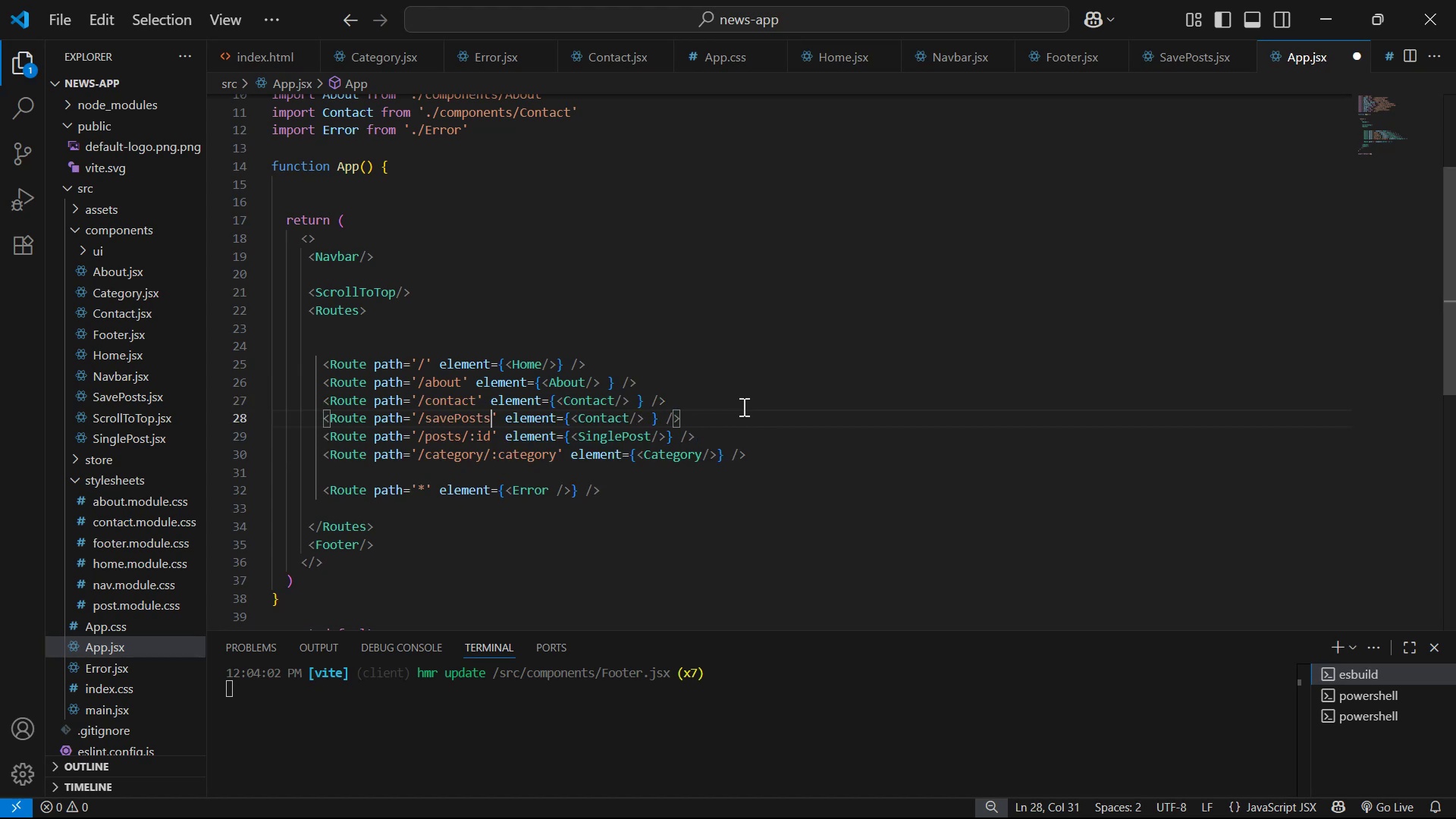 
key(Control+S)
 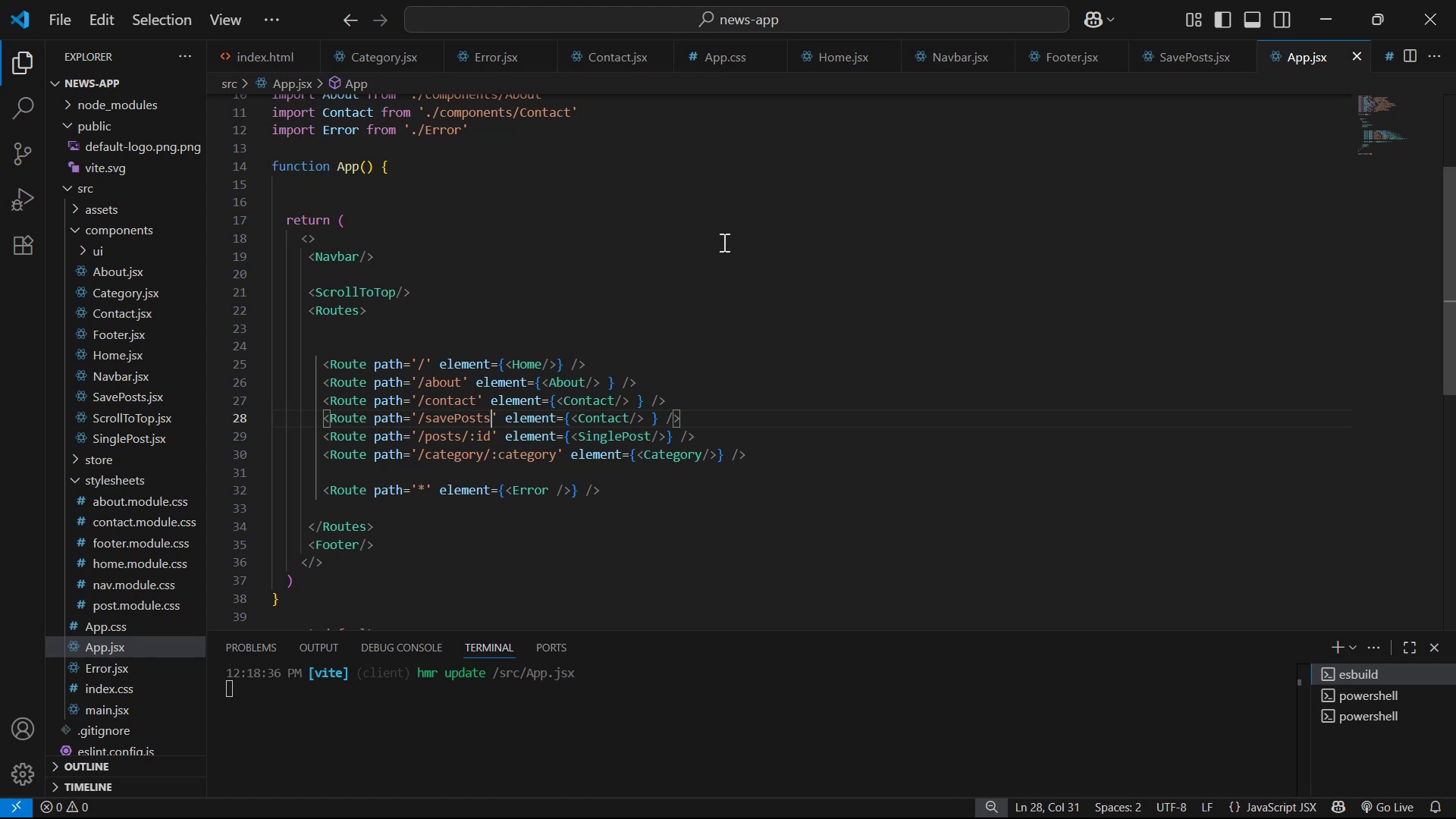 
wait(37.49)
 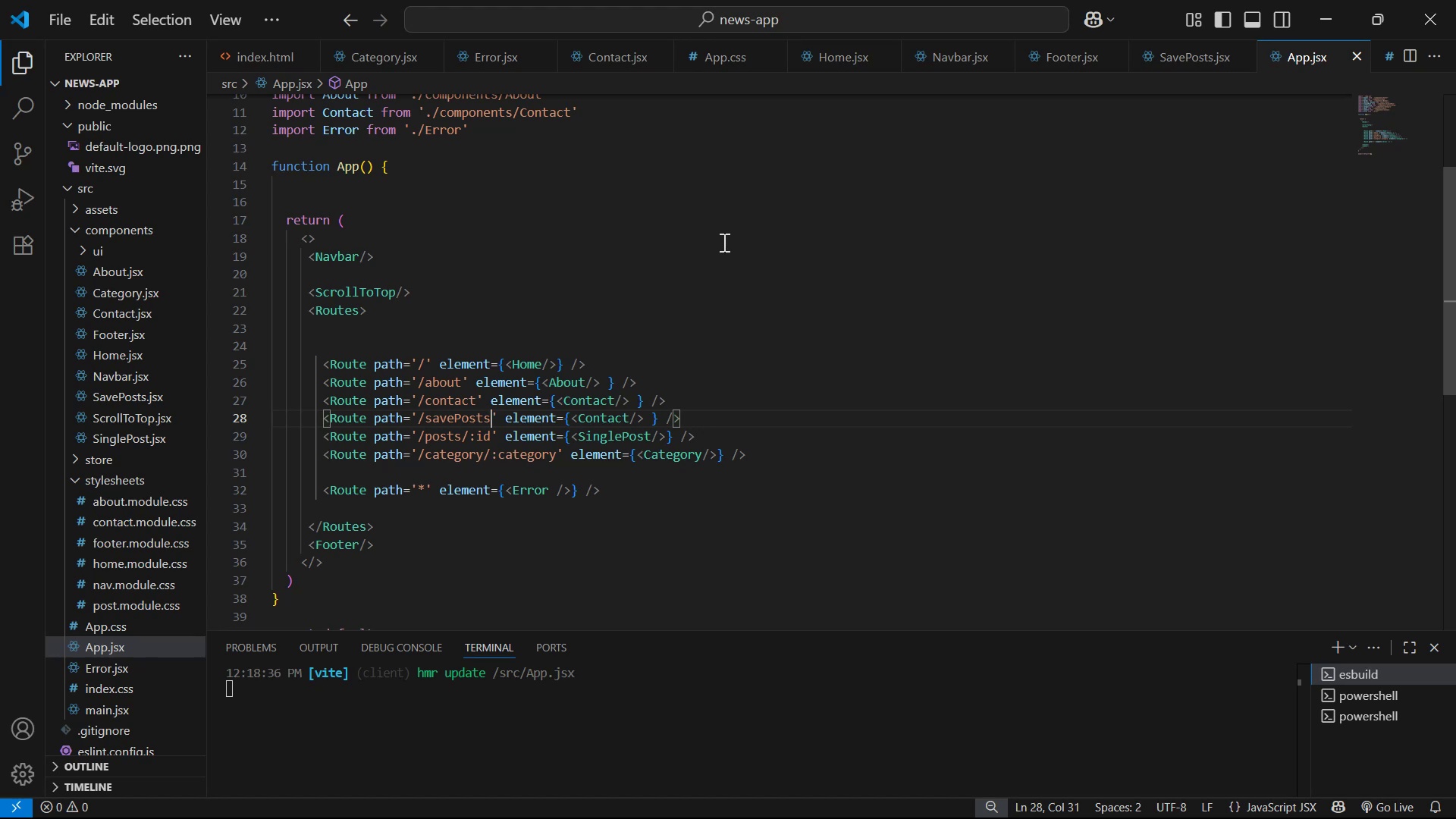 
left_click([711, 298])
 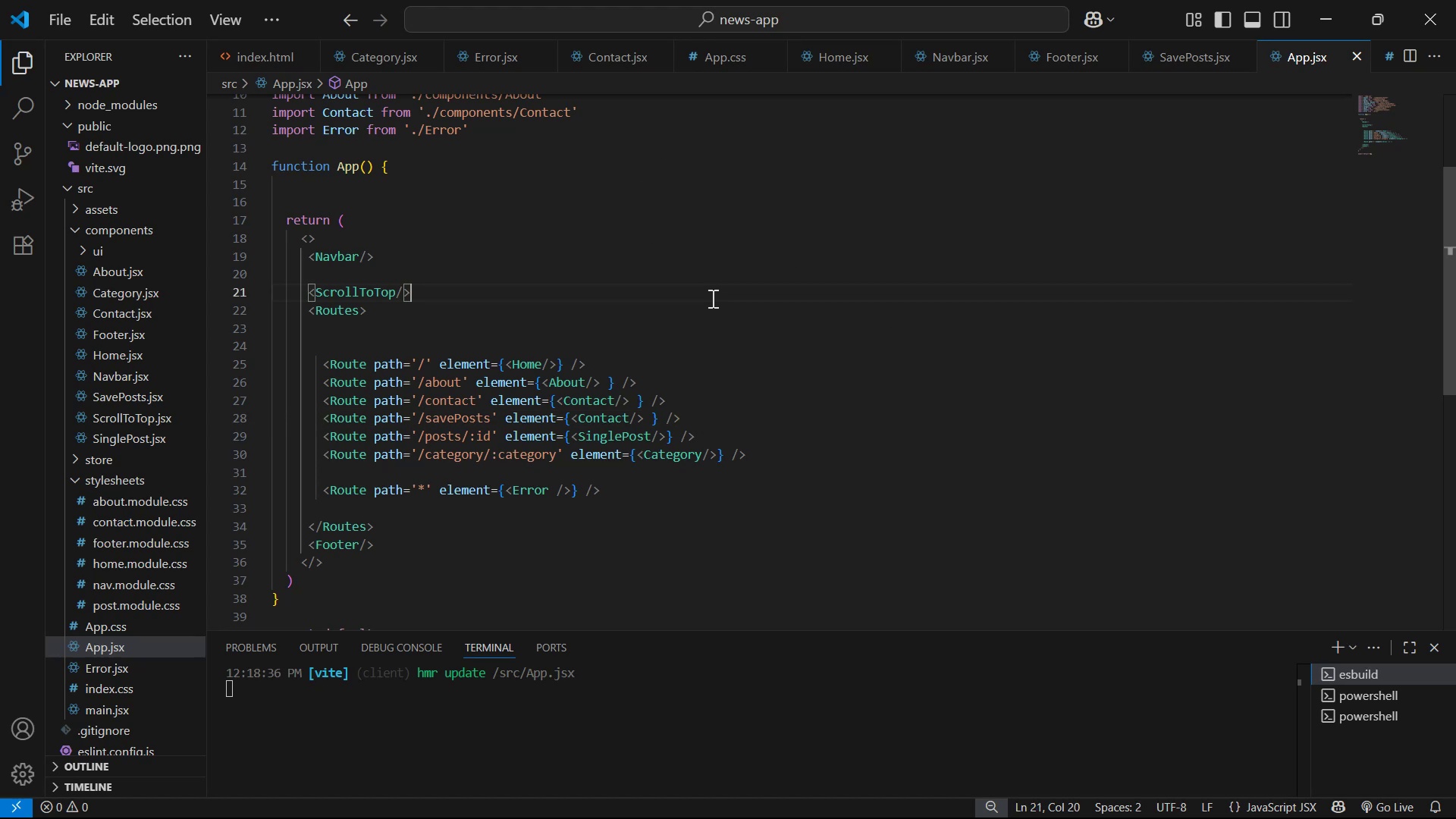 
key(Control+S)
 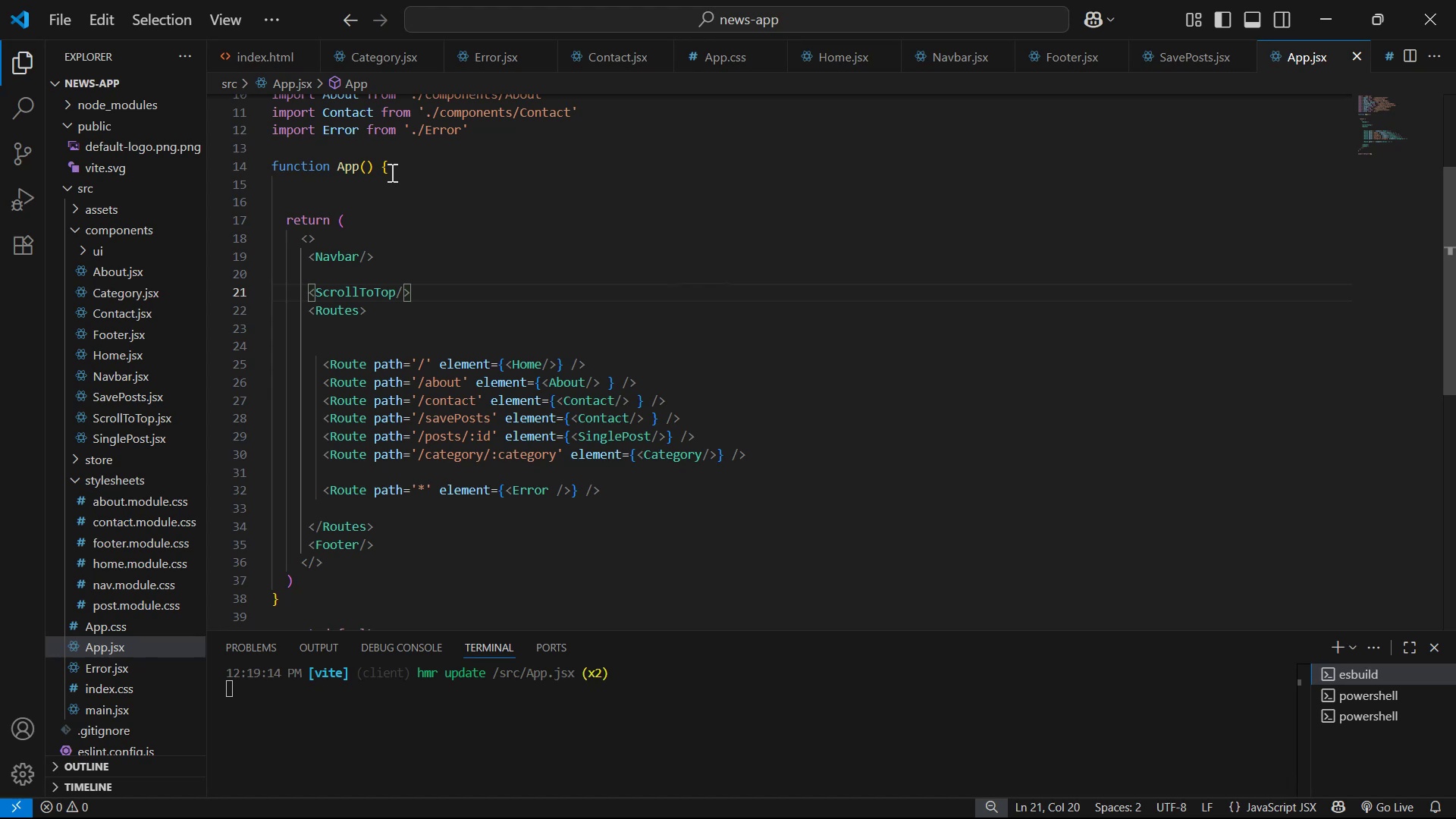 
wait(5.42)
 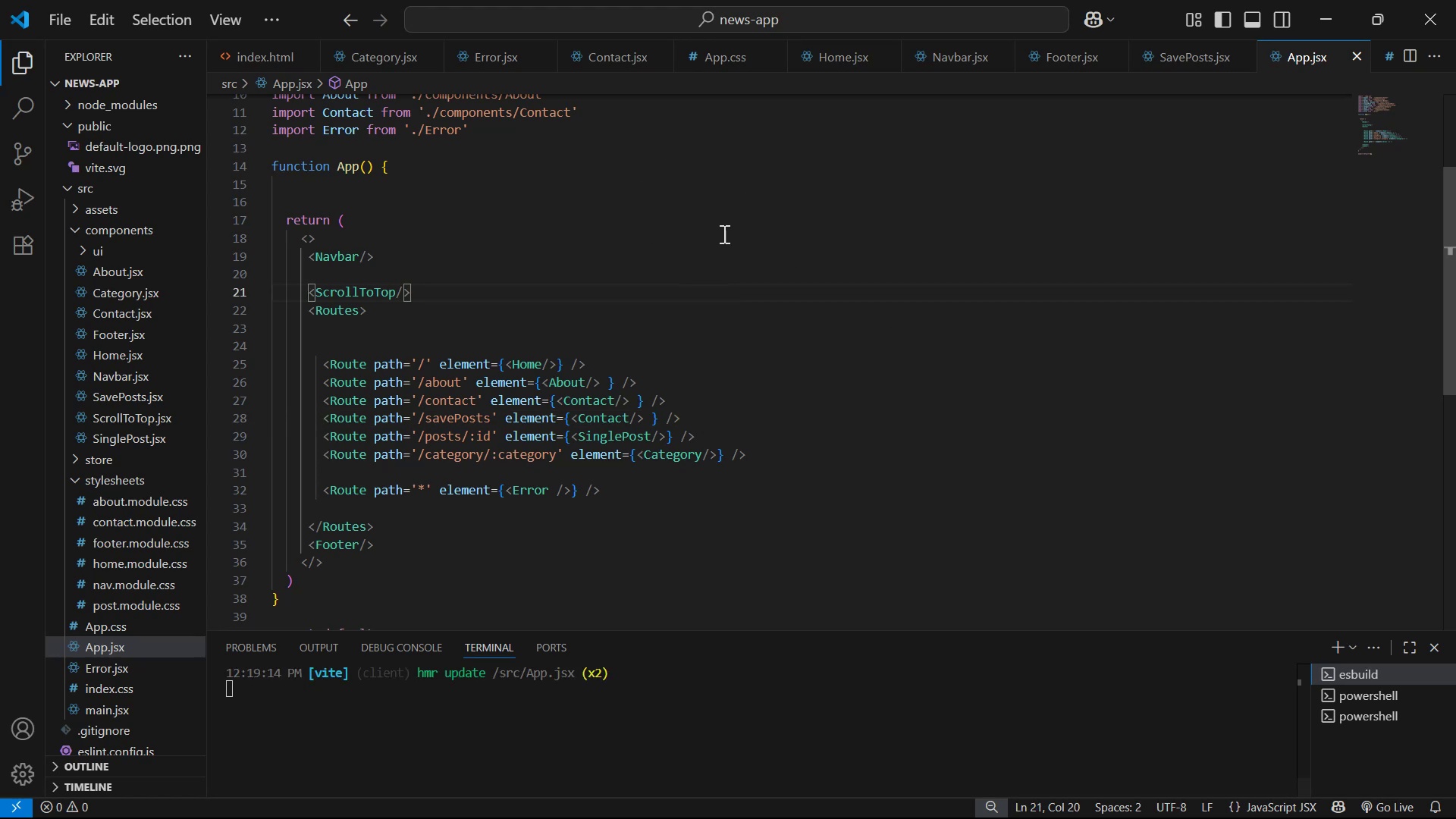 
scroll: coordinate [897, 367], scroll_direction: up, amount: 6.0
 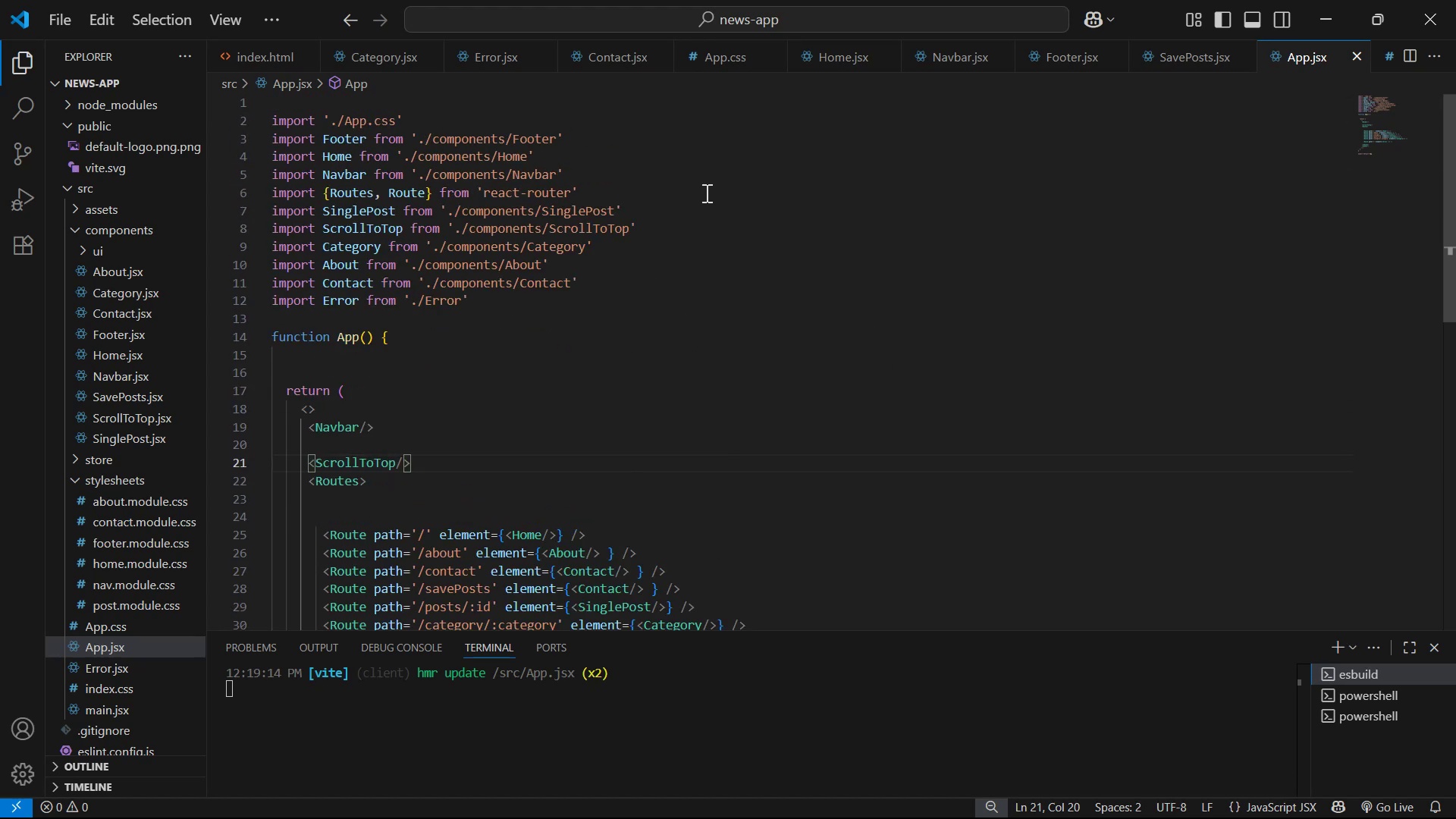 
scroll: coordinate [704, 204], scroll_direction: down, amount: 6.0
 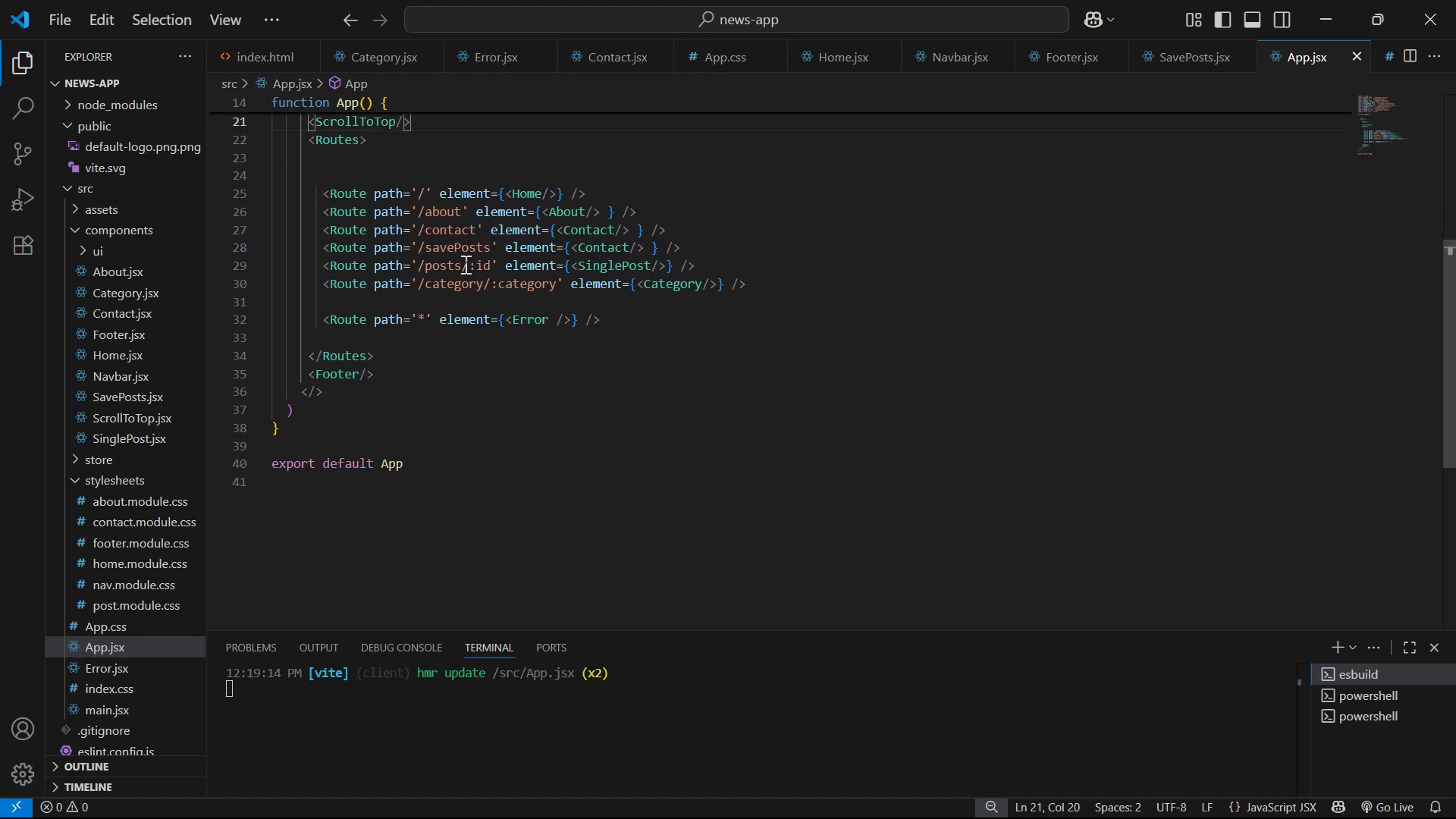 
wait(8.01)
 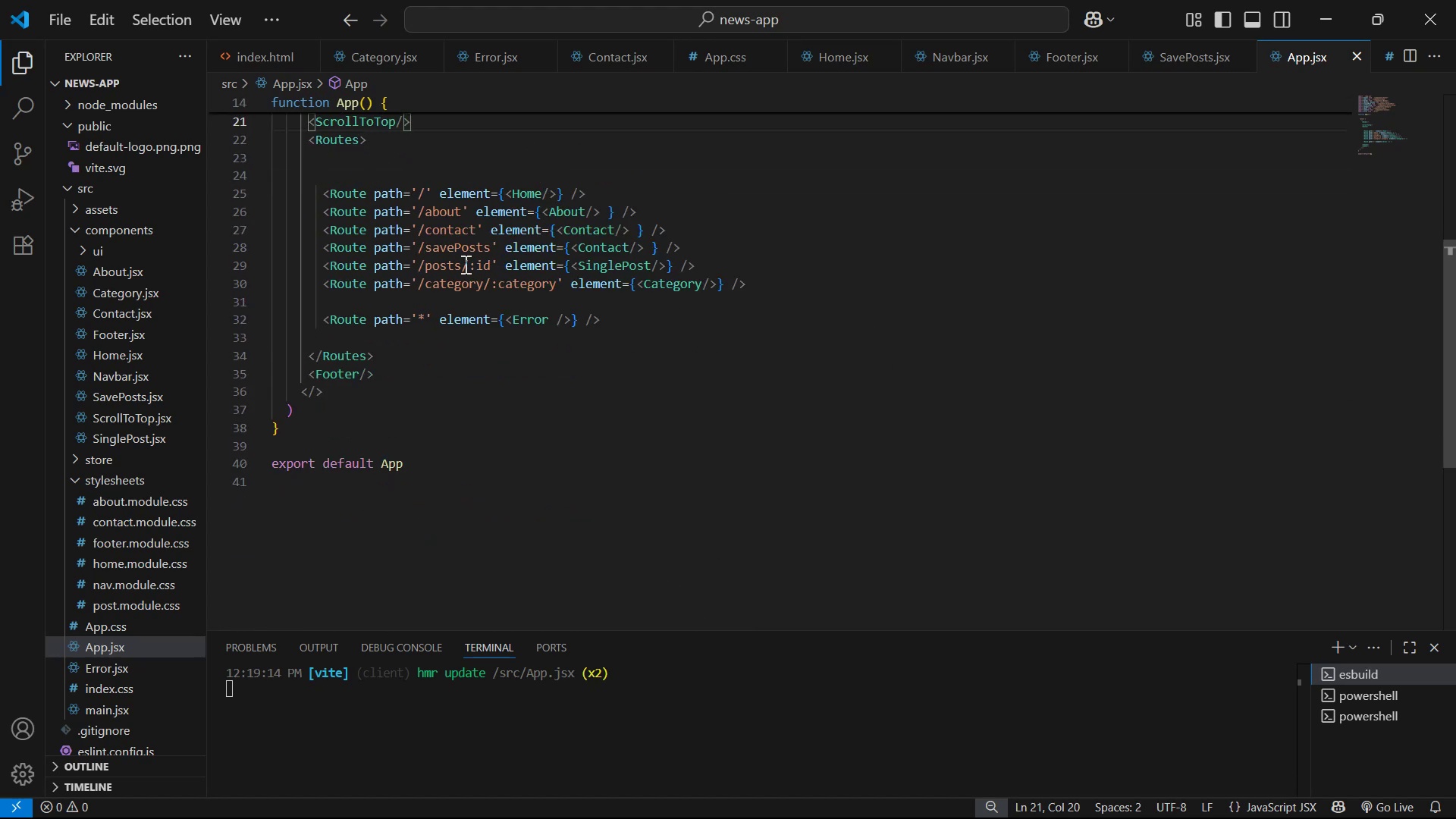 
left_click([136, 384])
 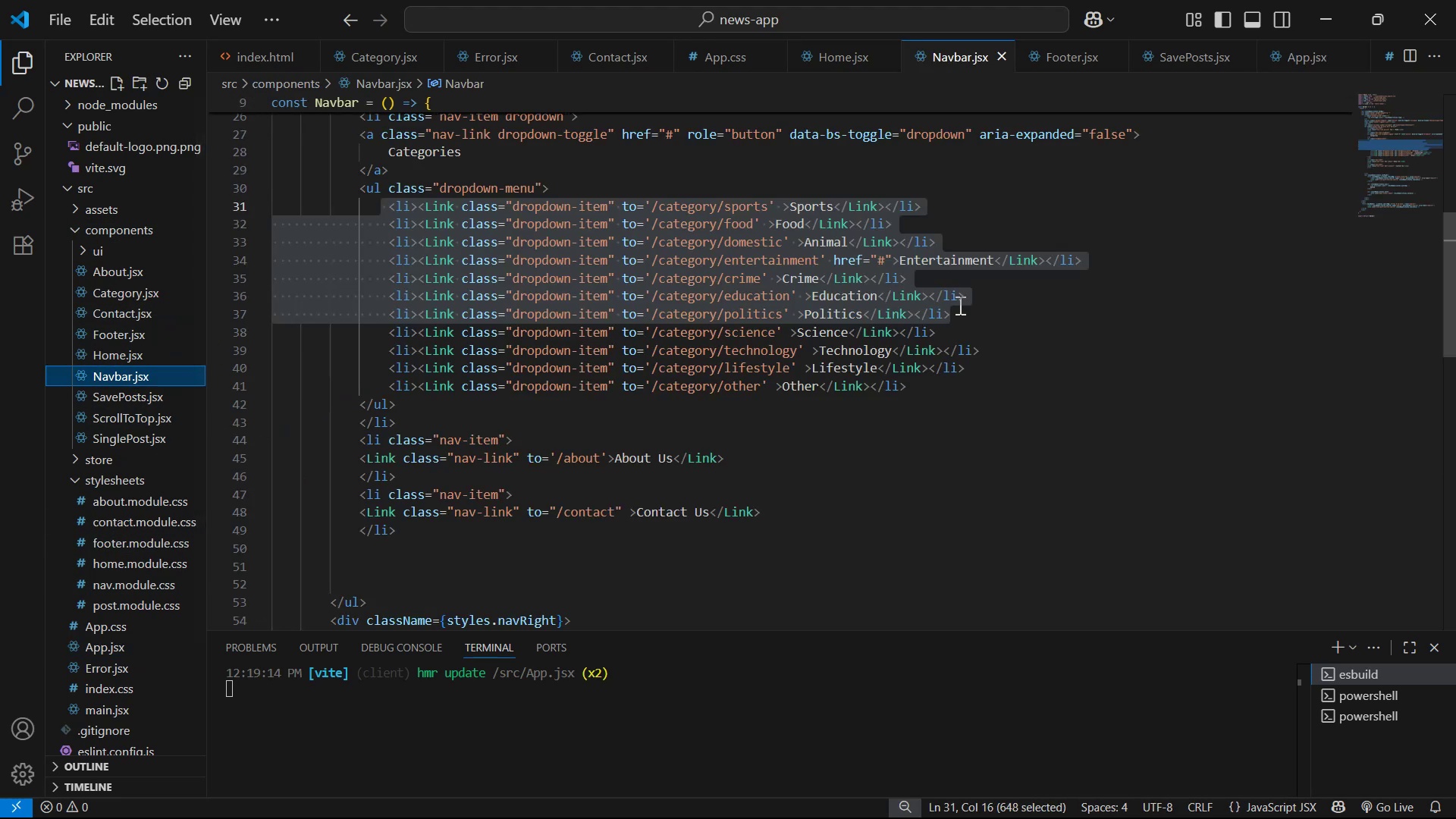 
scroll: coordinate [973, 243], scroll_direction: down, amount: 7.0
 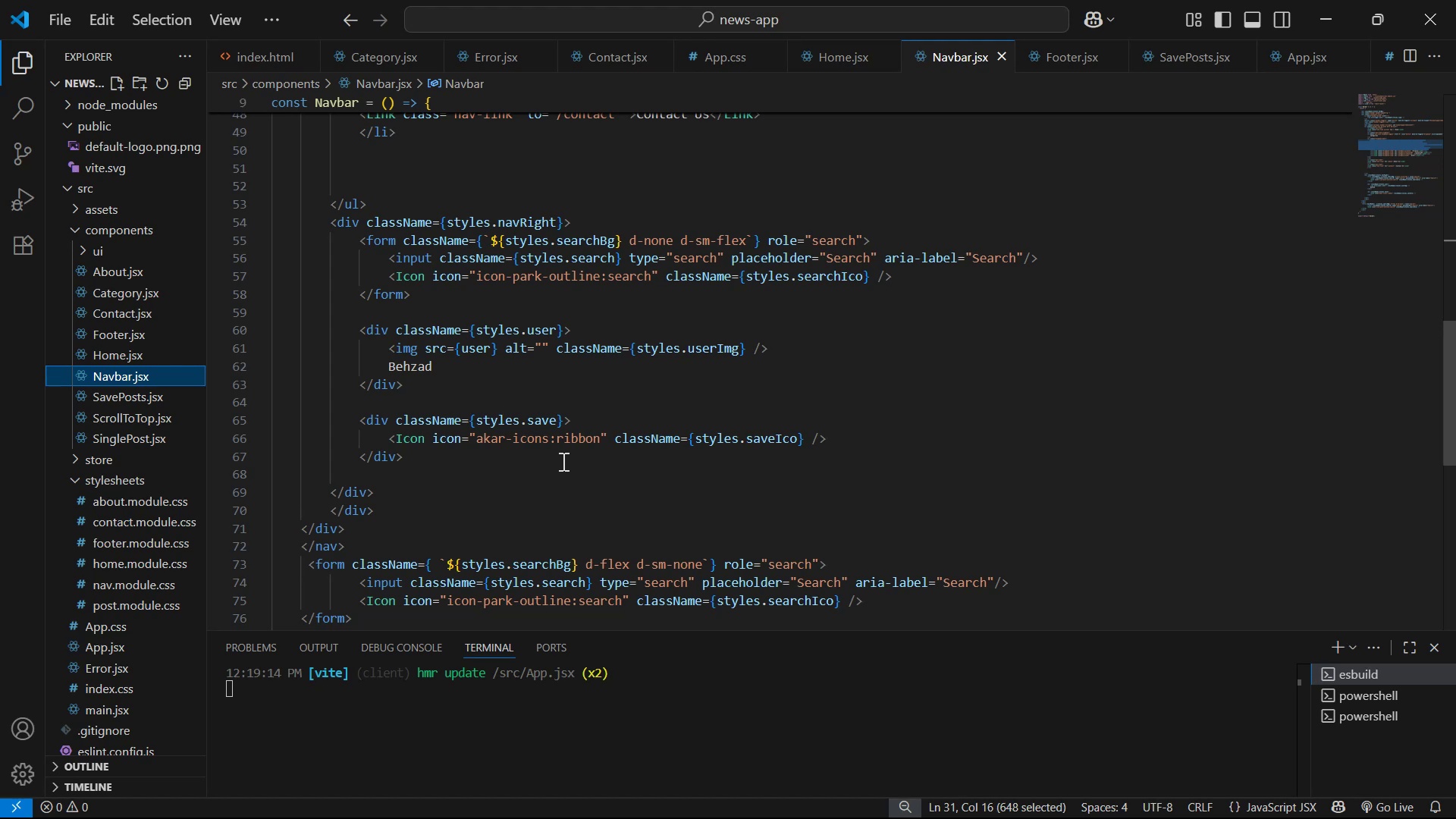 
left_click([388, 421])
 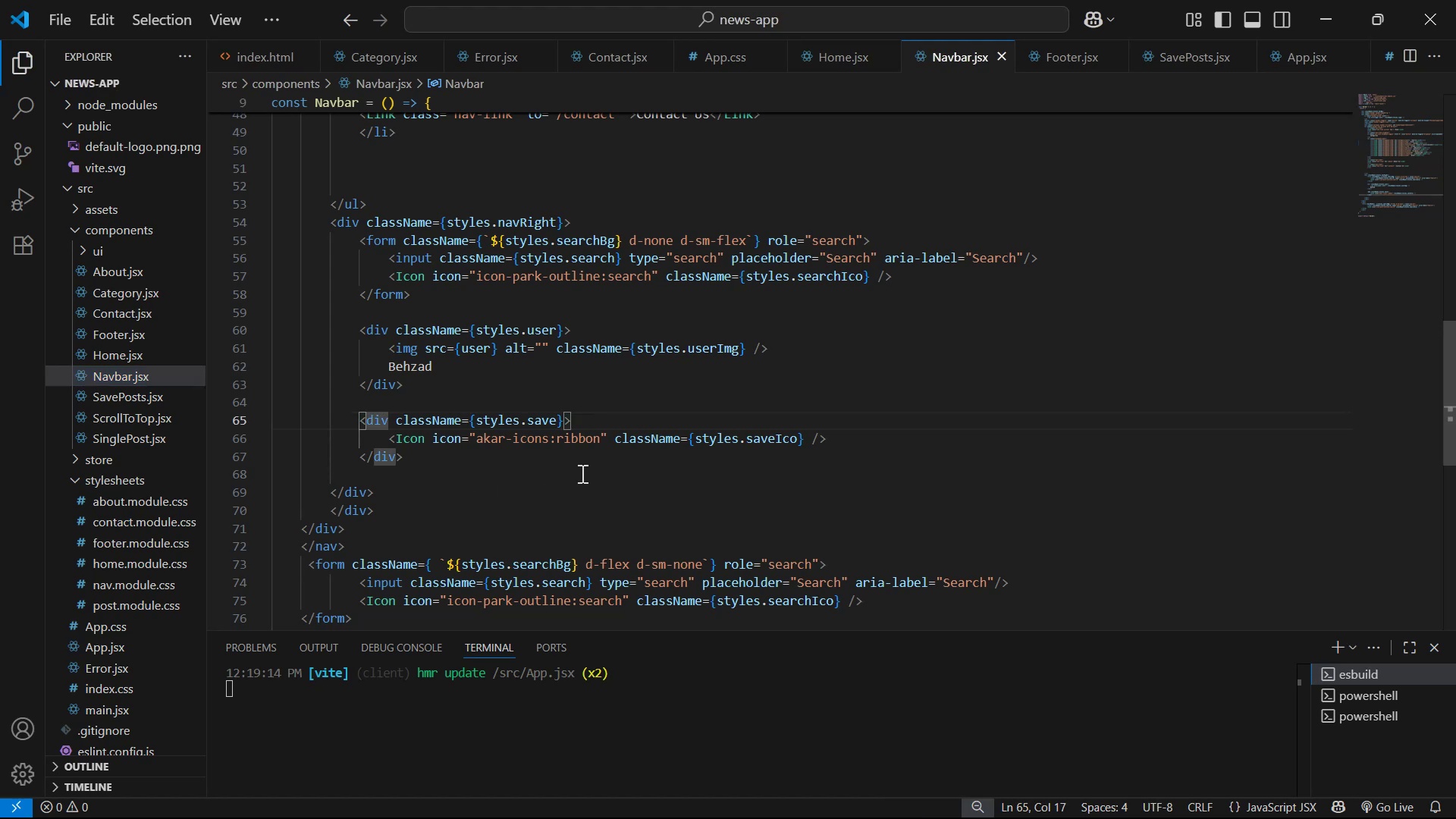 
key(Backspace)
 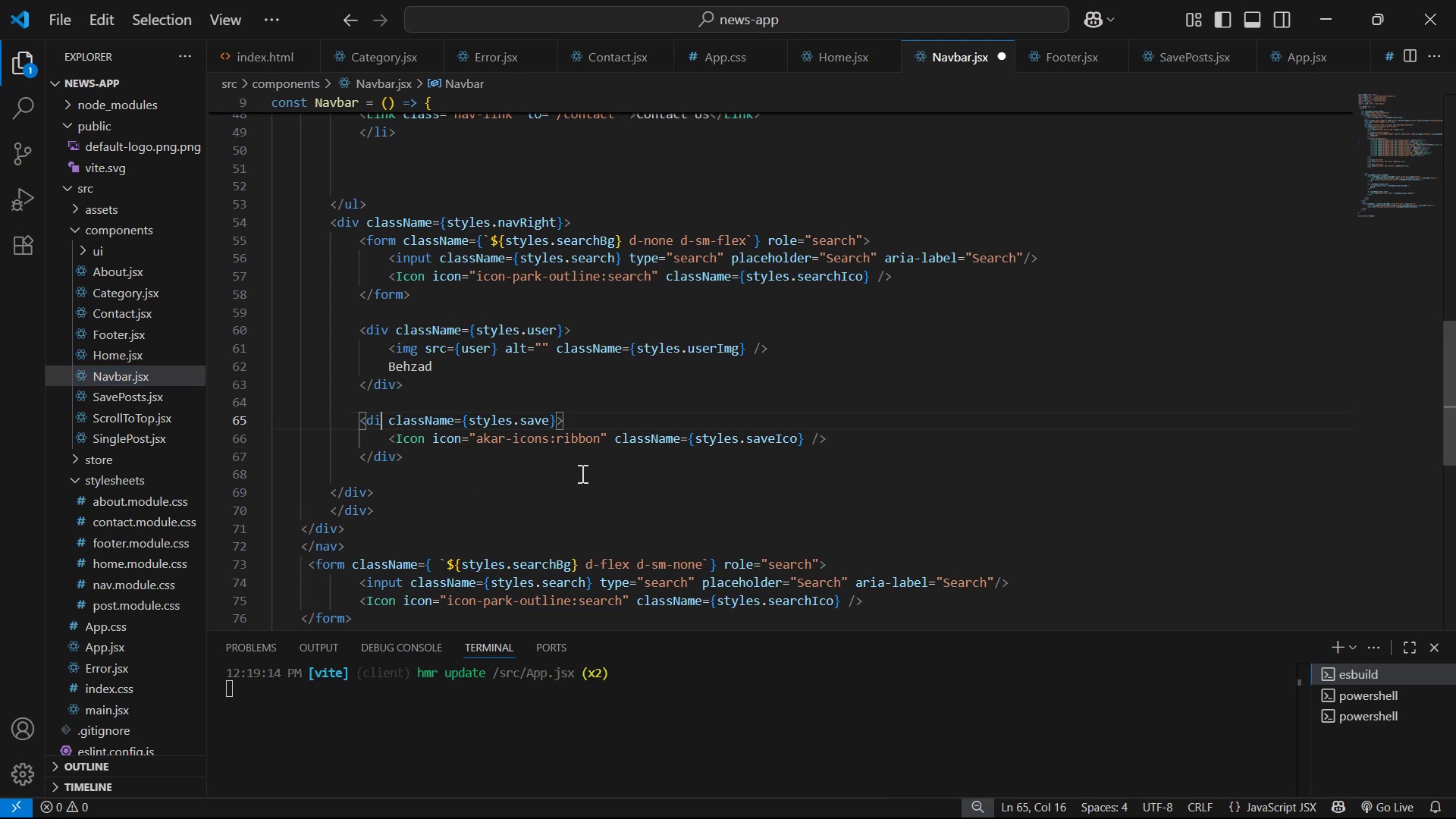 
key(Backspace)
 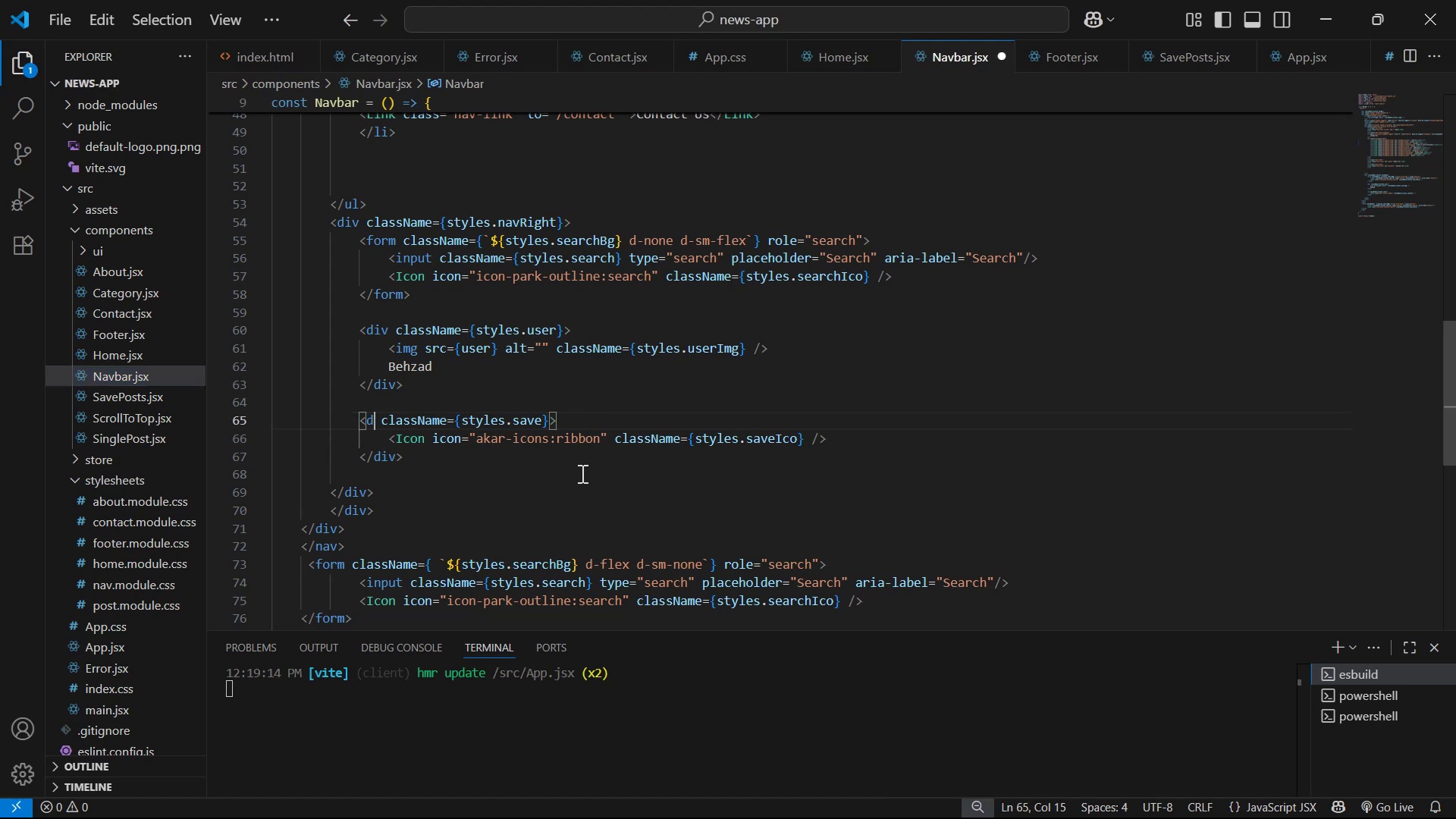 
key(Backspace)
 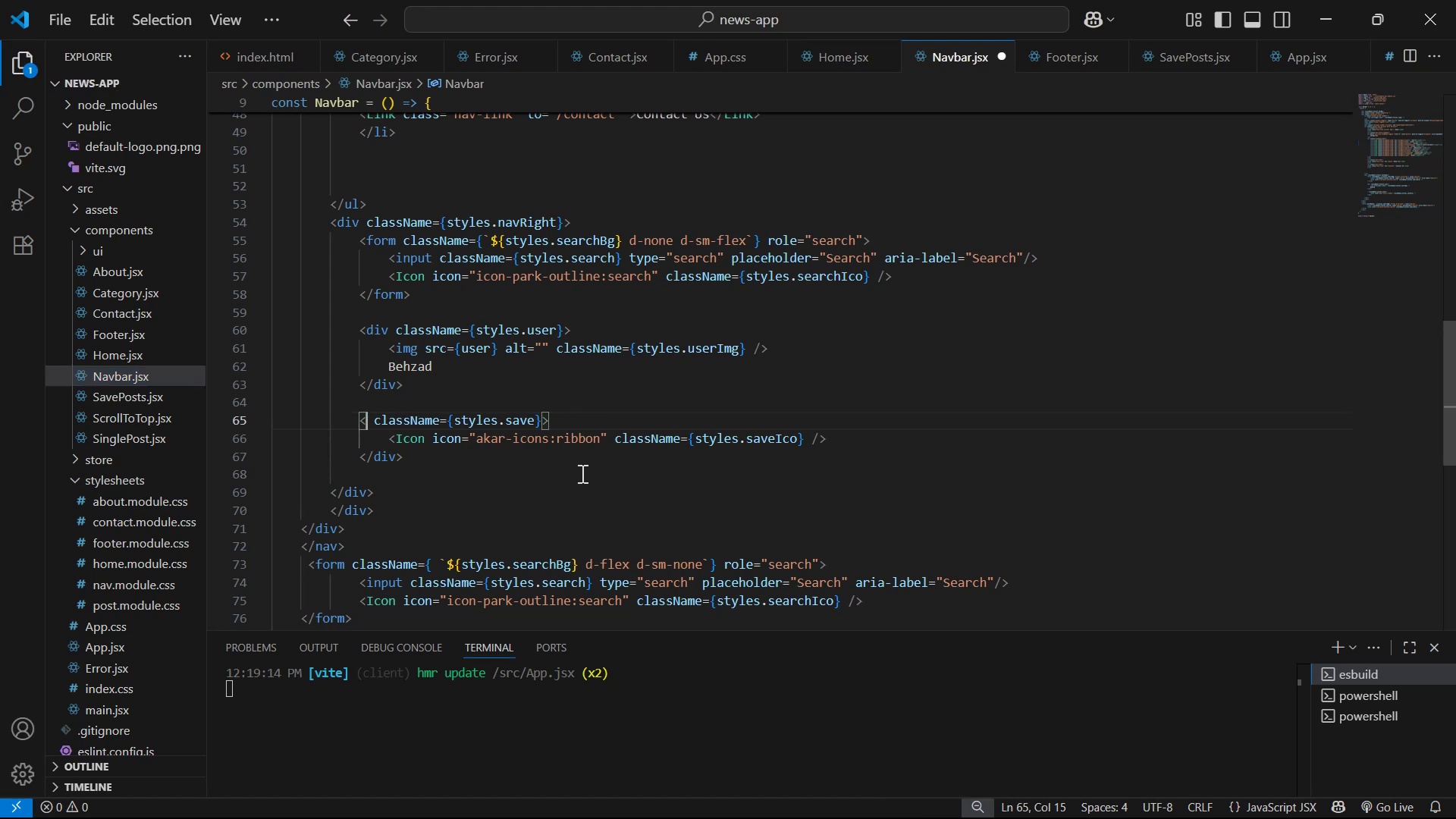 
hold_key(key=ShiftLeft, duration=0.65)
 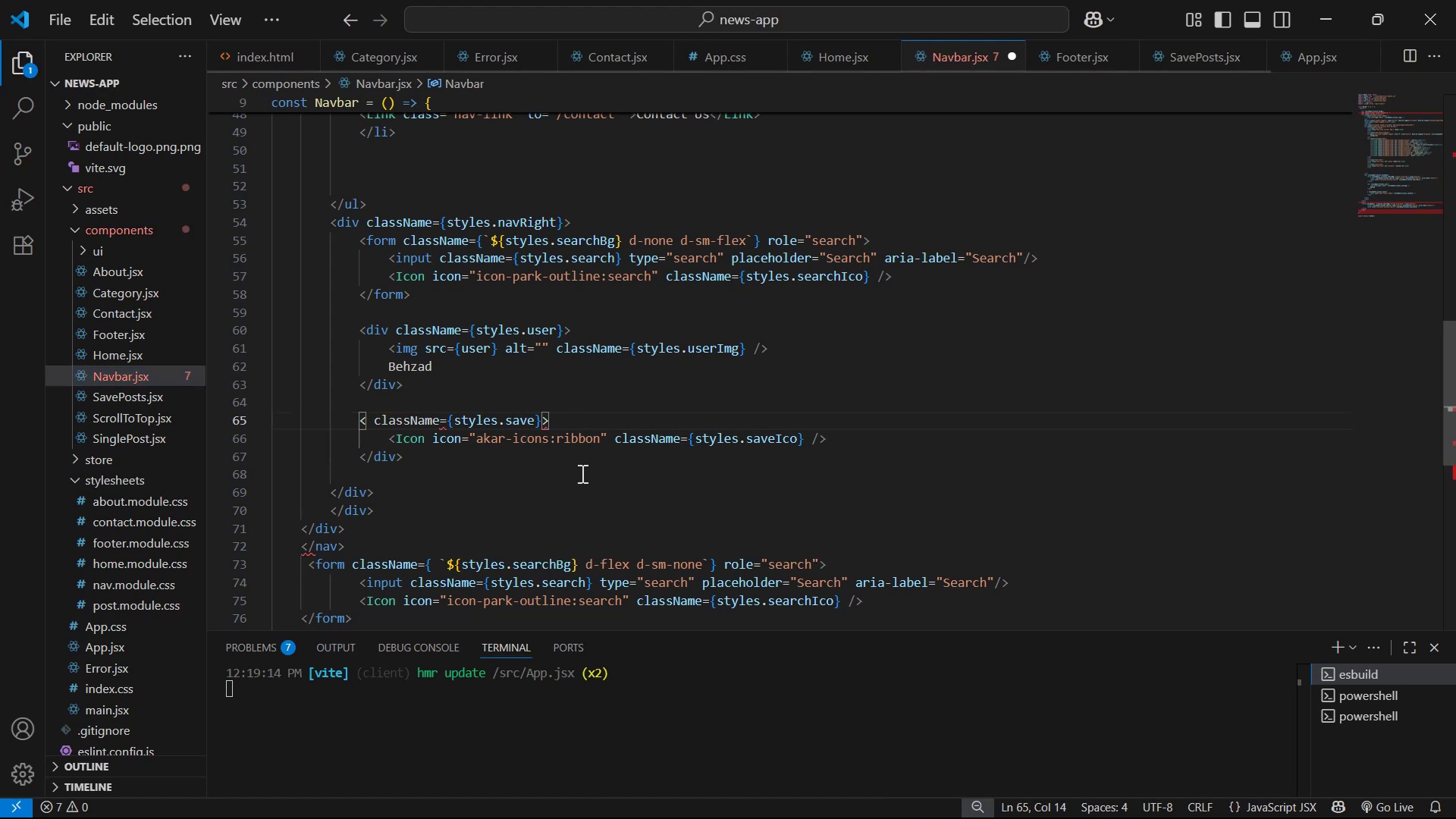 
key(Control+Z)
 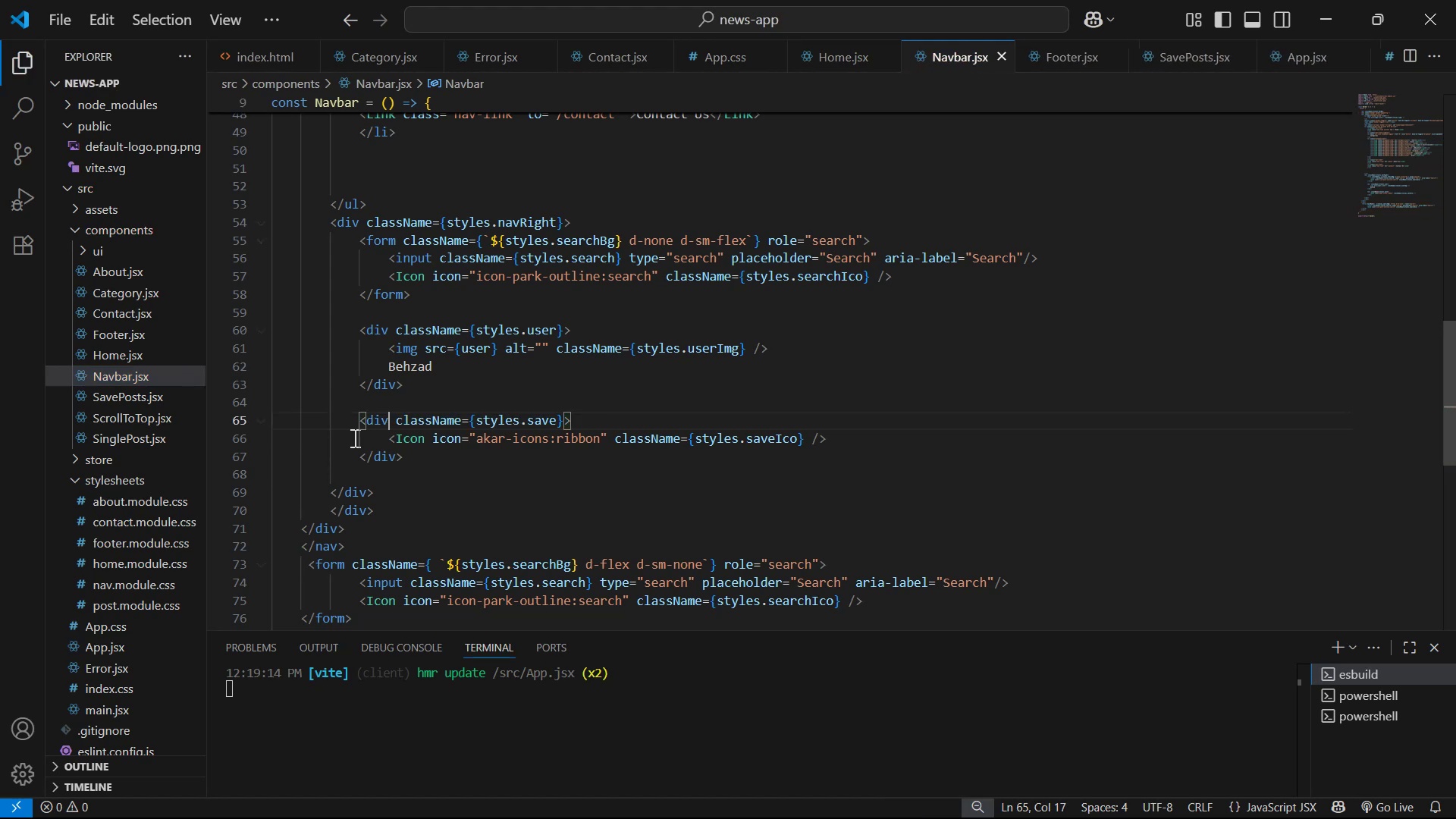 
left_click([388, 435])
 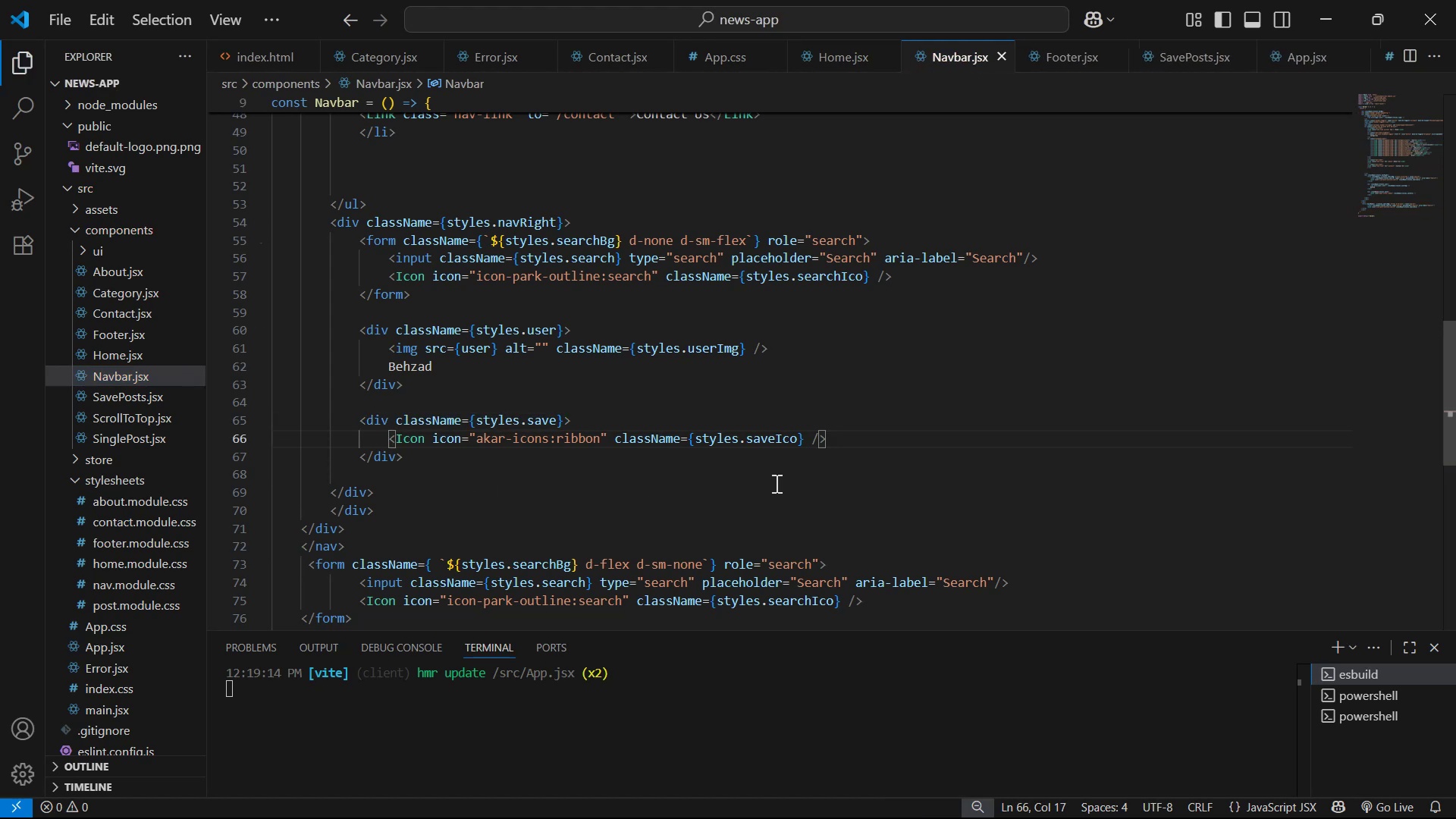 
type(Link)
 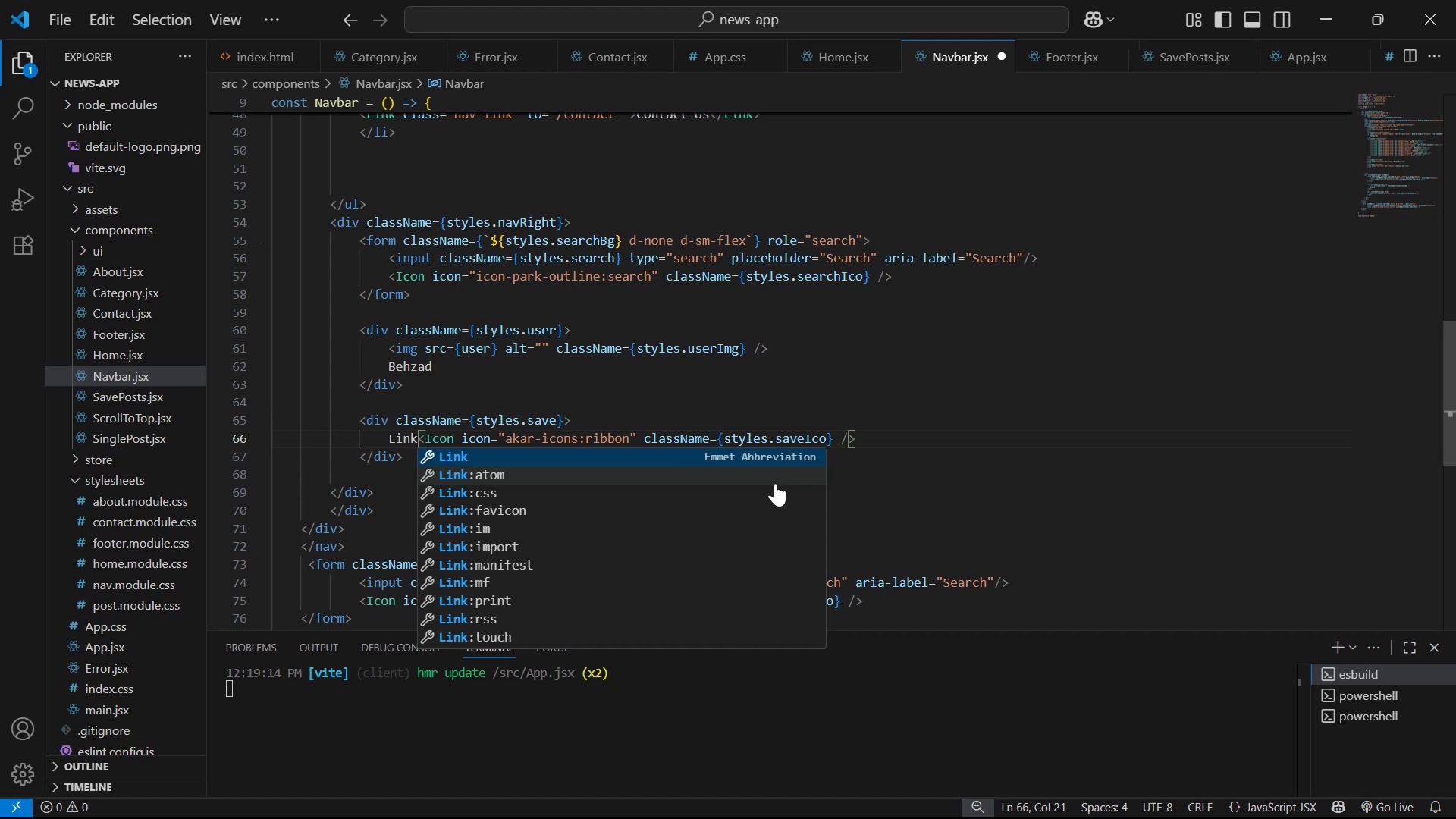 
key(Enter)
 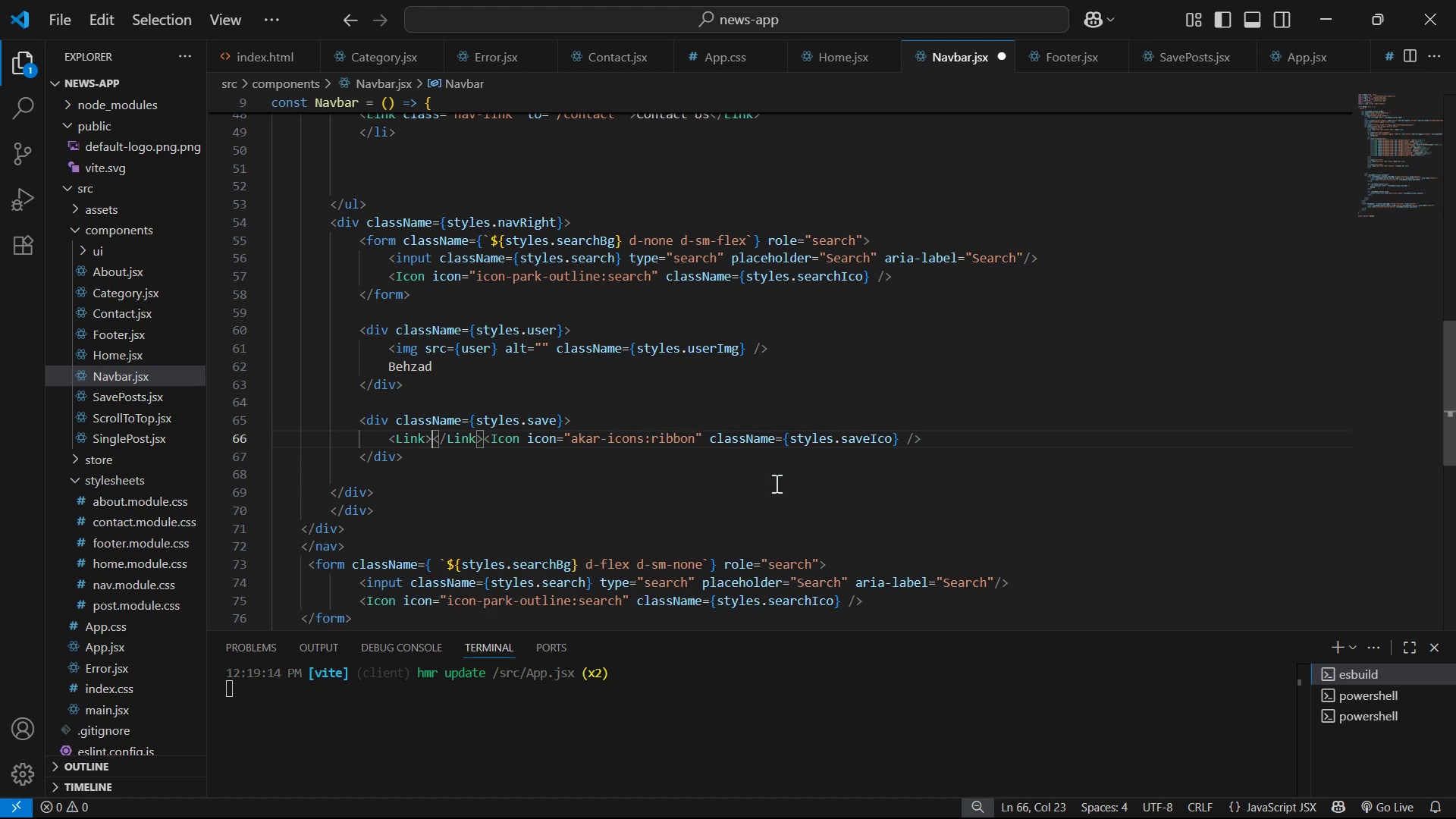 
key(Control+ControlLeft)
 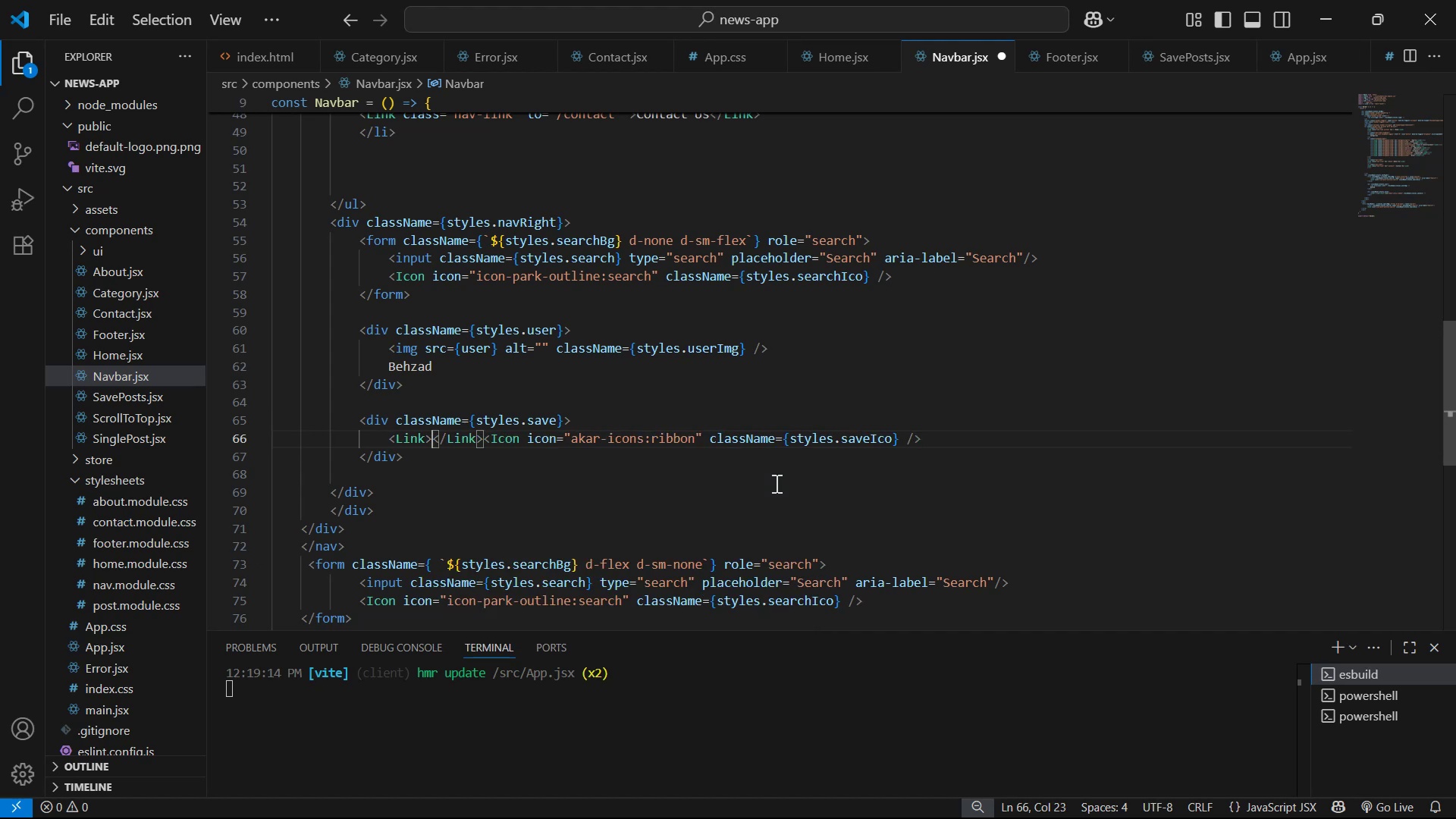 
key(Enter)
 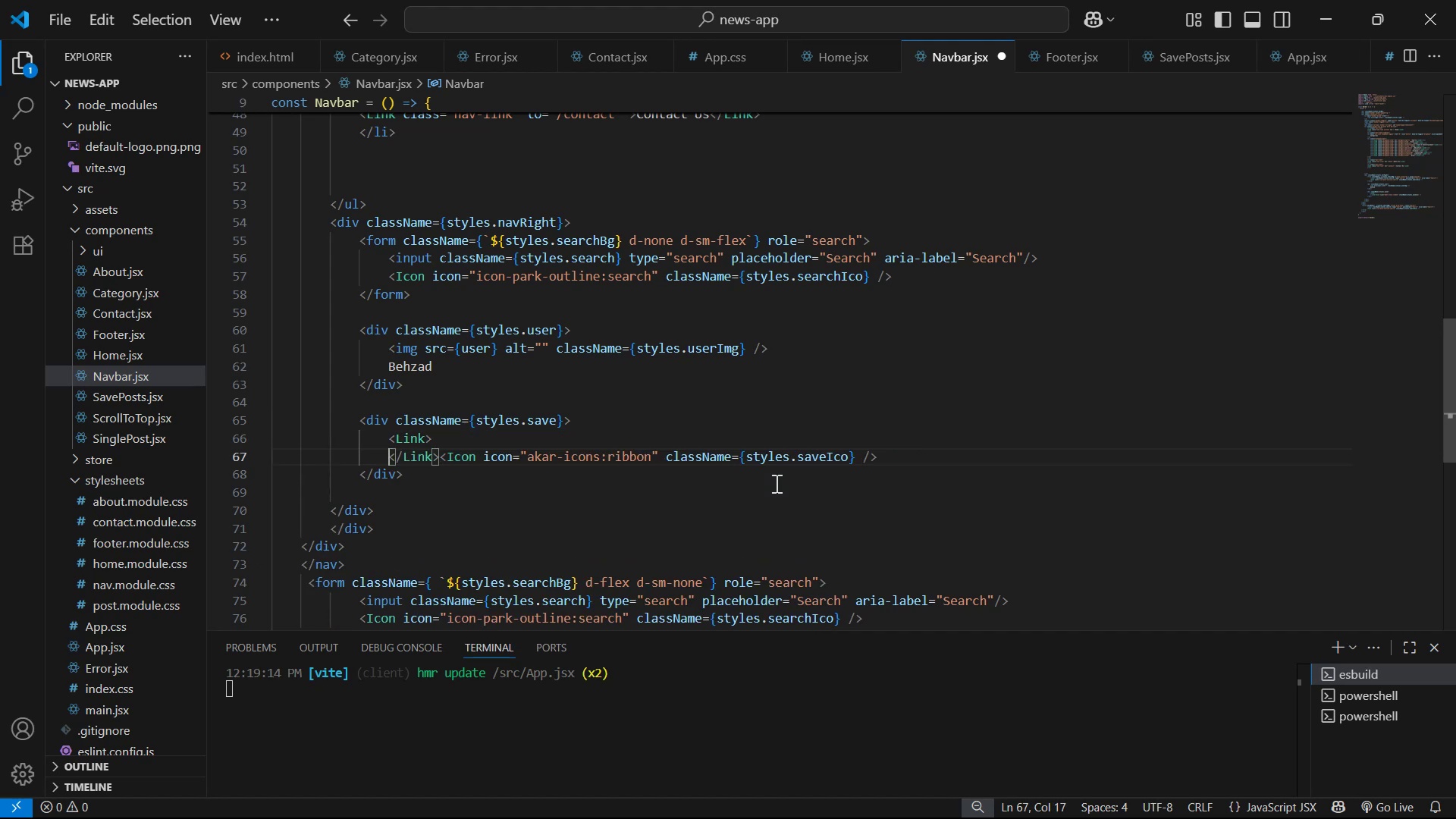 
hold_key(key=ArrowRight, duration=0.59)
 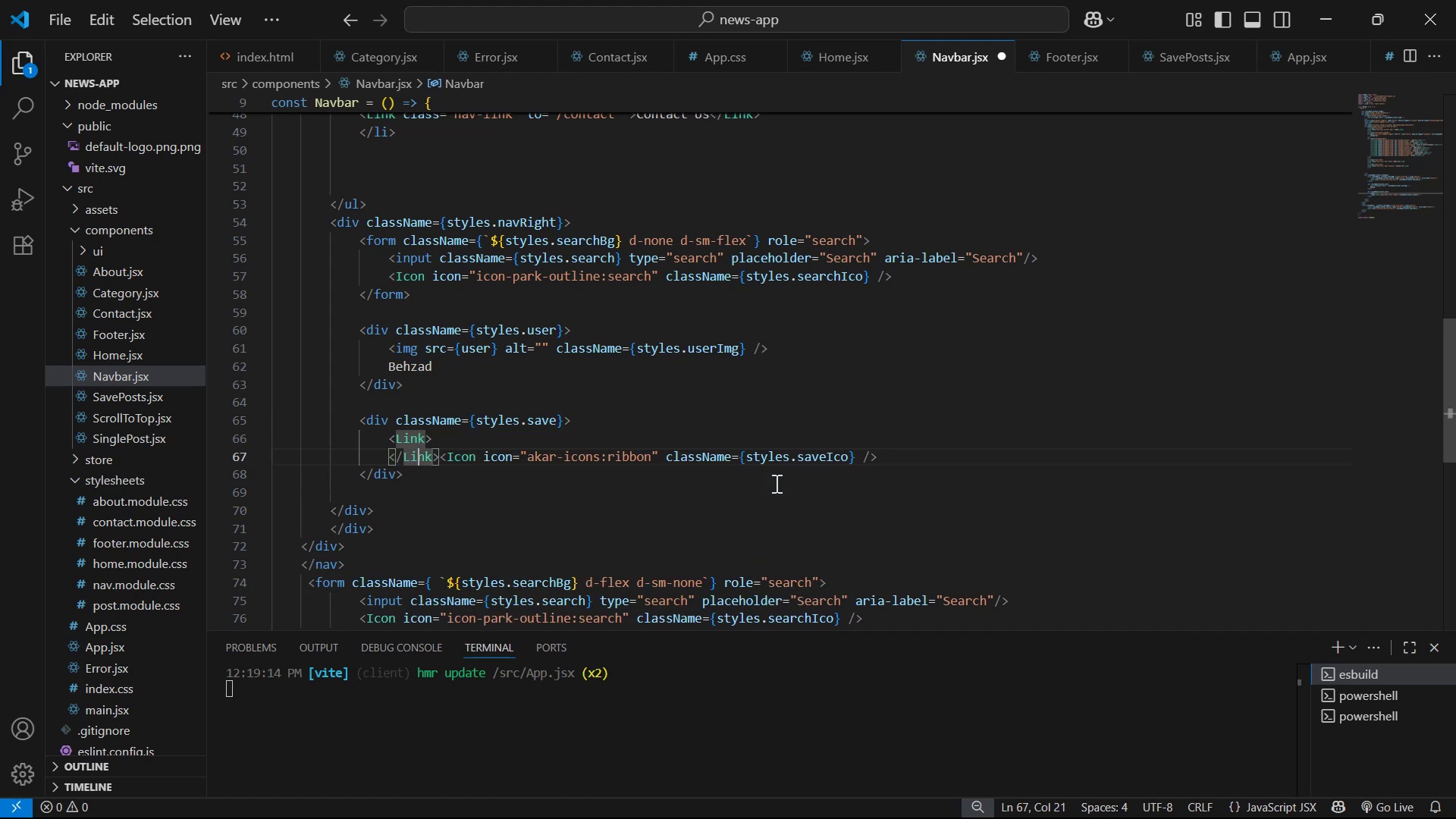 
key(ArrowUp)
 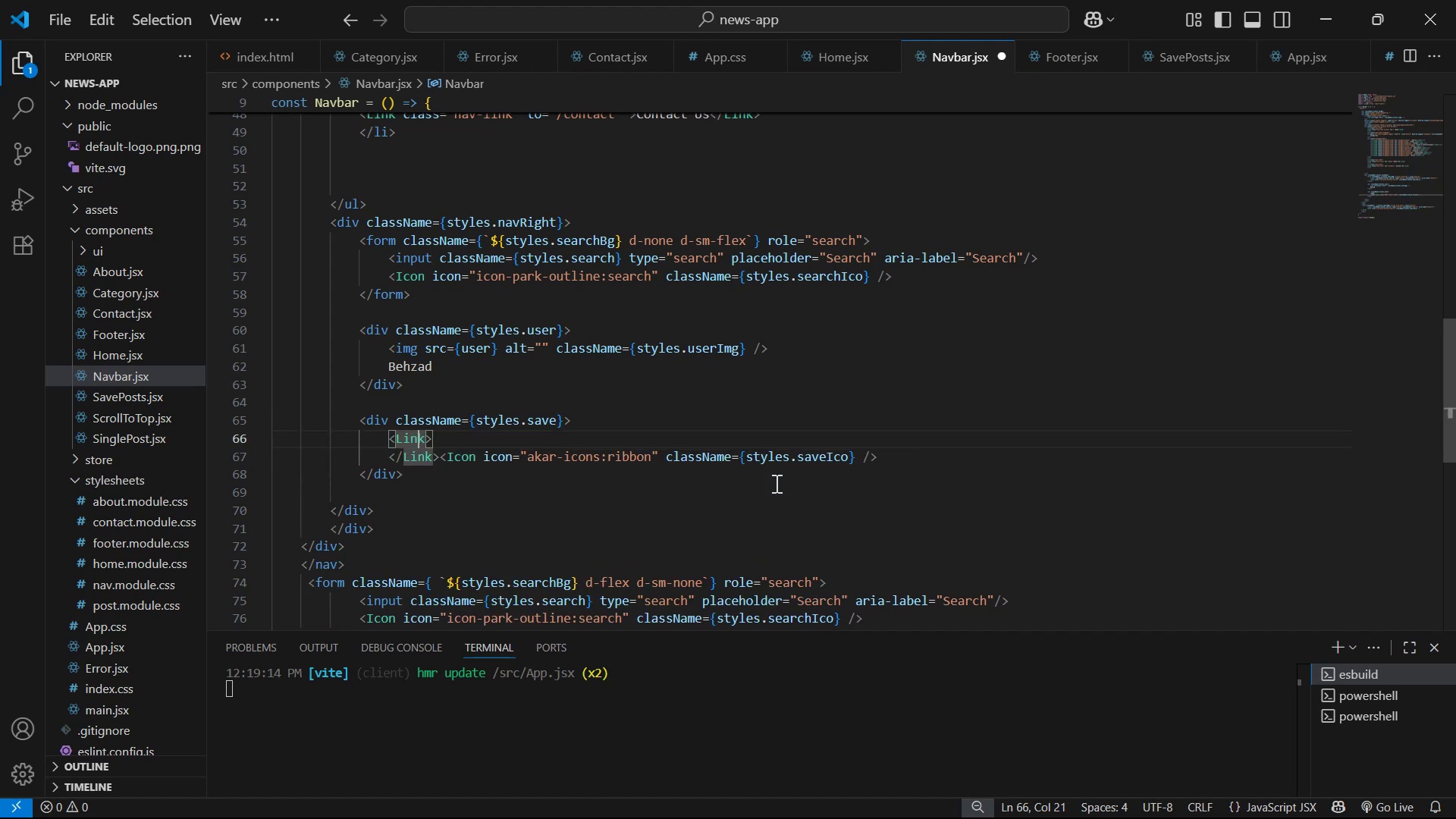 
key(ArrowRight)
 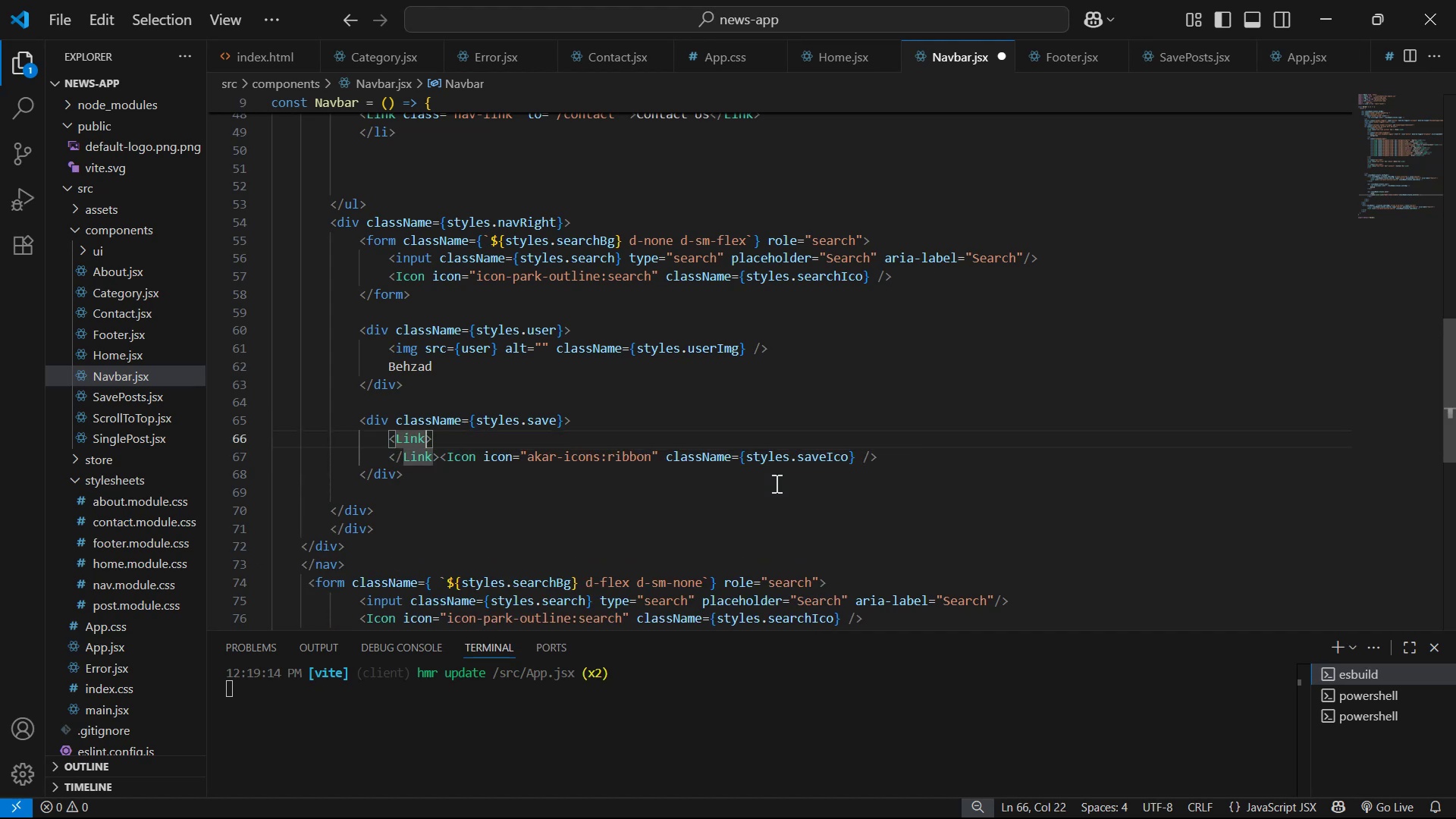 
key(ArrowRight)
 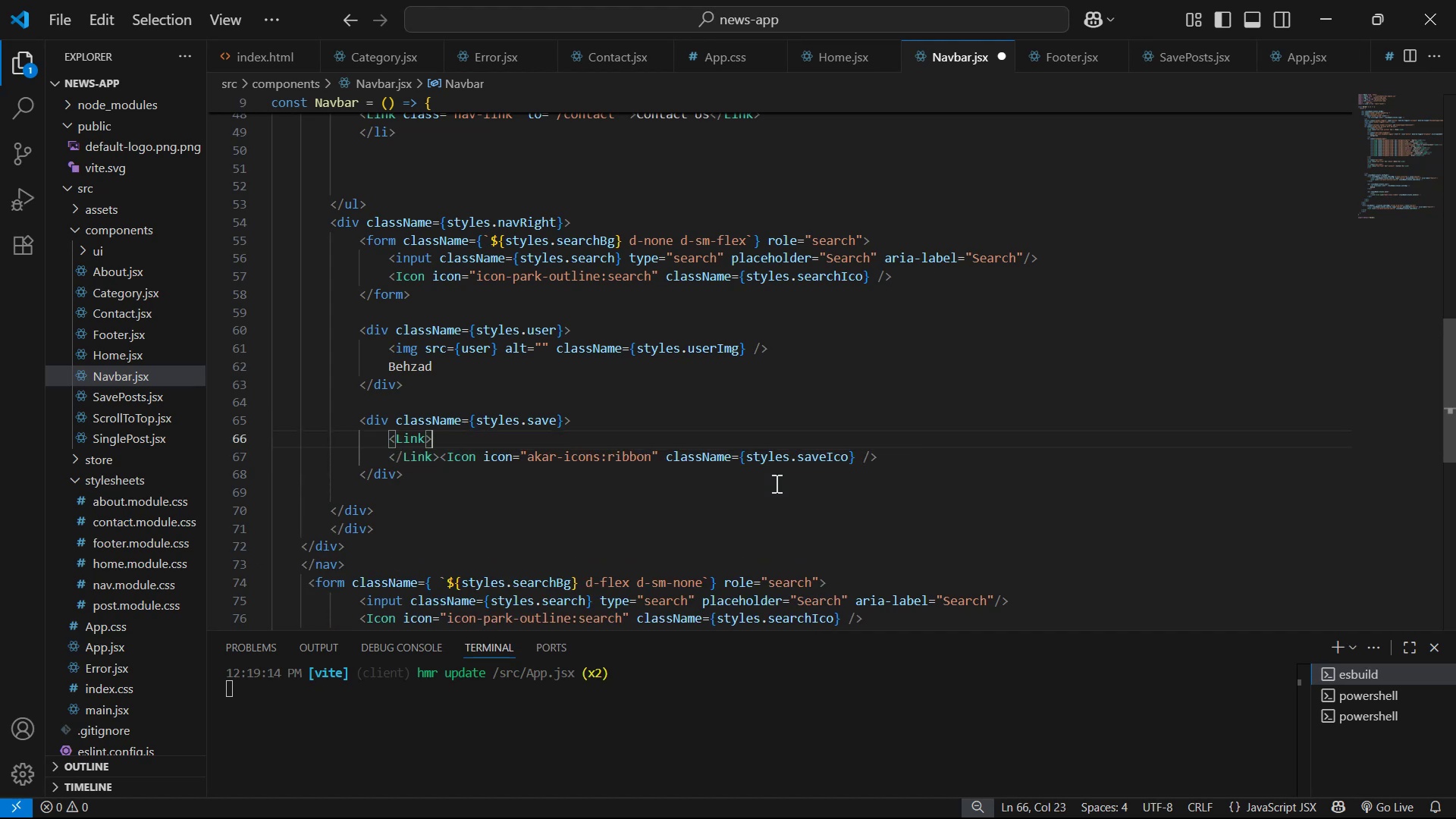 
key(Enter)
 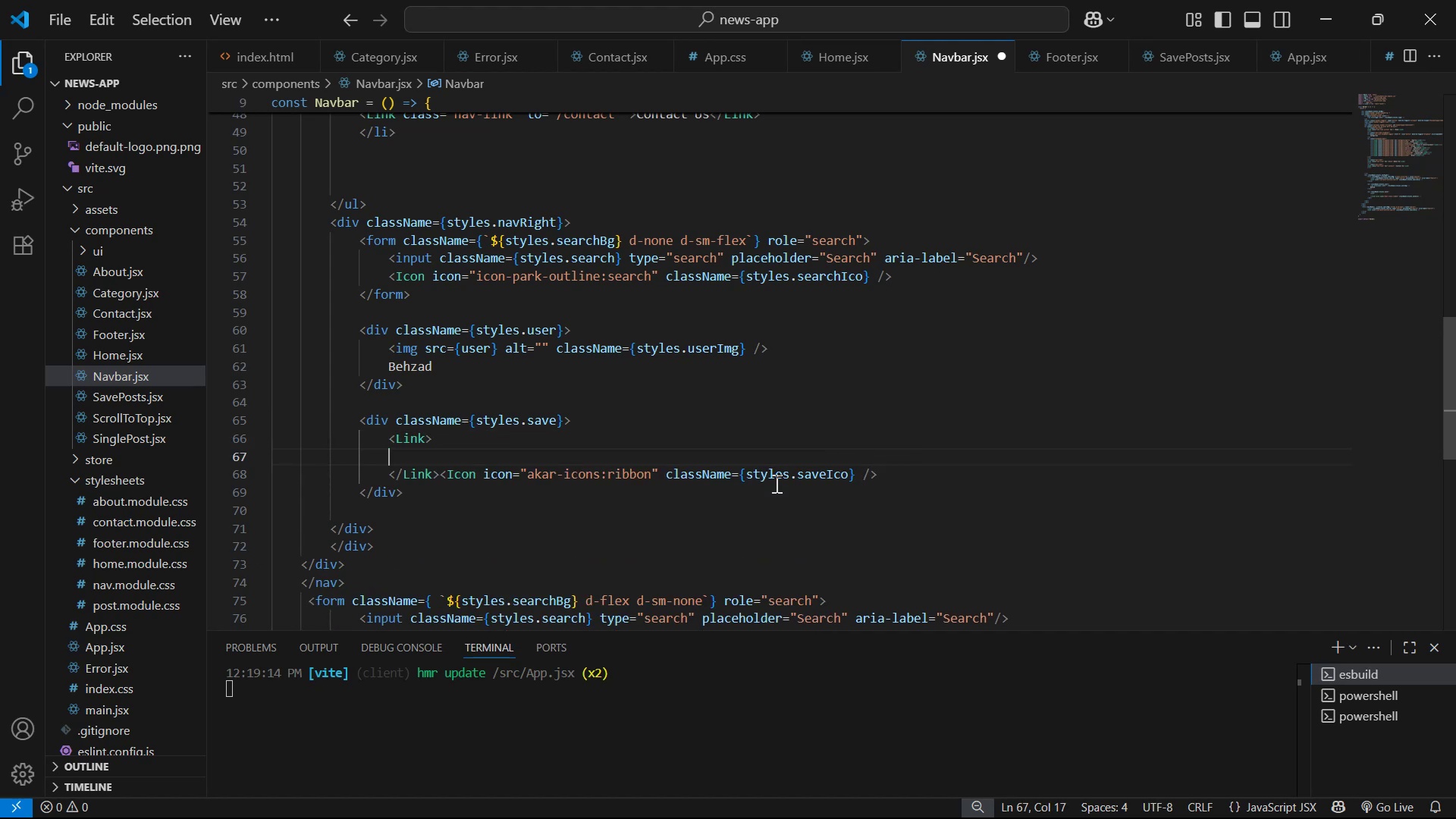 
key(ArrowDown)
 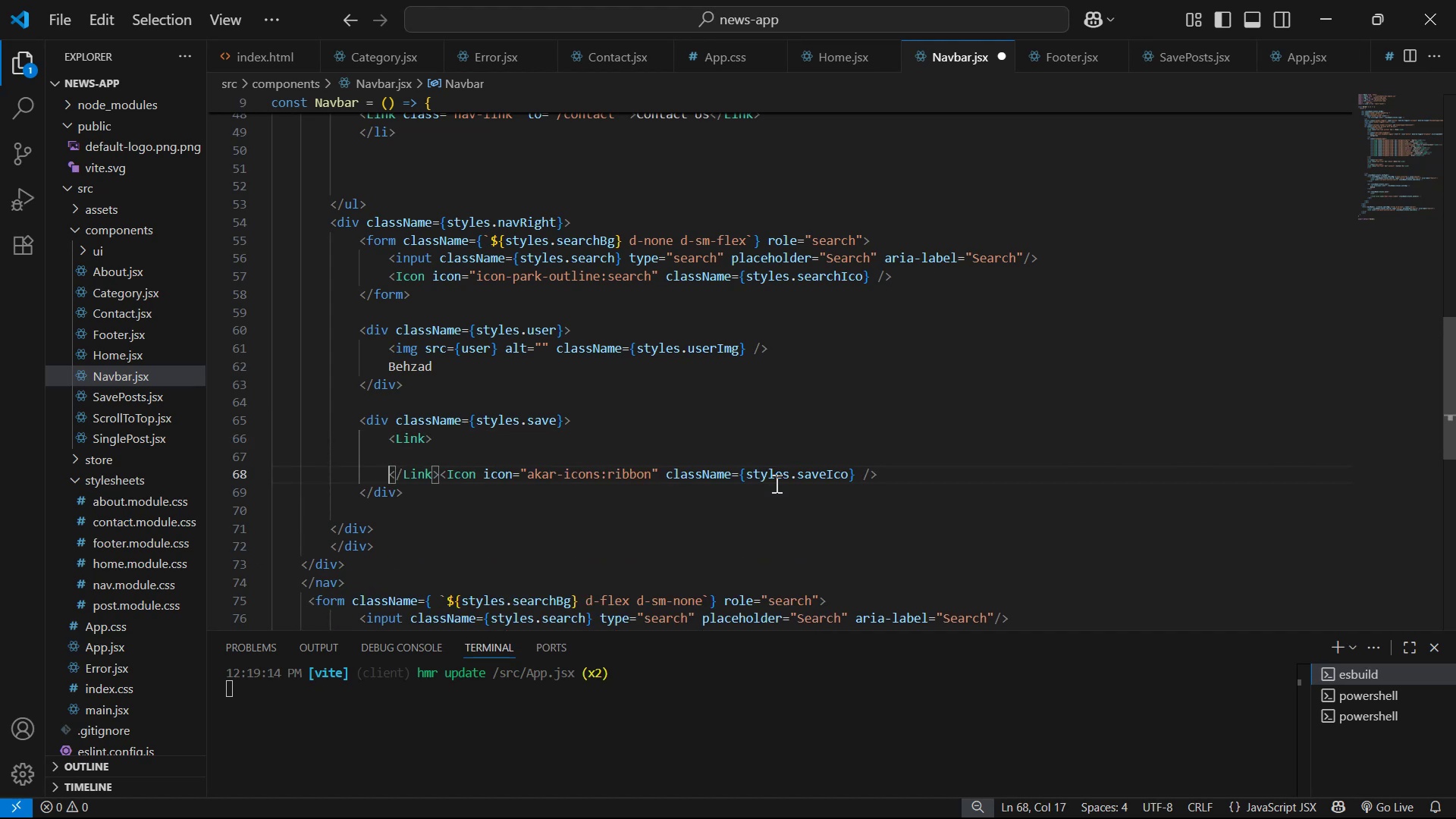 
hold_key(key=ArrowRight, duration=0.63)
 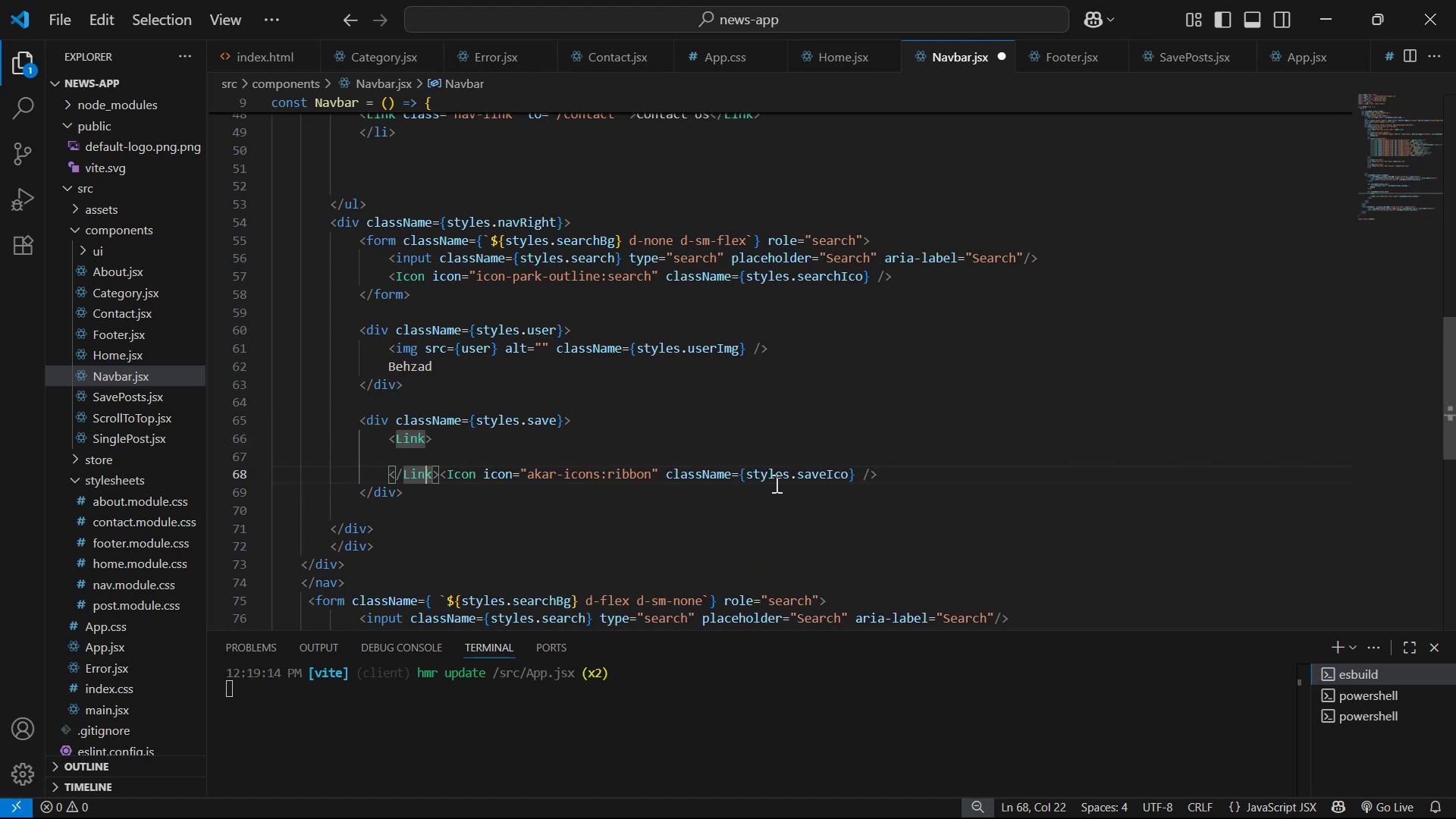 
key(ArrowRight)
 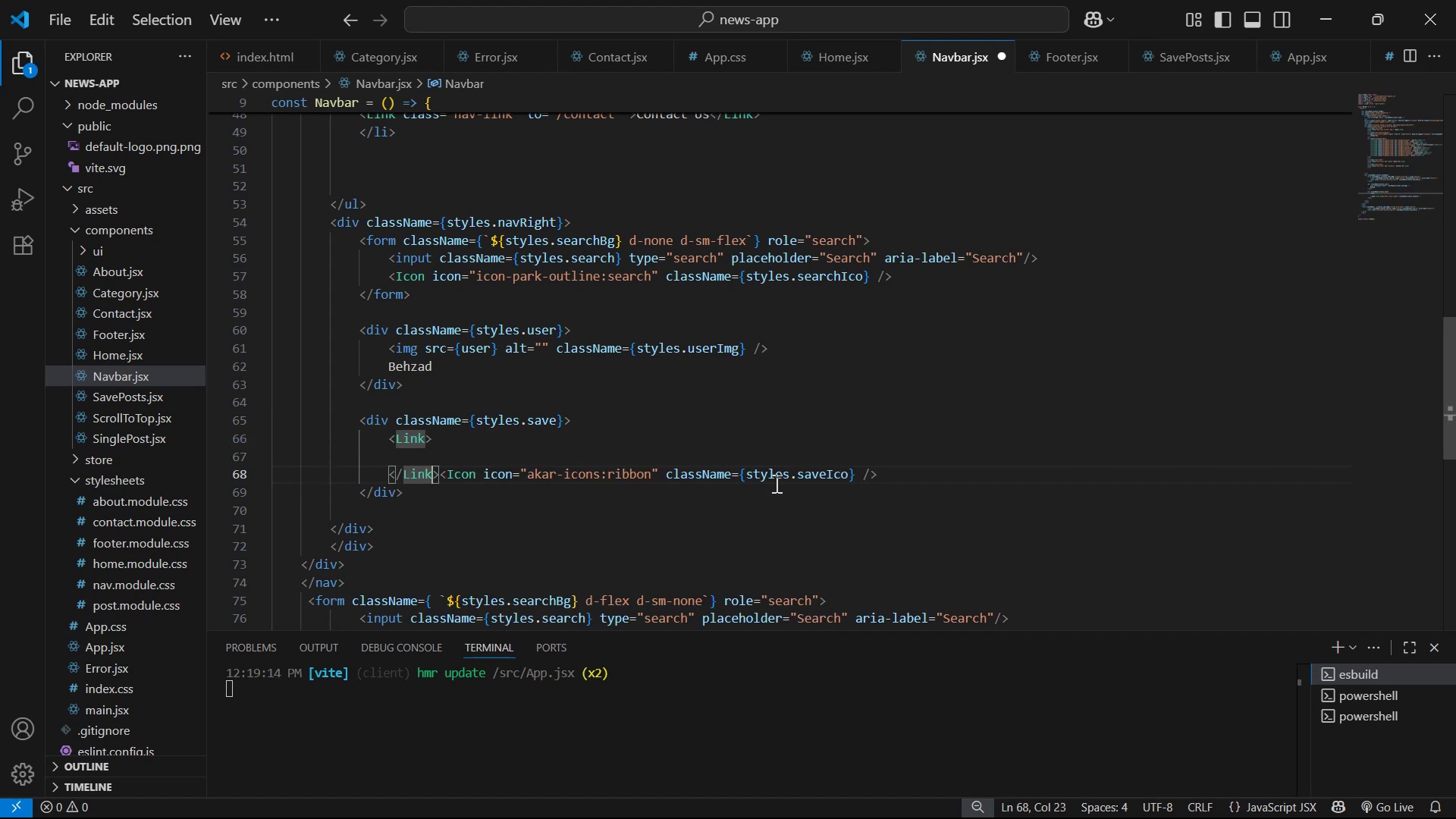 
key(ArrowRight)
 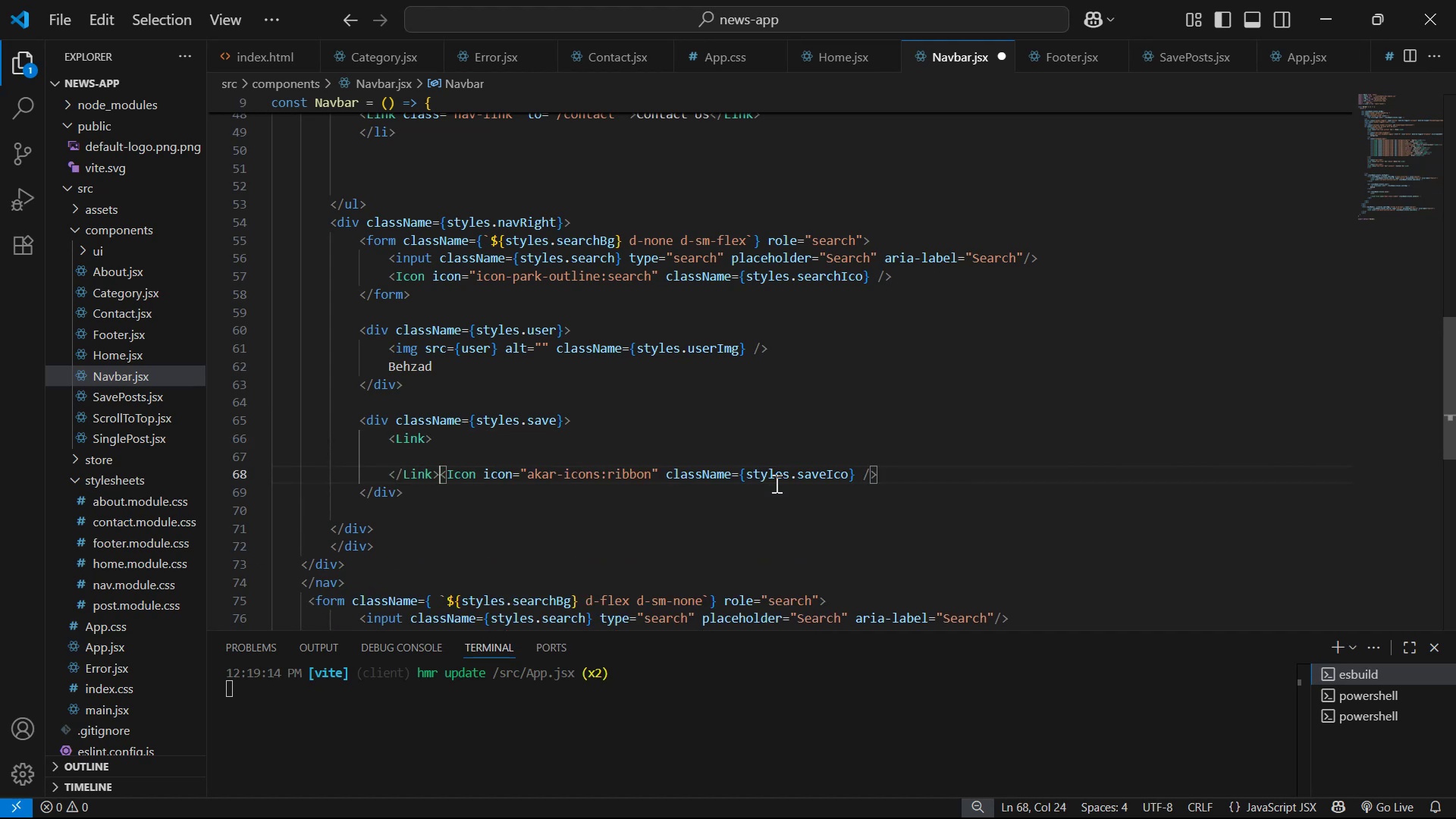 
key(Enter)
 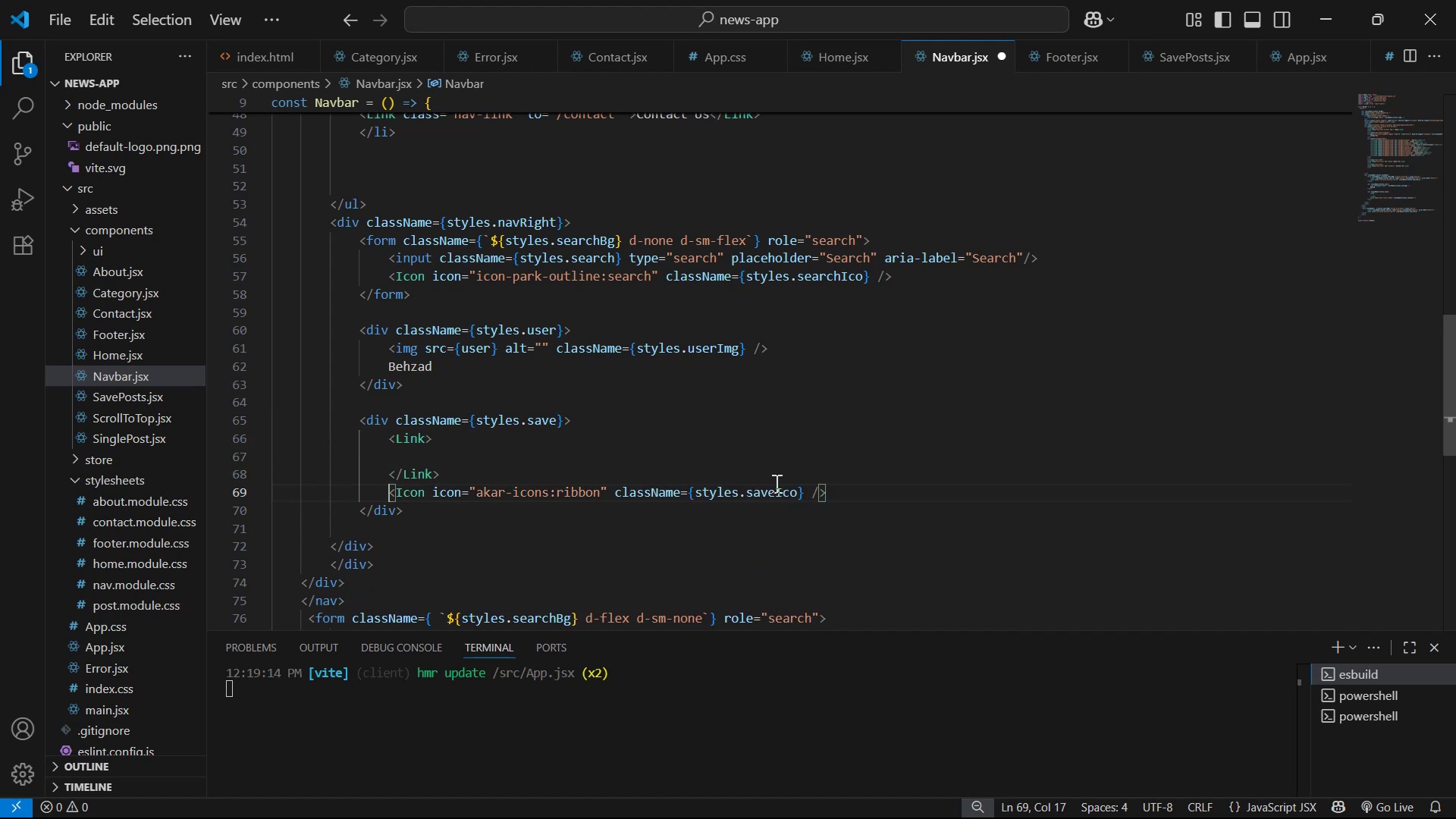 
key(Alt+ArrowUp)
 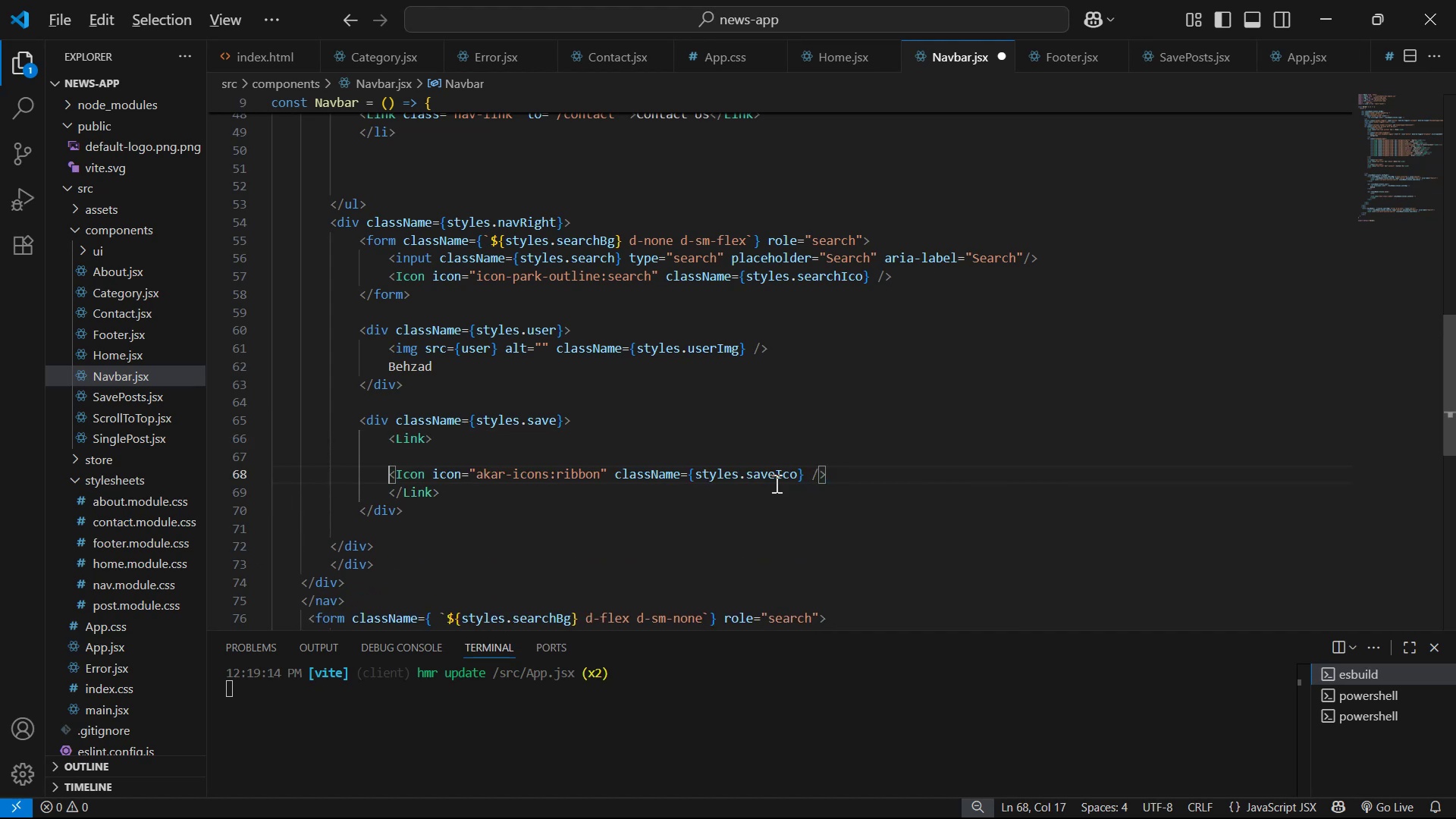 
key(Alt+ArrowUp)
 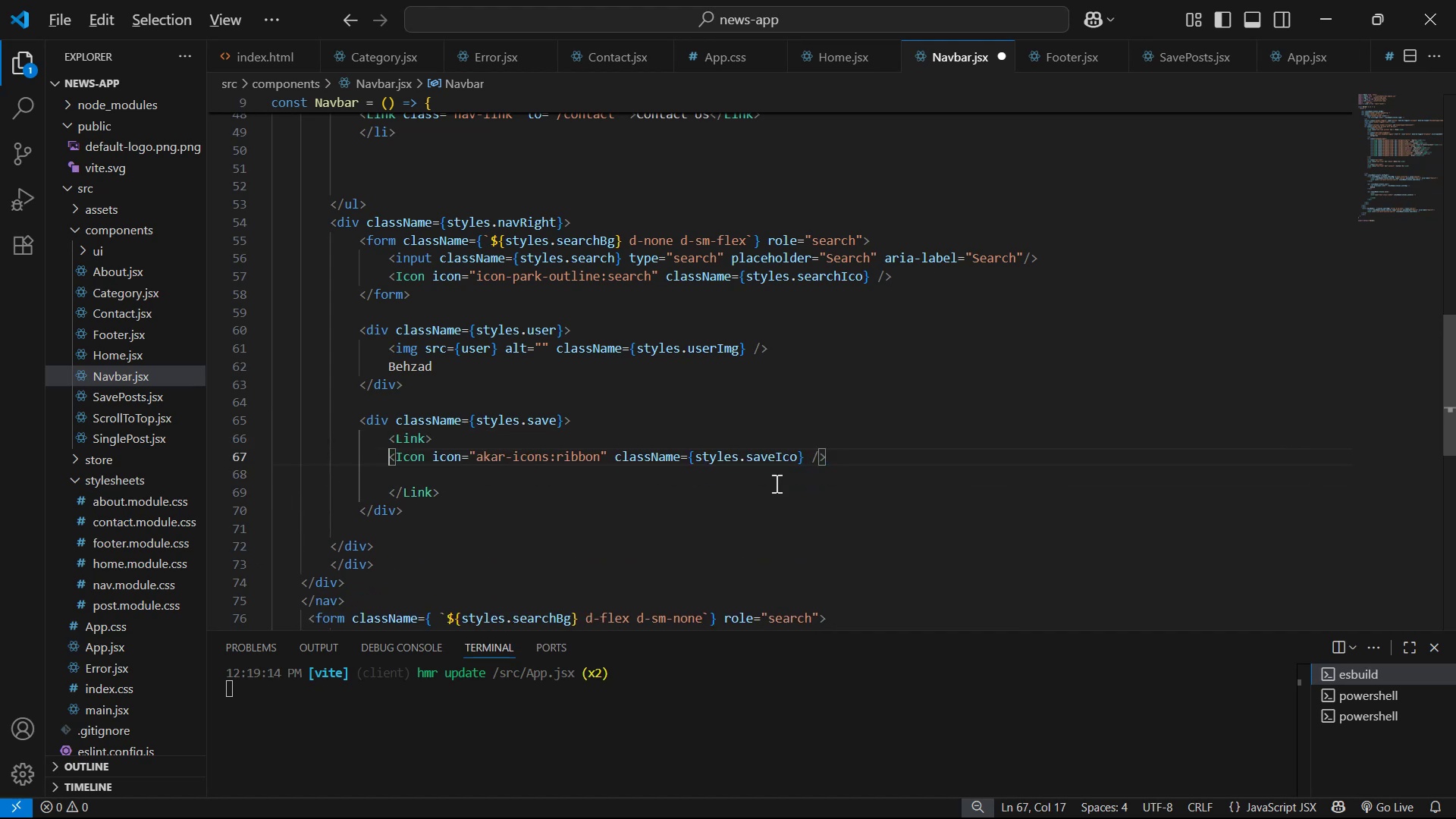 
key(Tab)
 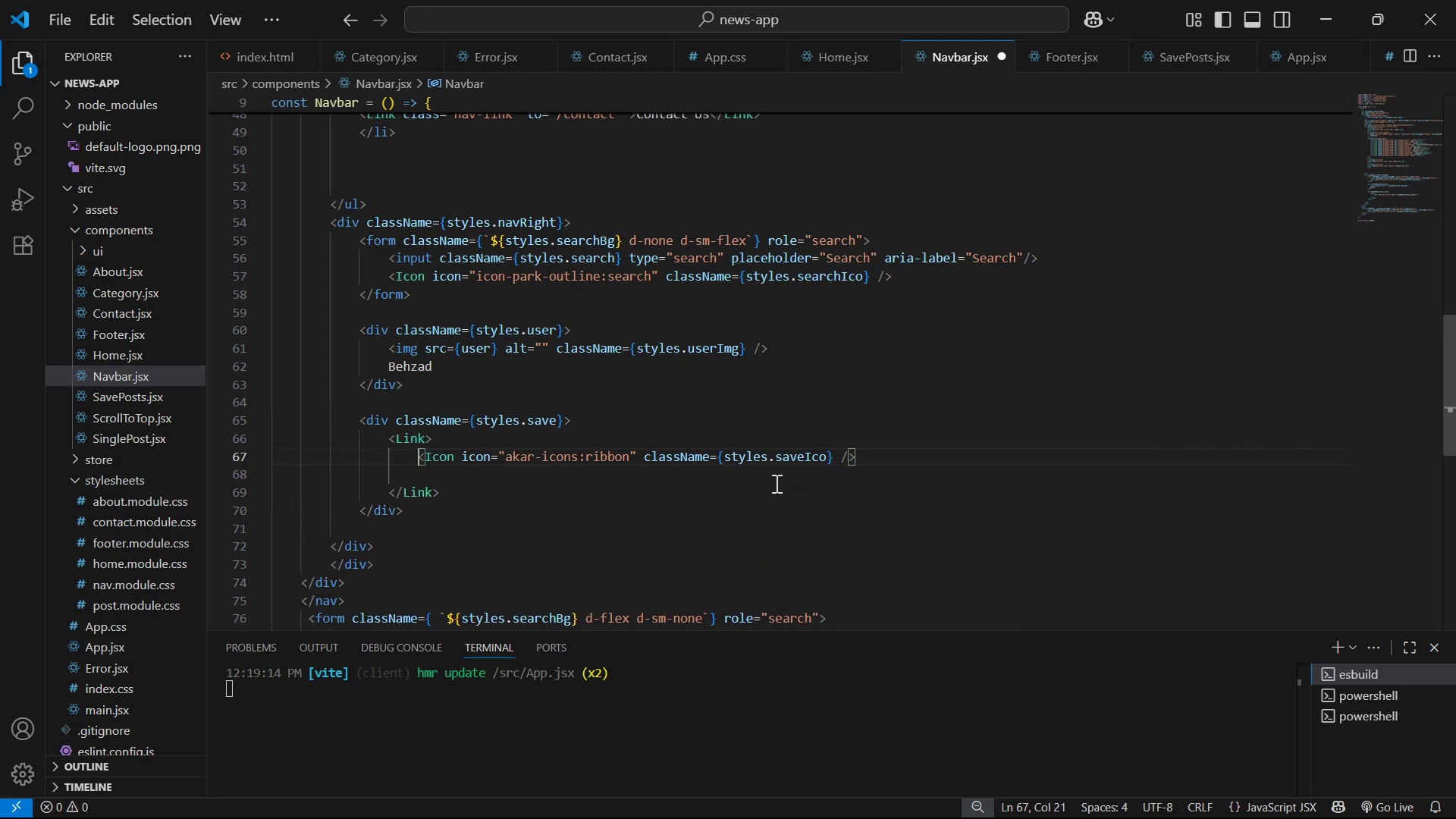 
key(ArrowDown)
 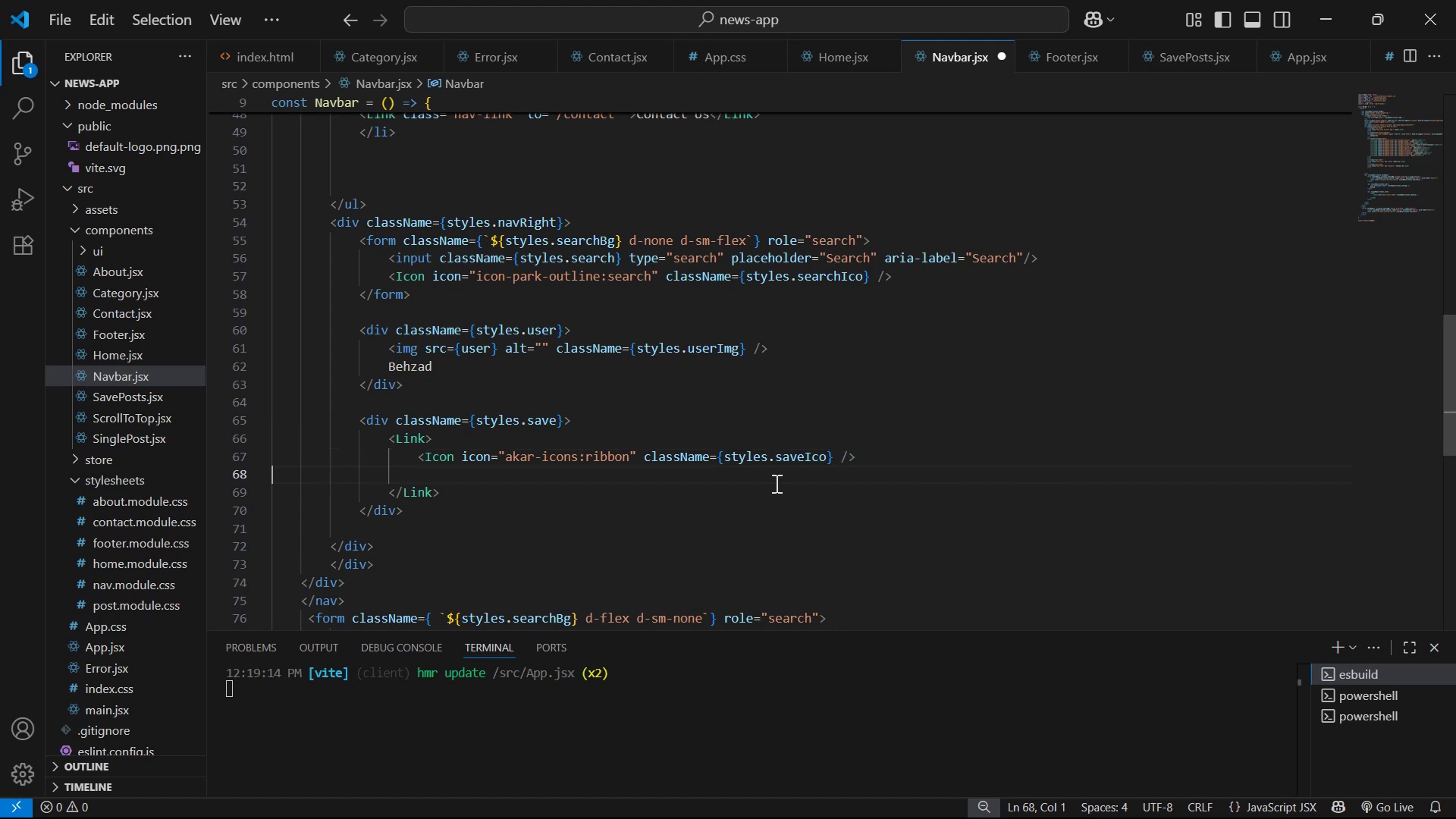 
key(Backspace)
 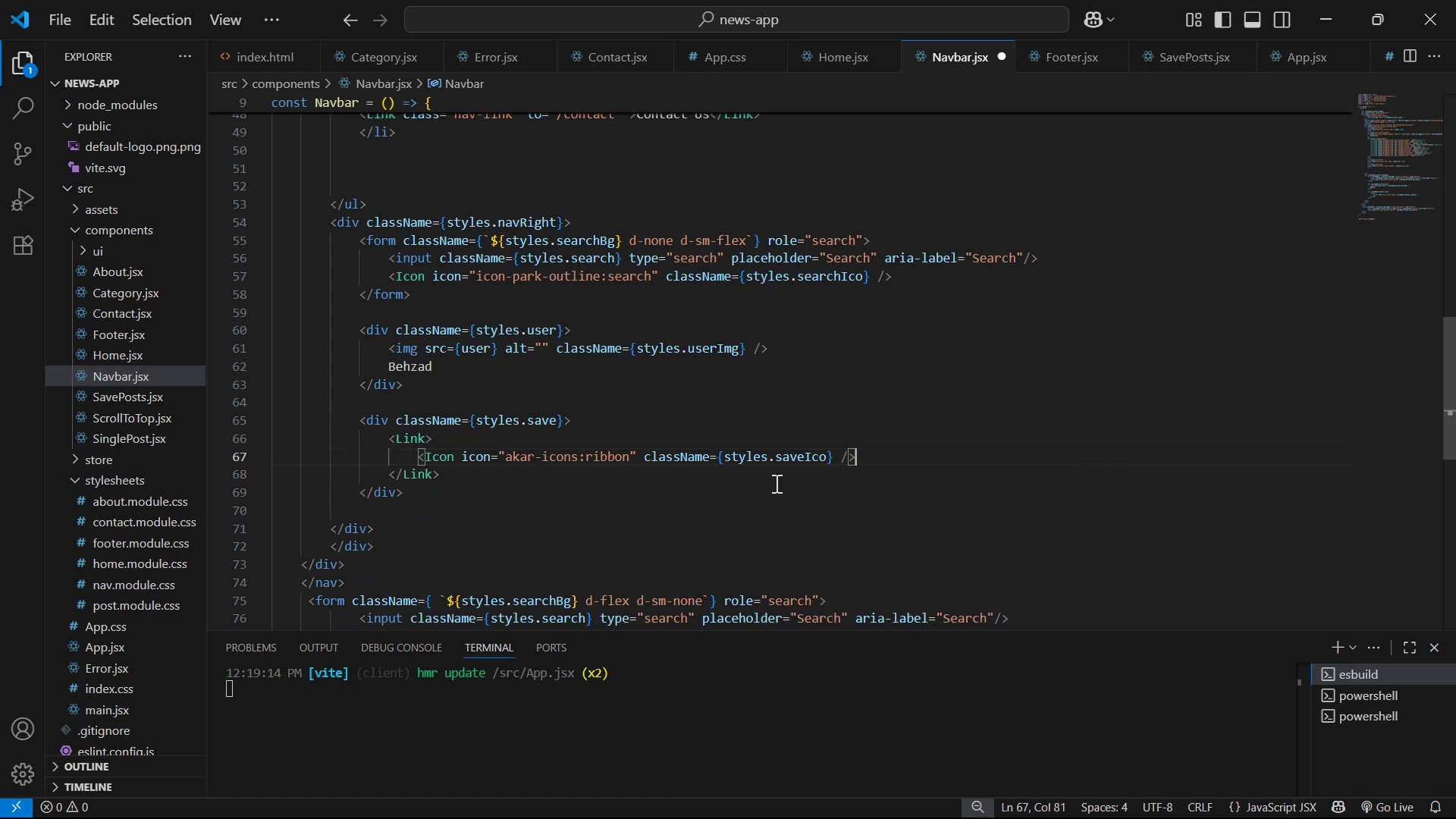 
key(Control+S)
 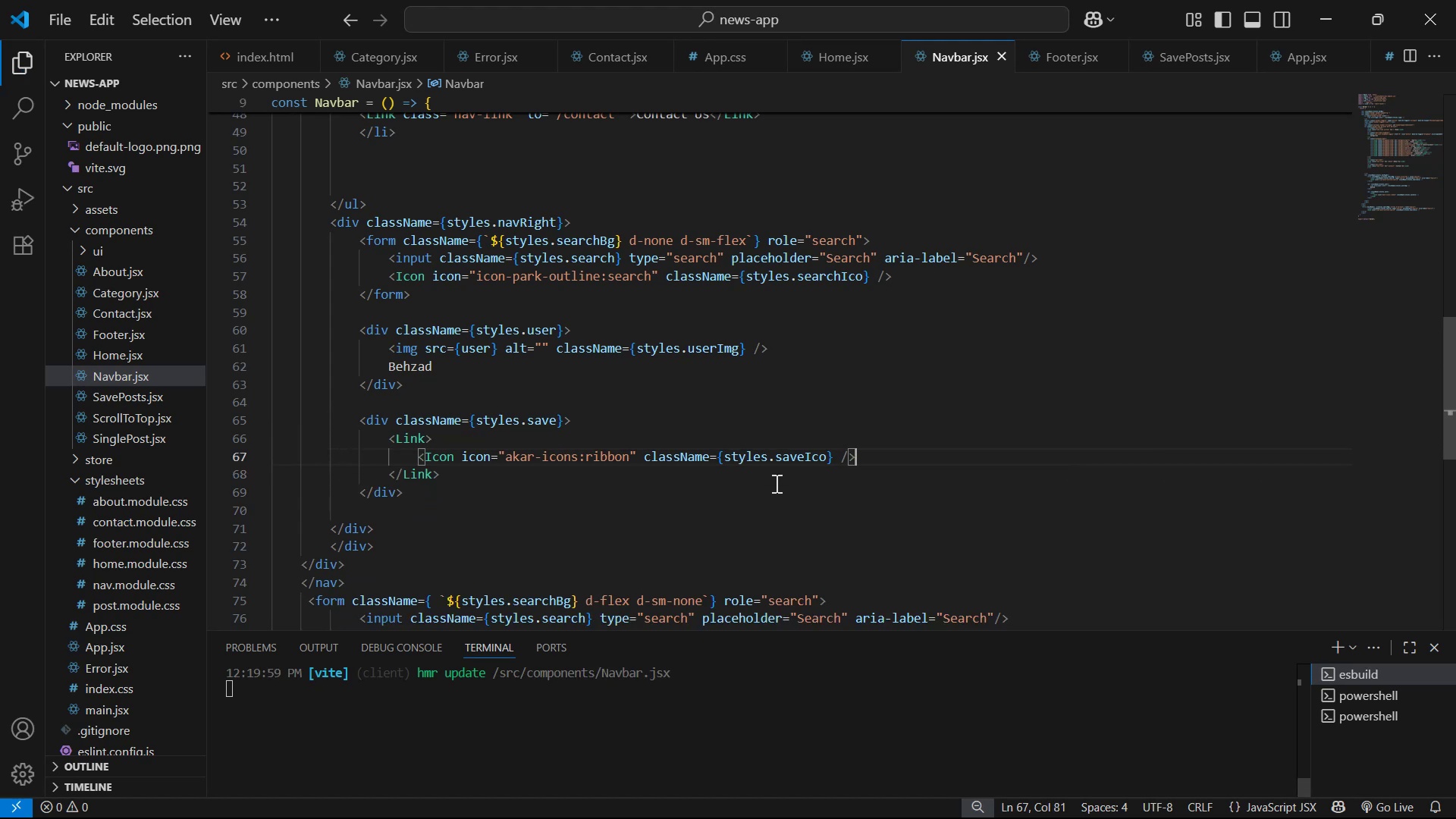 
key(ArrowUp)
 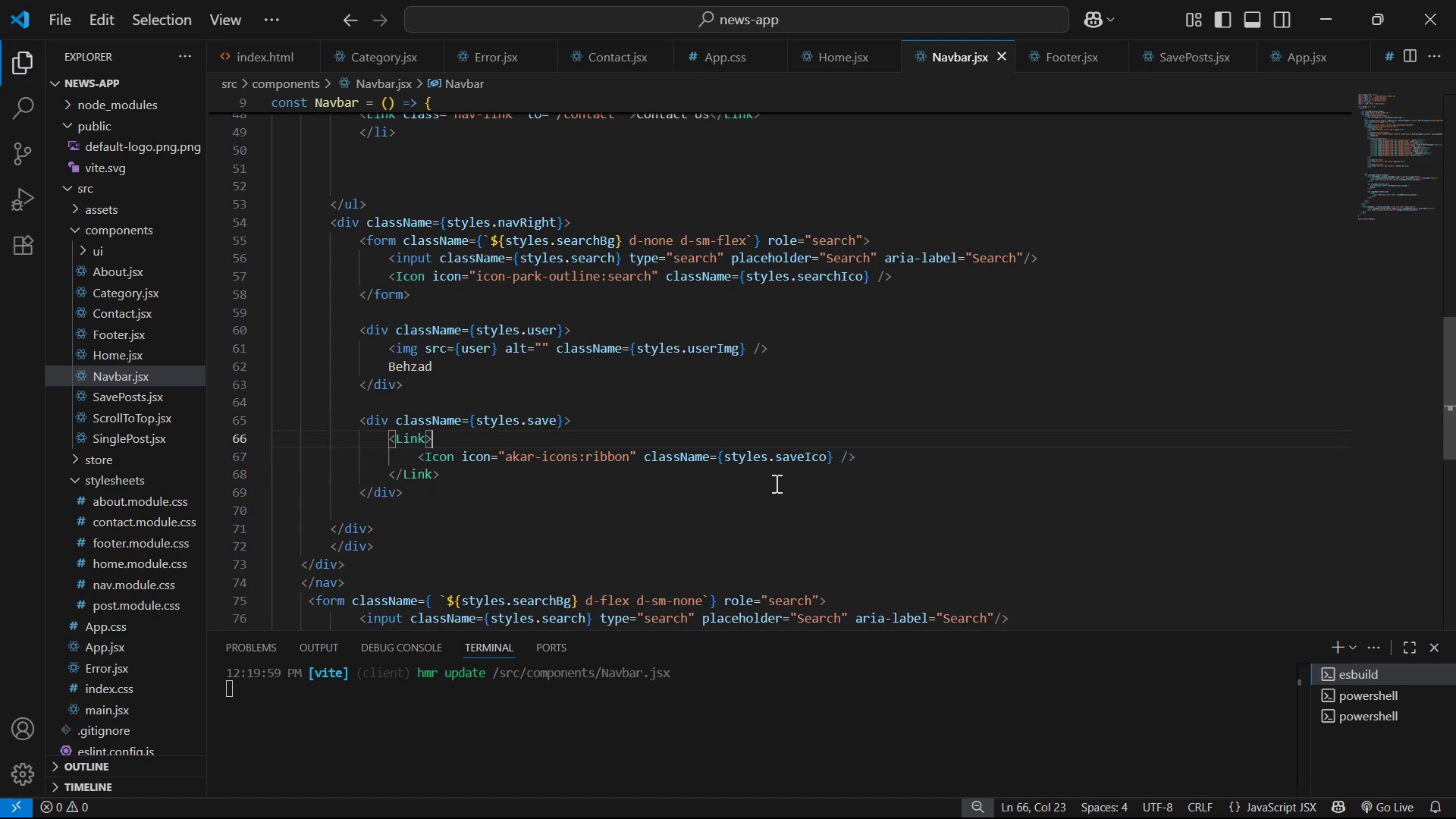 
key(ArrowLeft)
 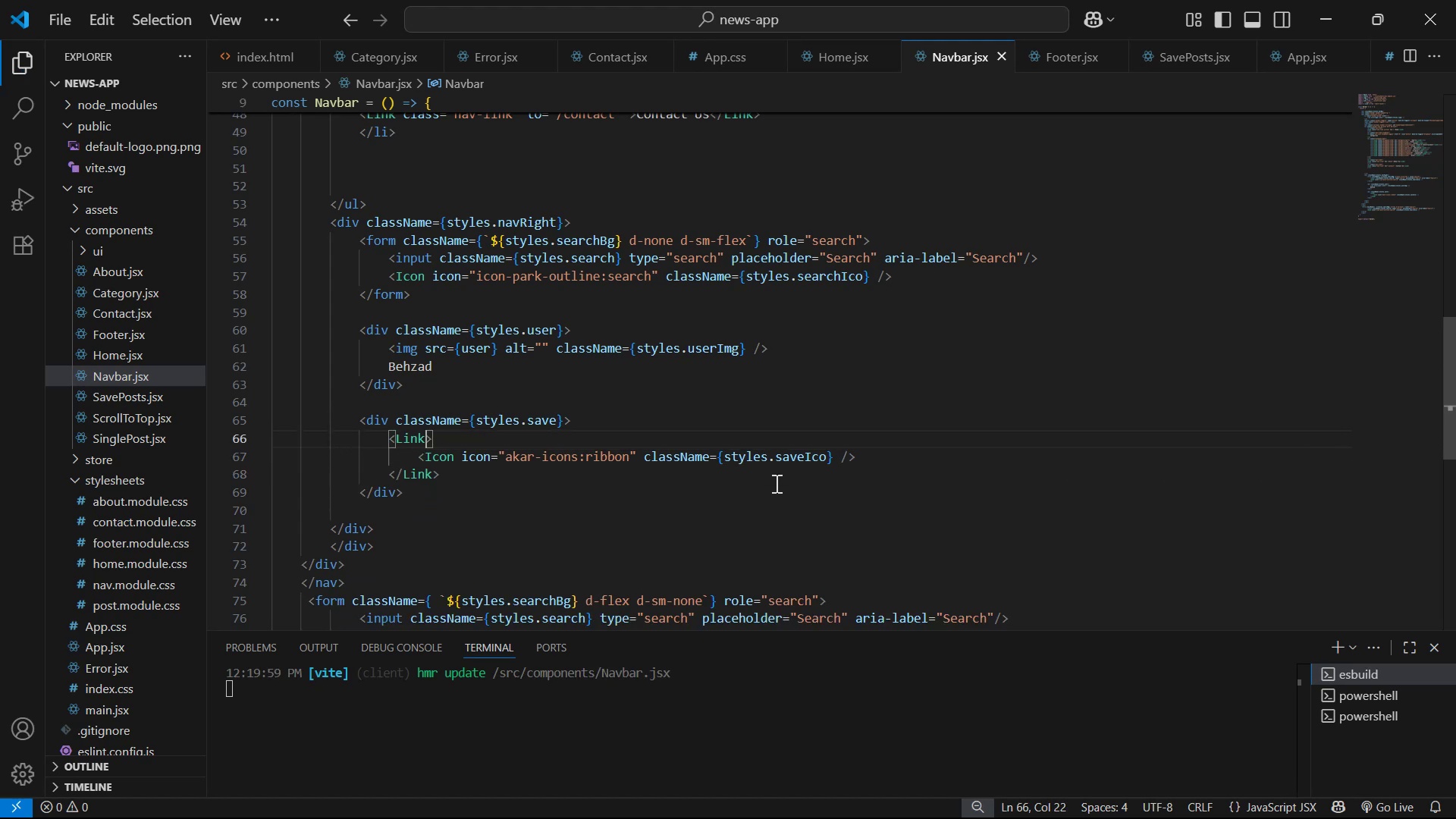 
type( to)
 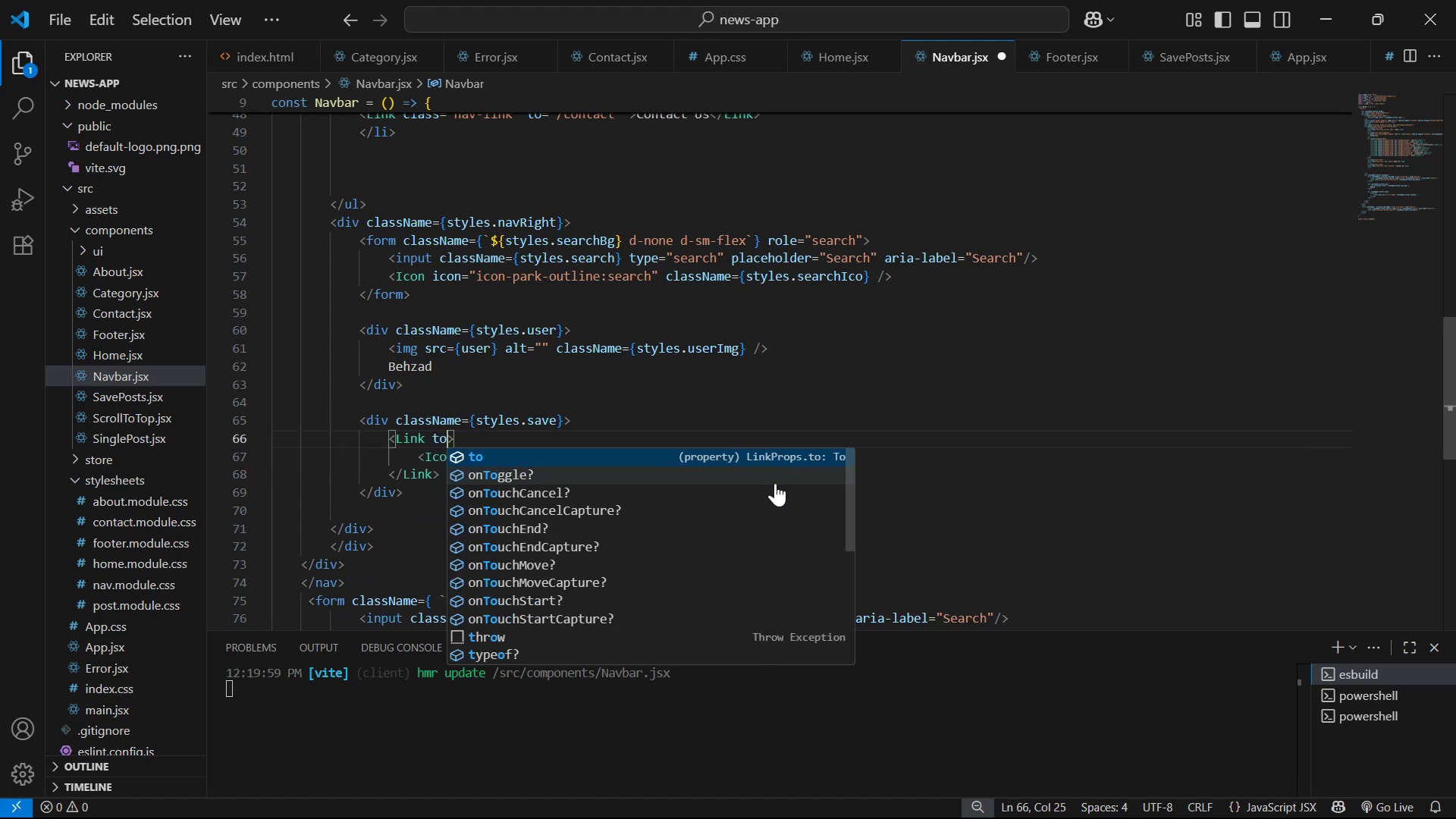 
key(Enter)
 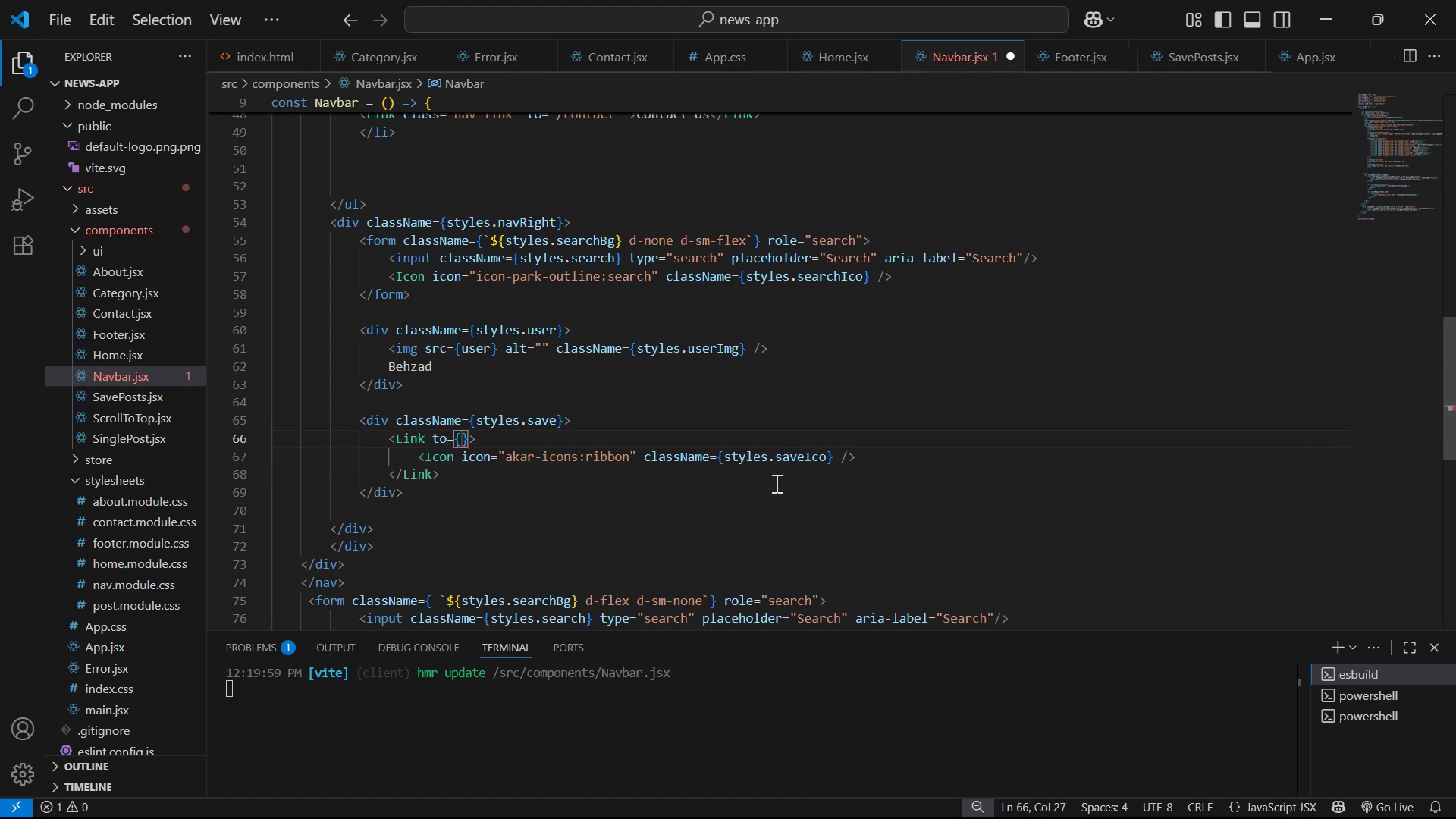 
key(ArrowRight)
 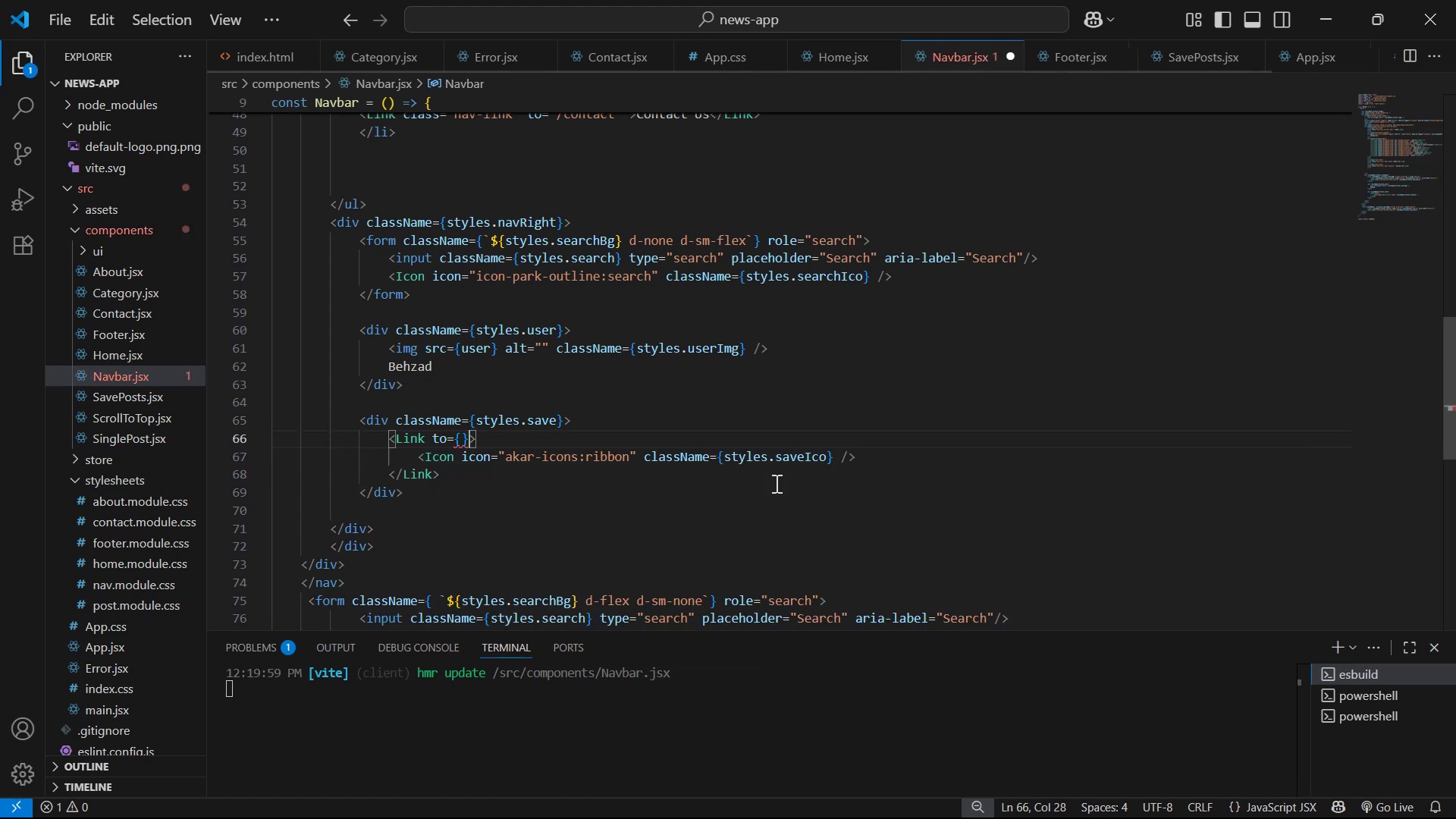 
key(Backspace)
key(Backspace)
type("/savePosy)
key(Backspace)
type(ts )
key(Backspace)
 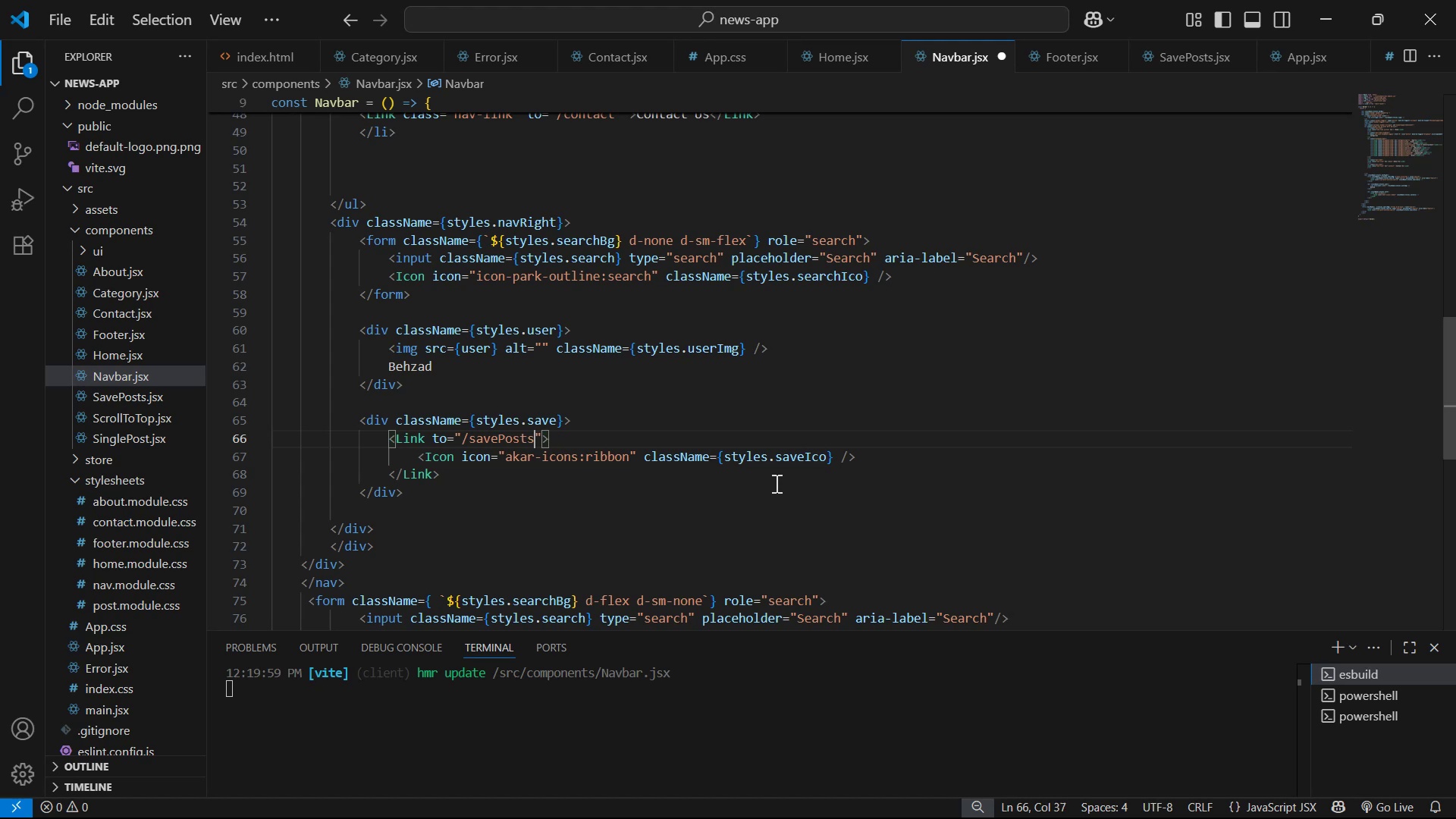 
key(Control+S)
 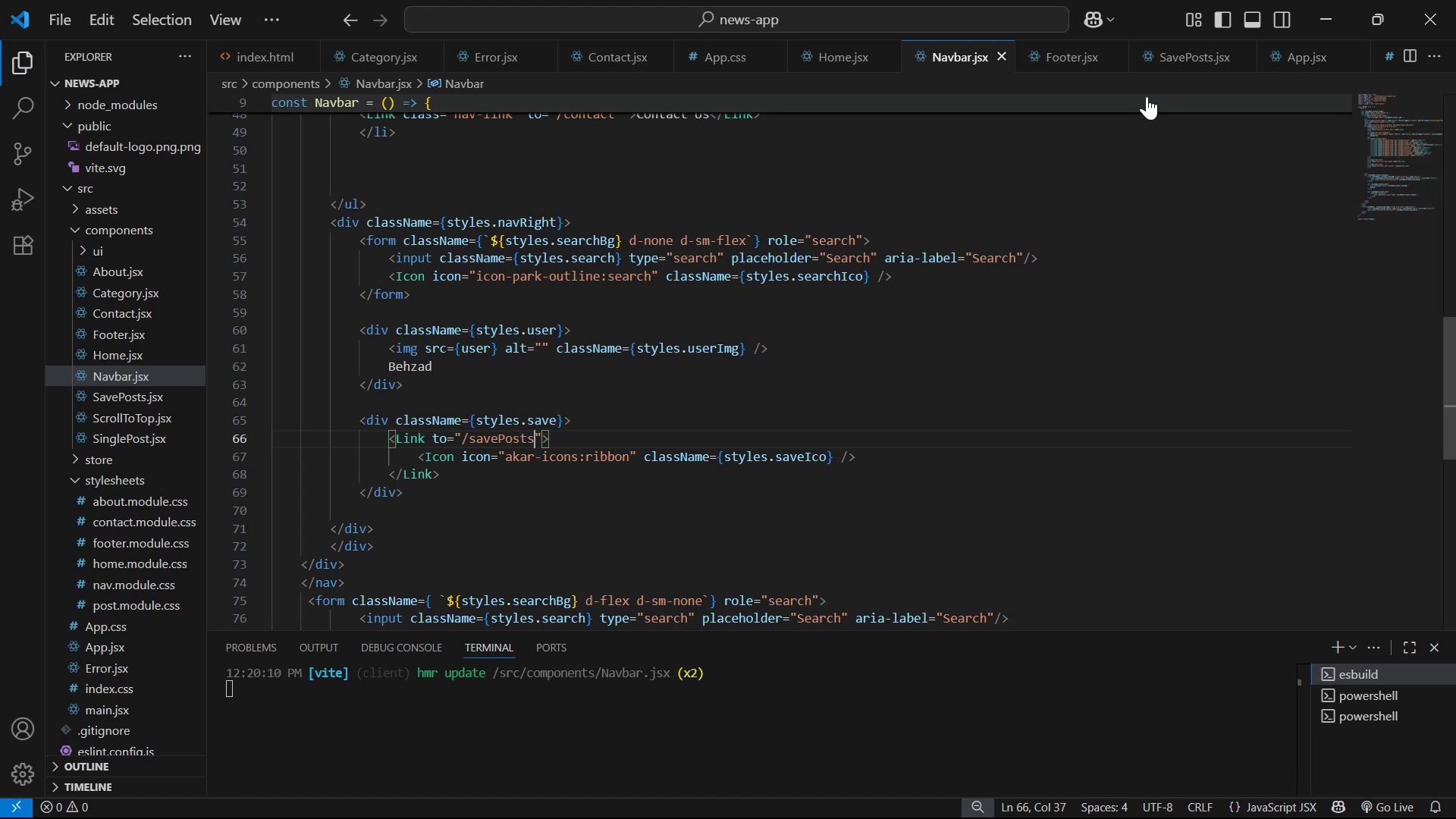 
left_click([1270, 58])
 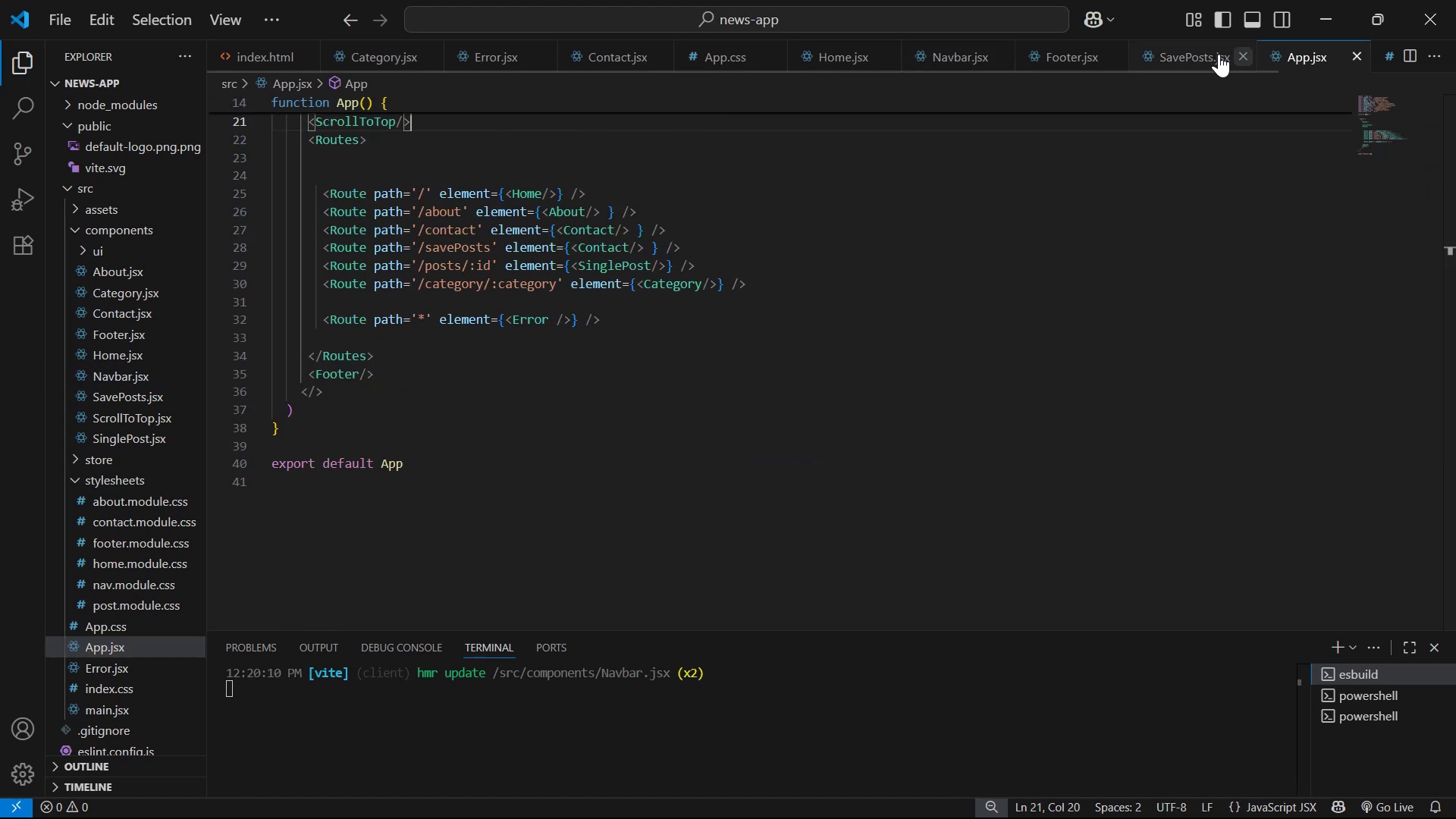 
left_click([968, 53])
 